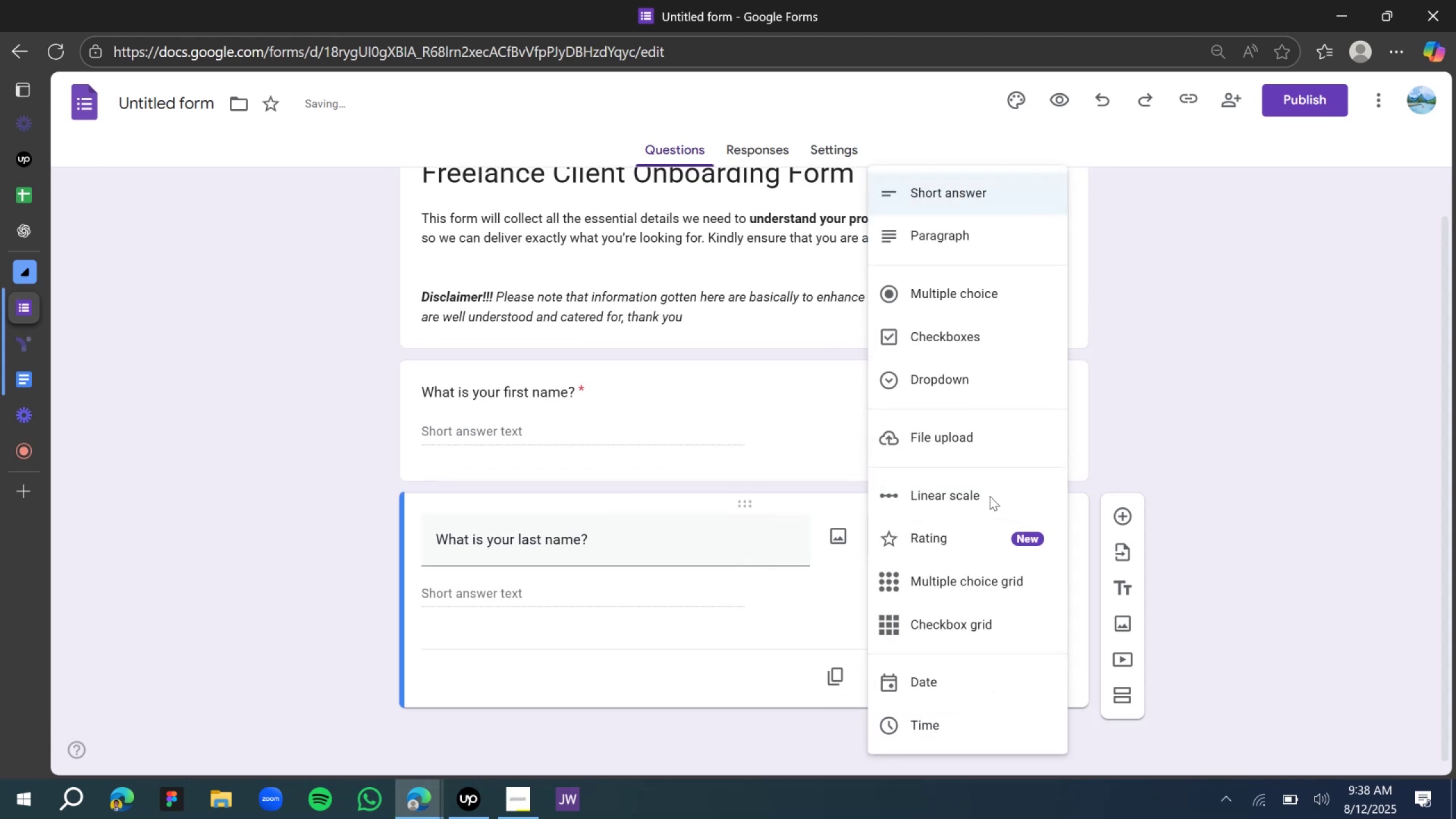 
left_click([717, 594])
 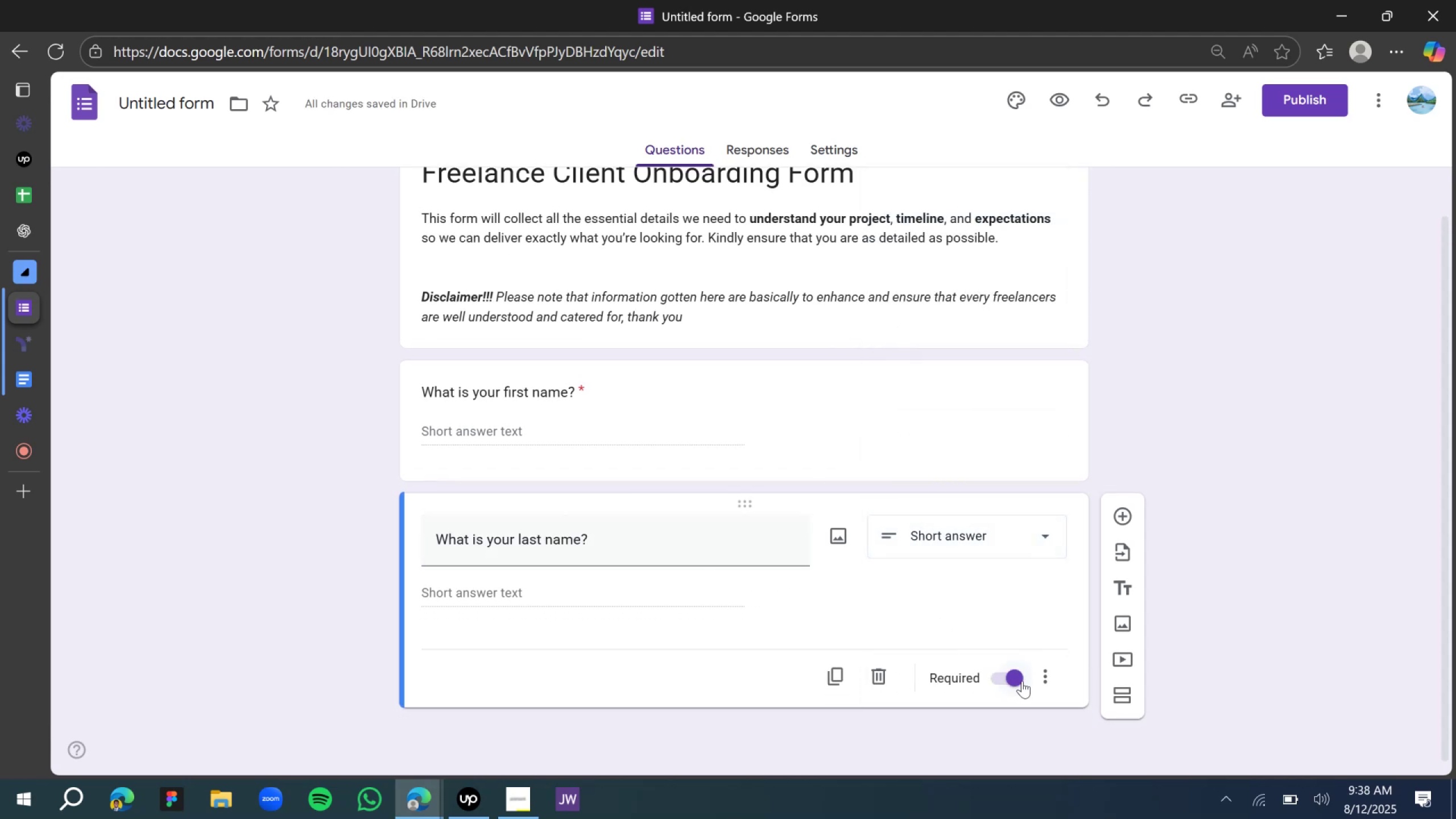 
double_click([1022, 681])
 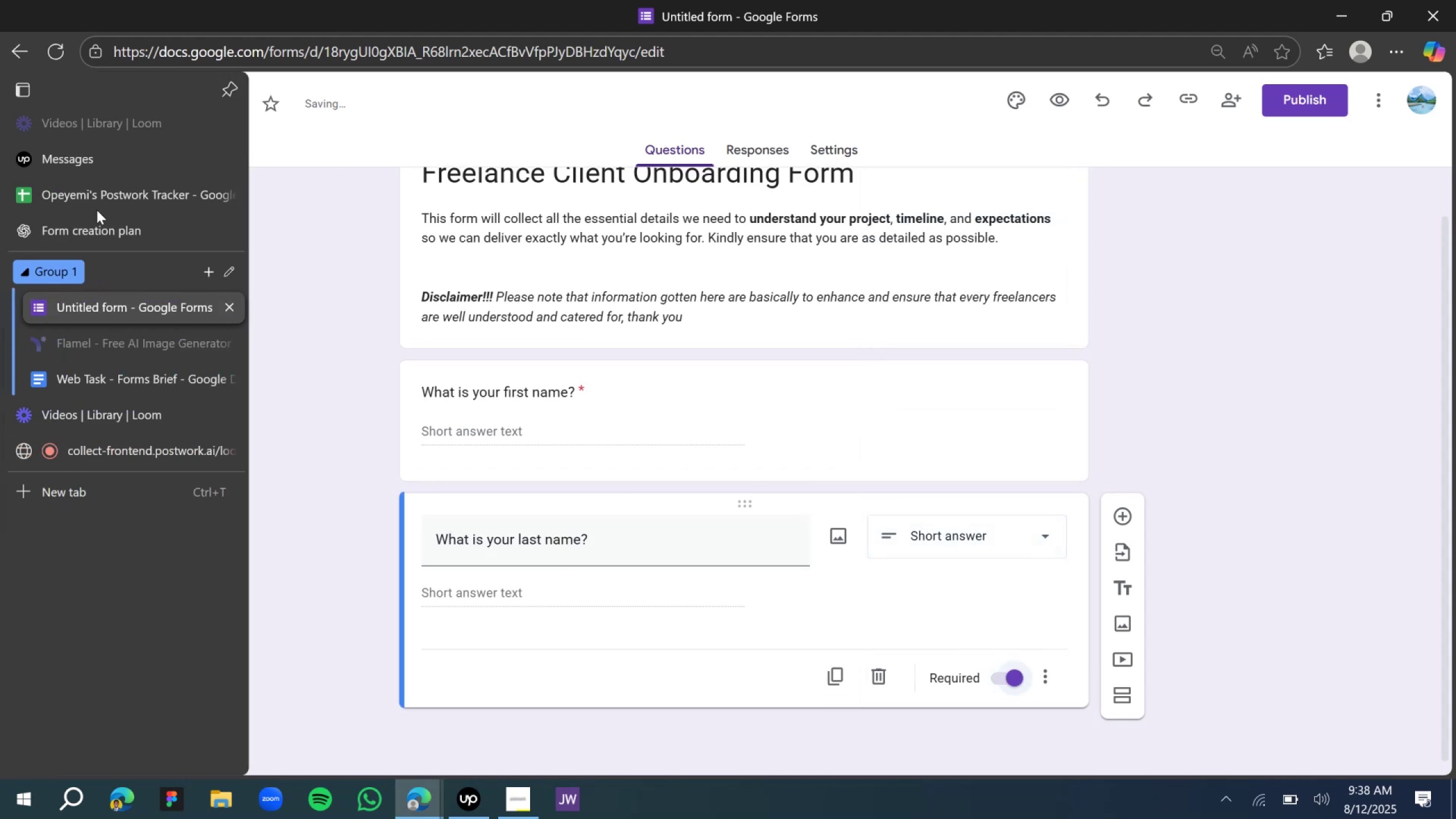 
left_click([100, 217])
 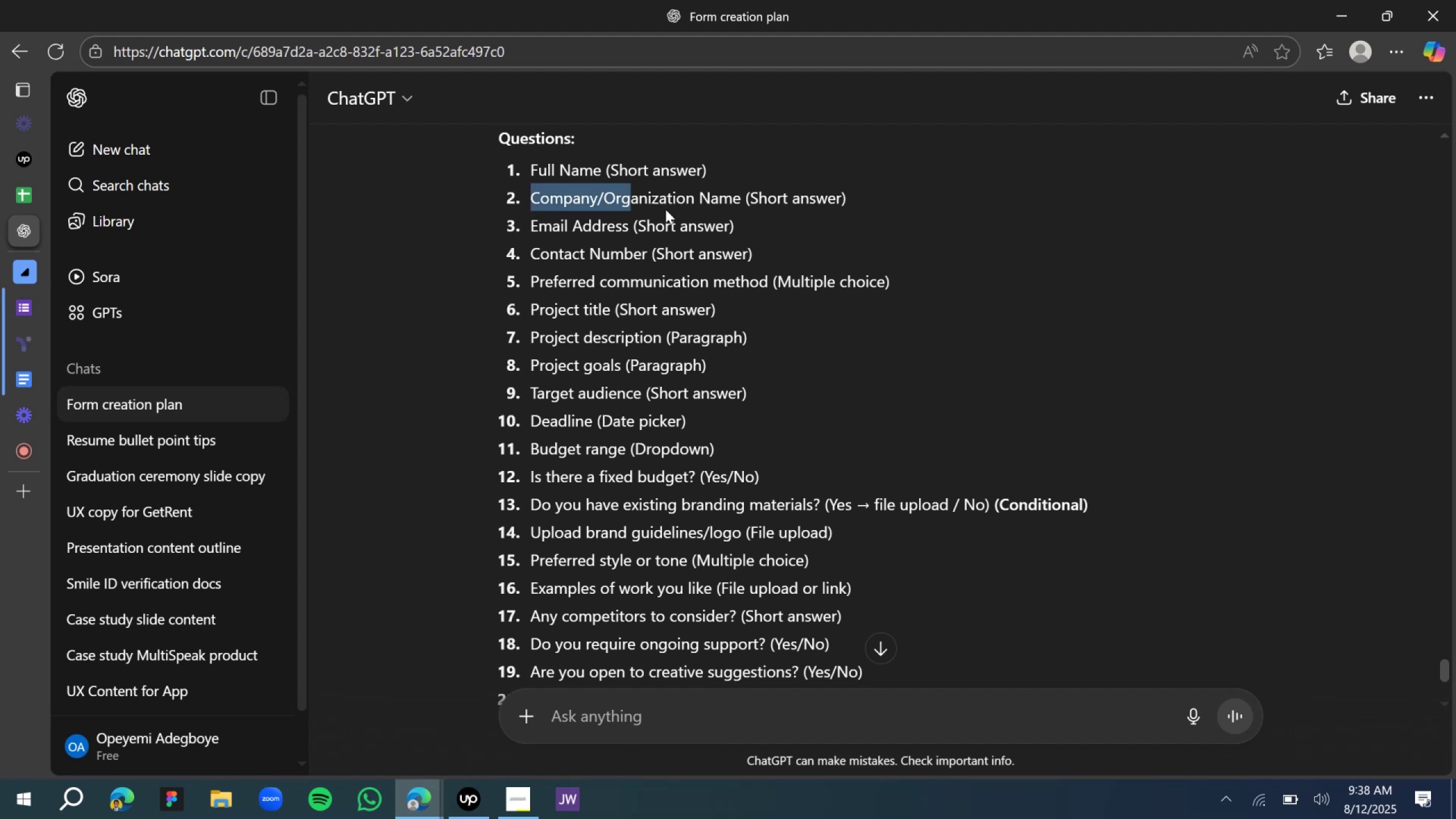 
key(Control+C)
 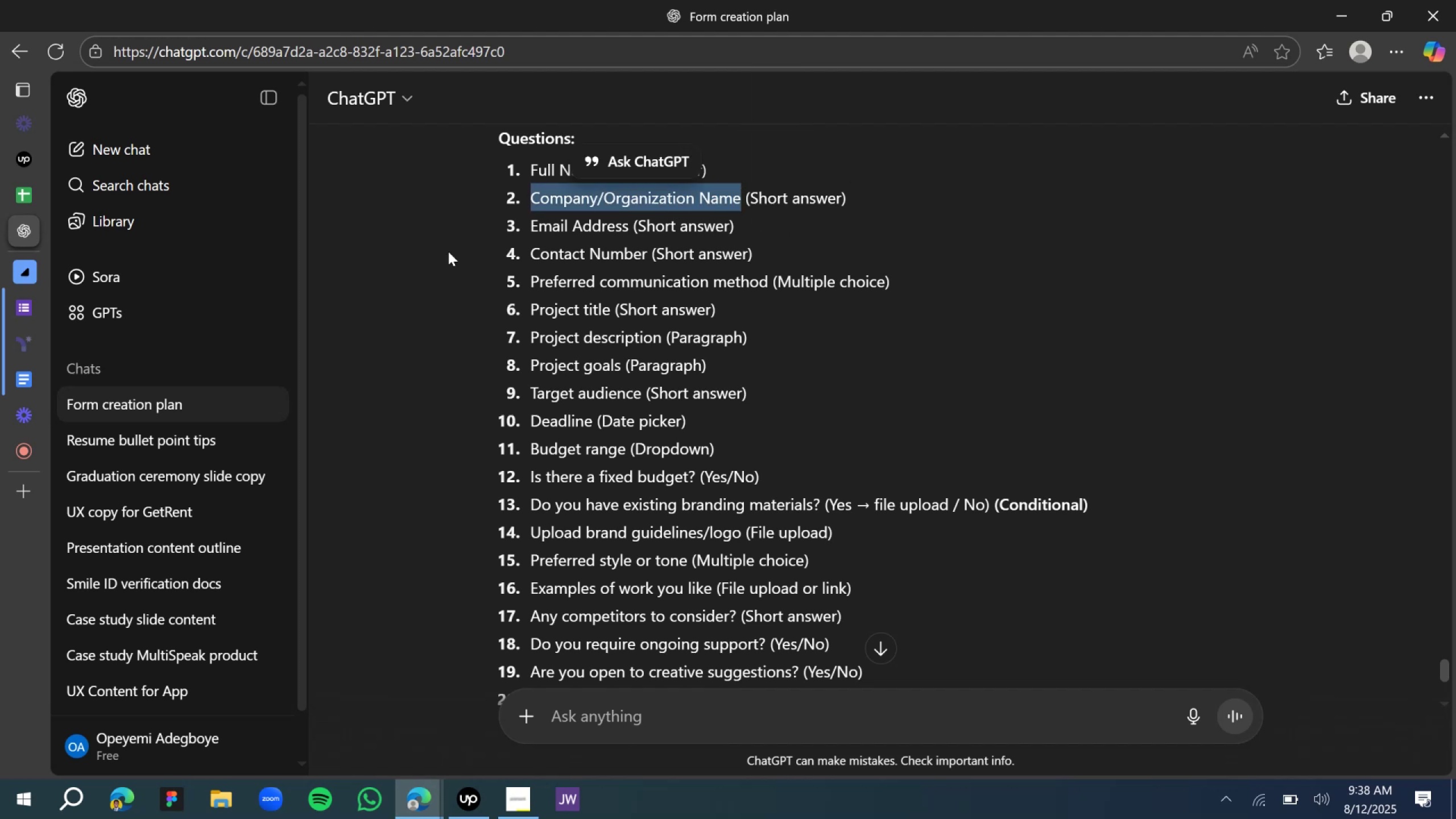 
key(Control+C)
 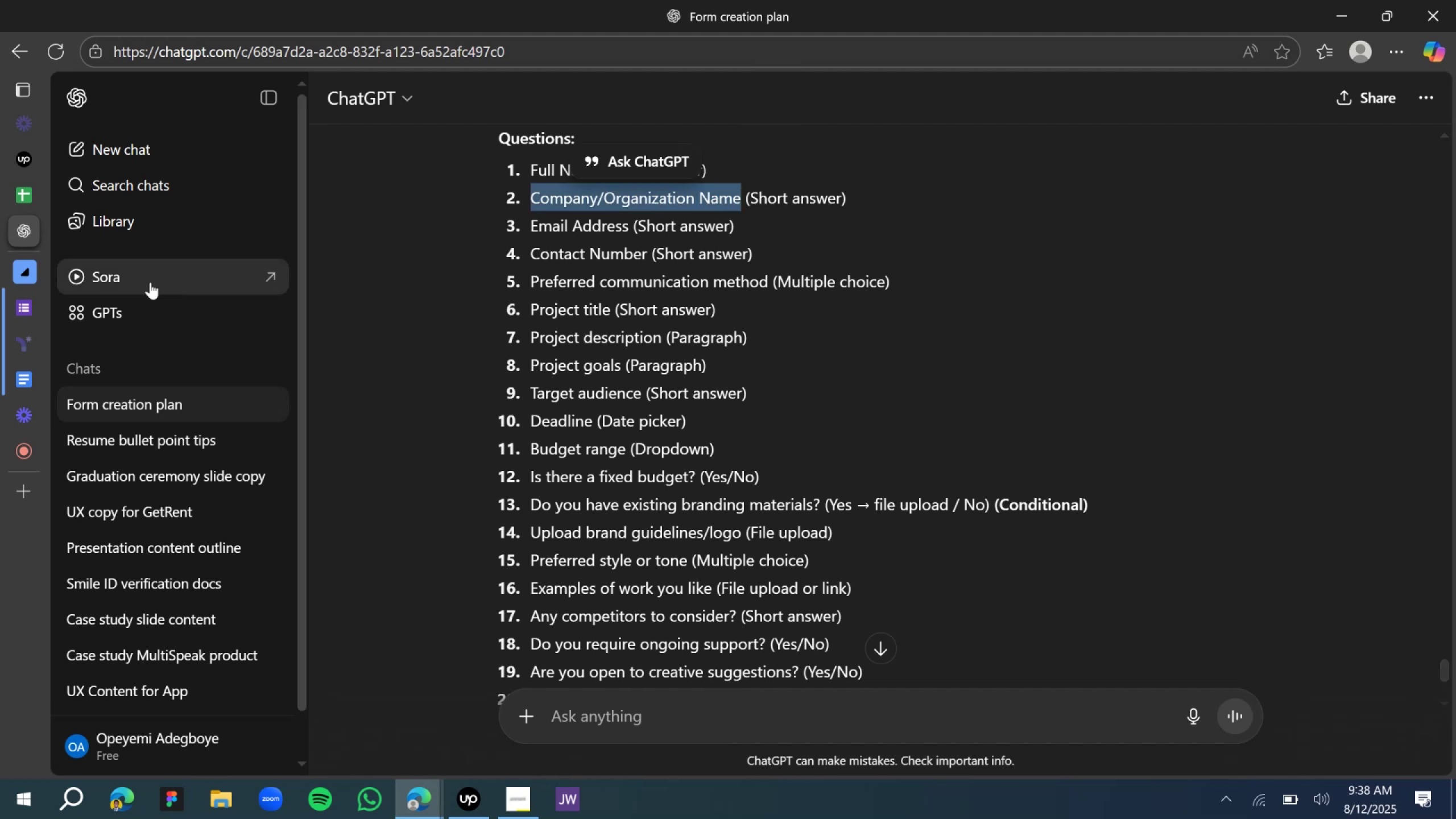 
key(Control+C)
 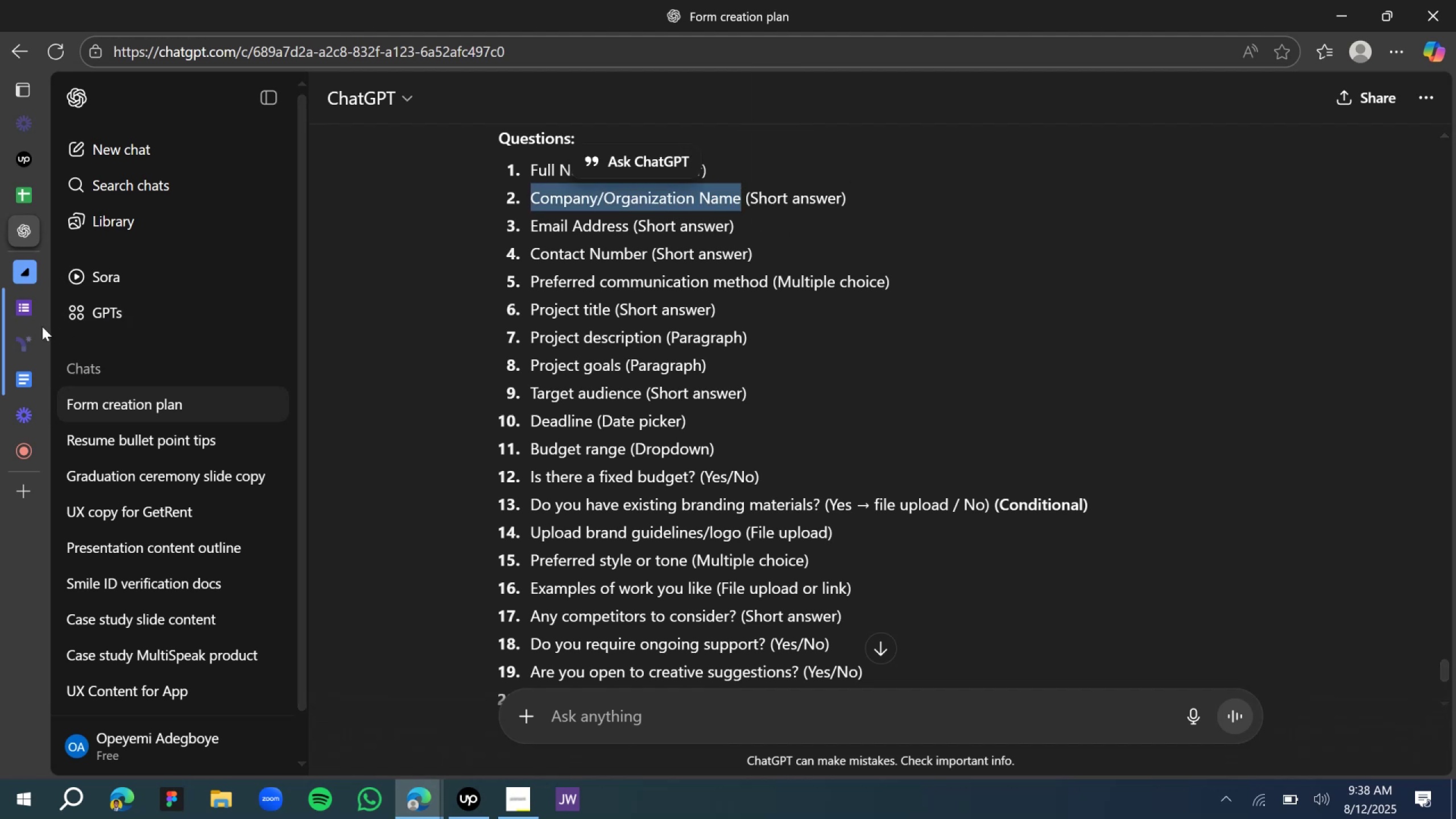 
left_click([38, 309])
 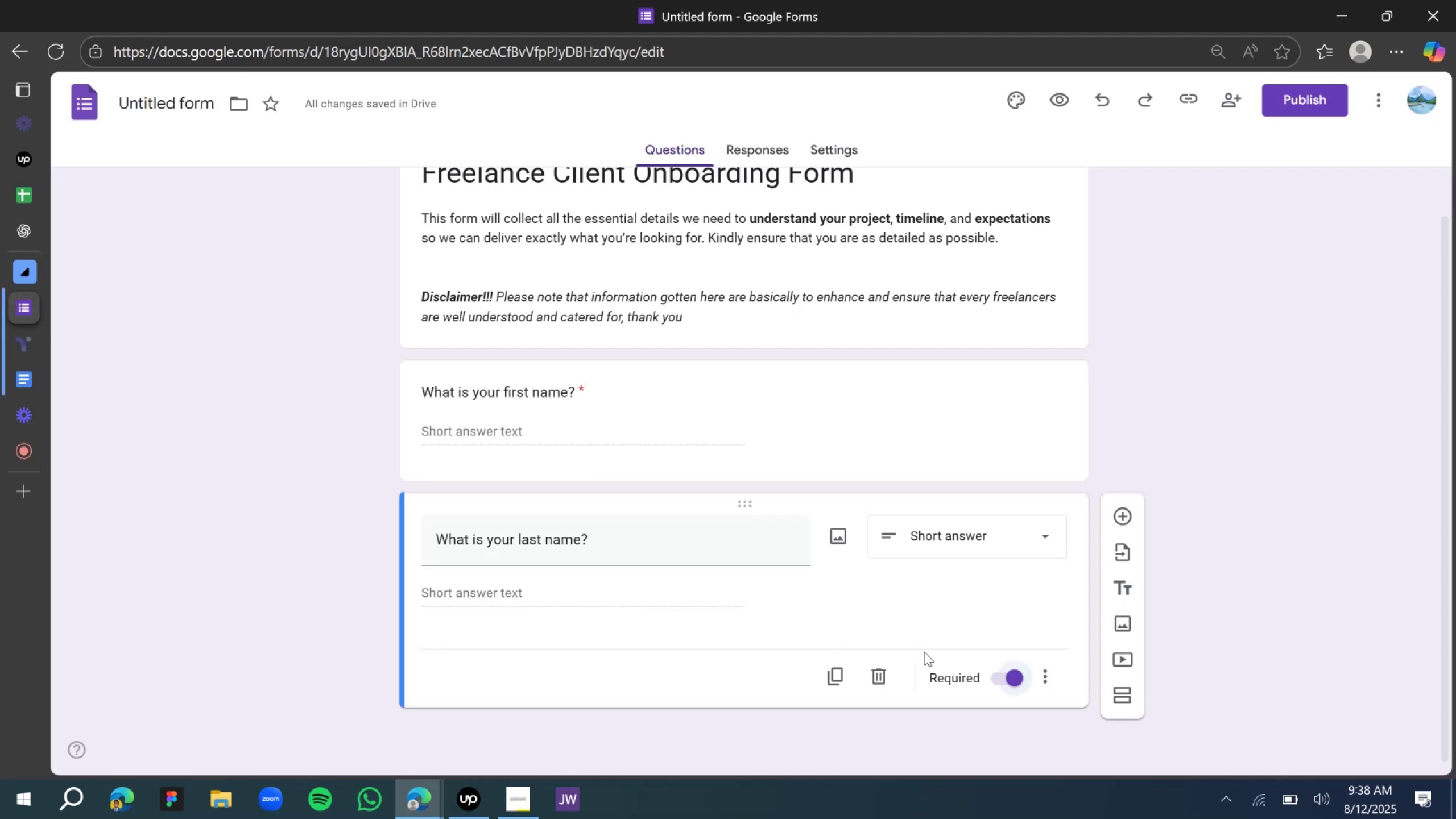 
left_click([842, 671])
 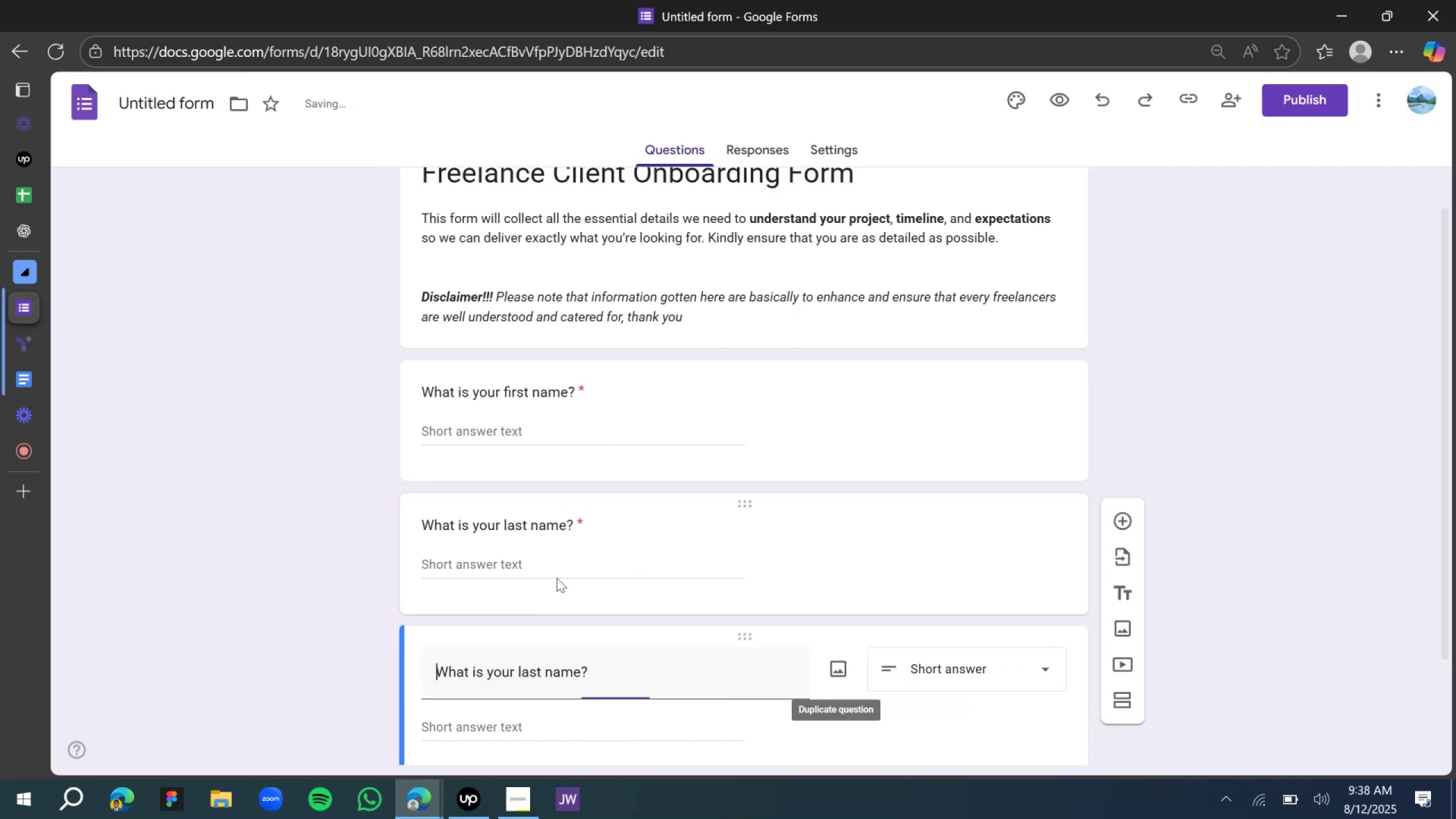 
scroll: coordinate [516, 595], scroll_direction: down, amount: 3.0
 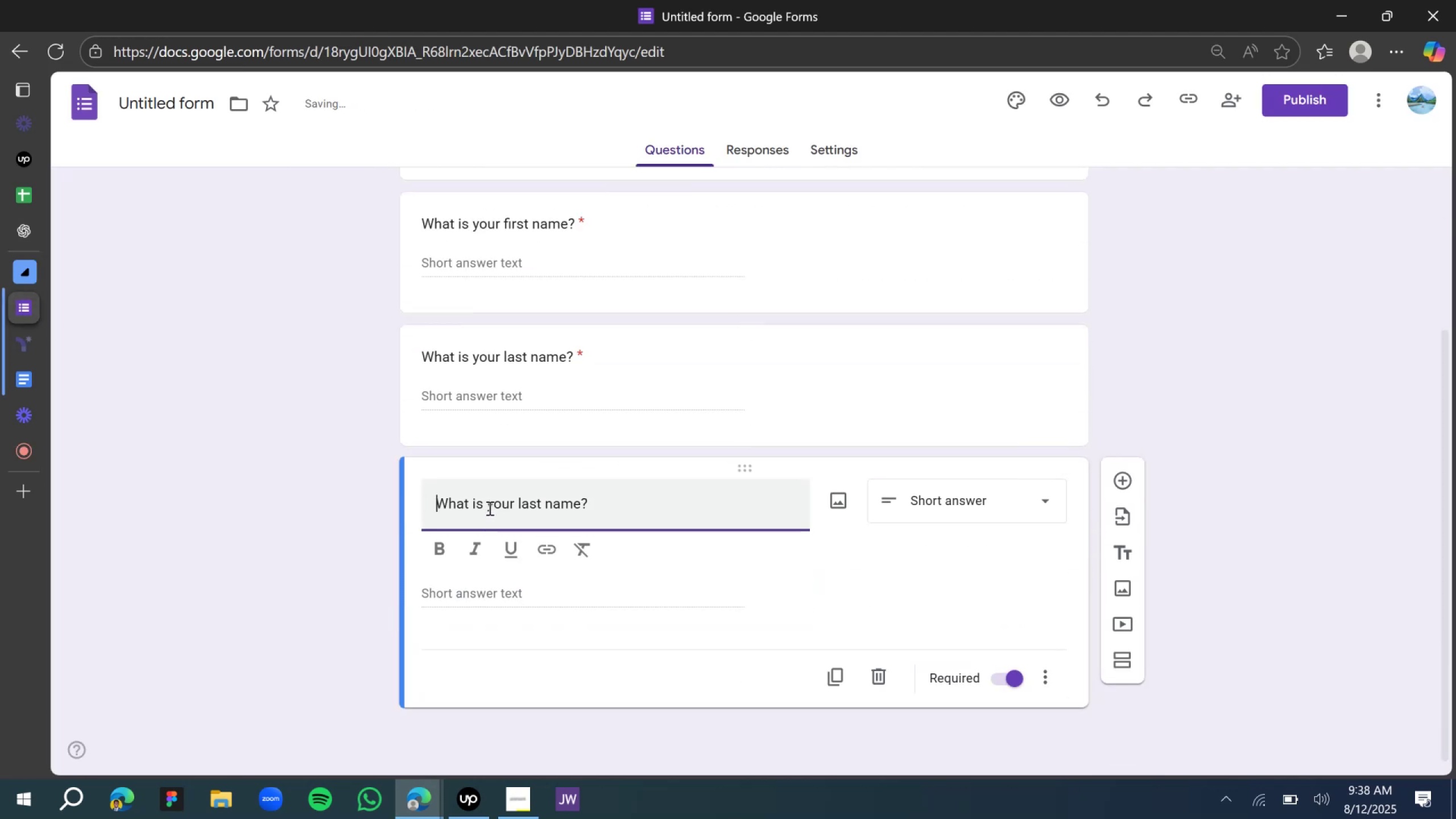 
key(Control+ControlLeft)
 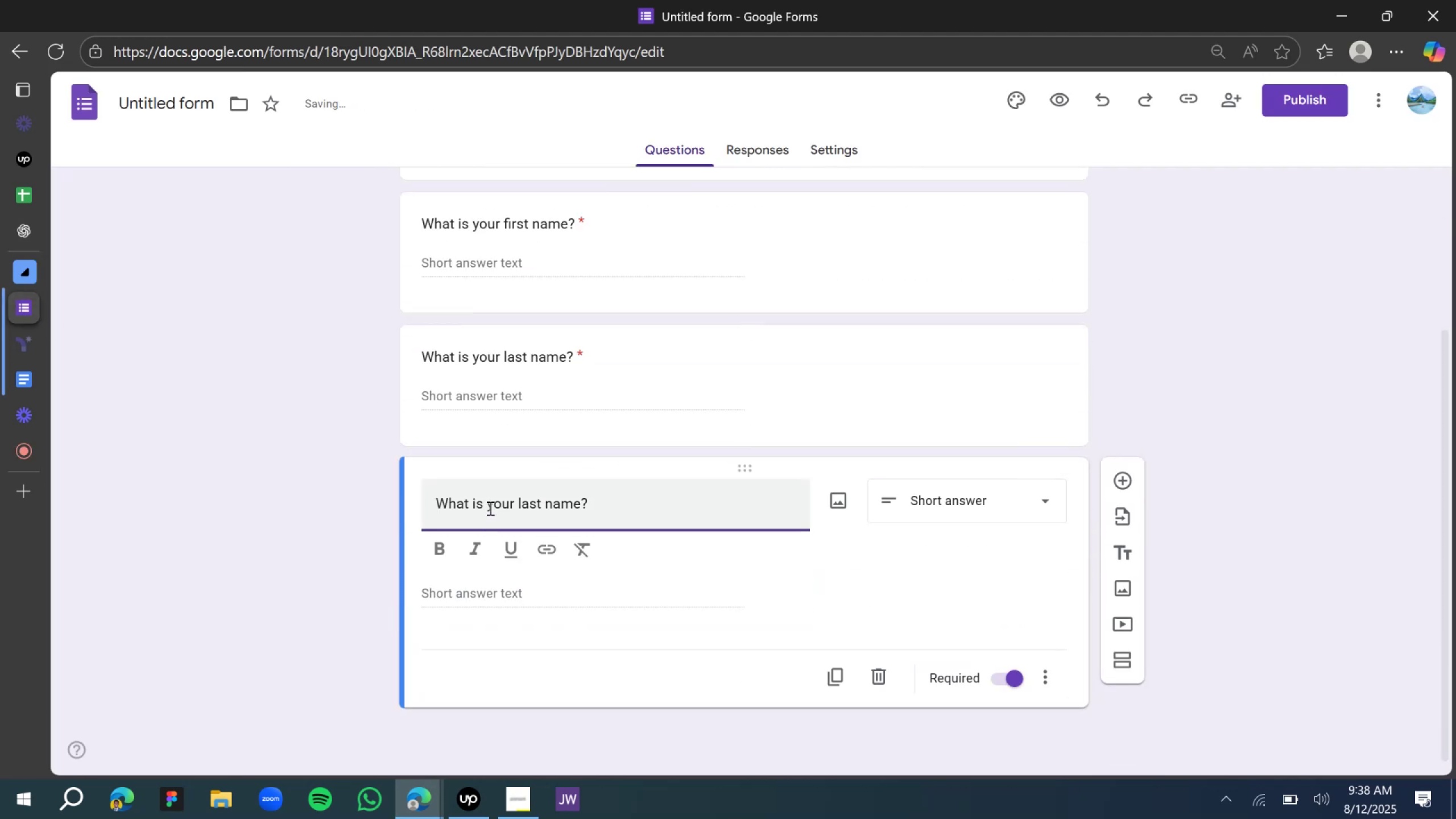 
key(Control+A)
 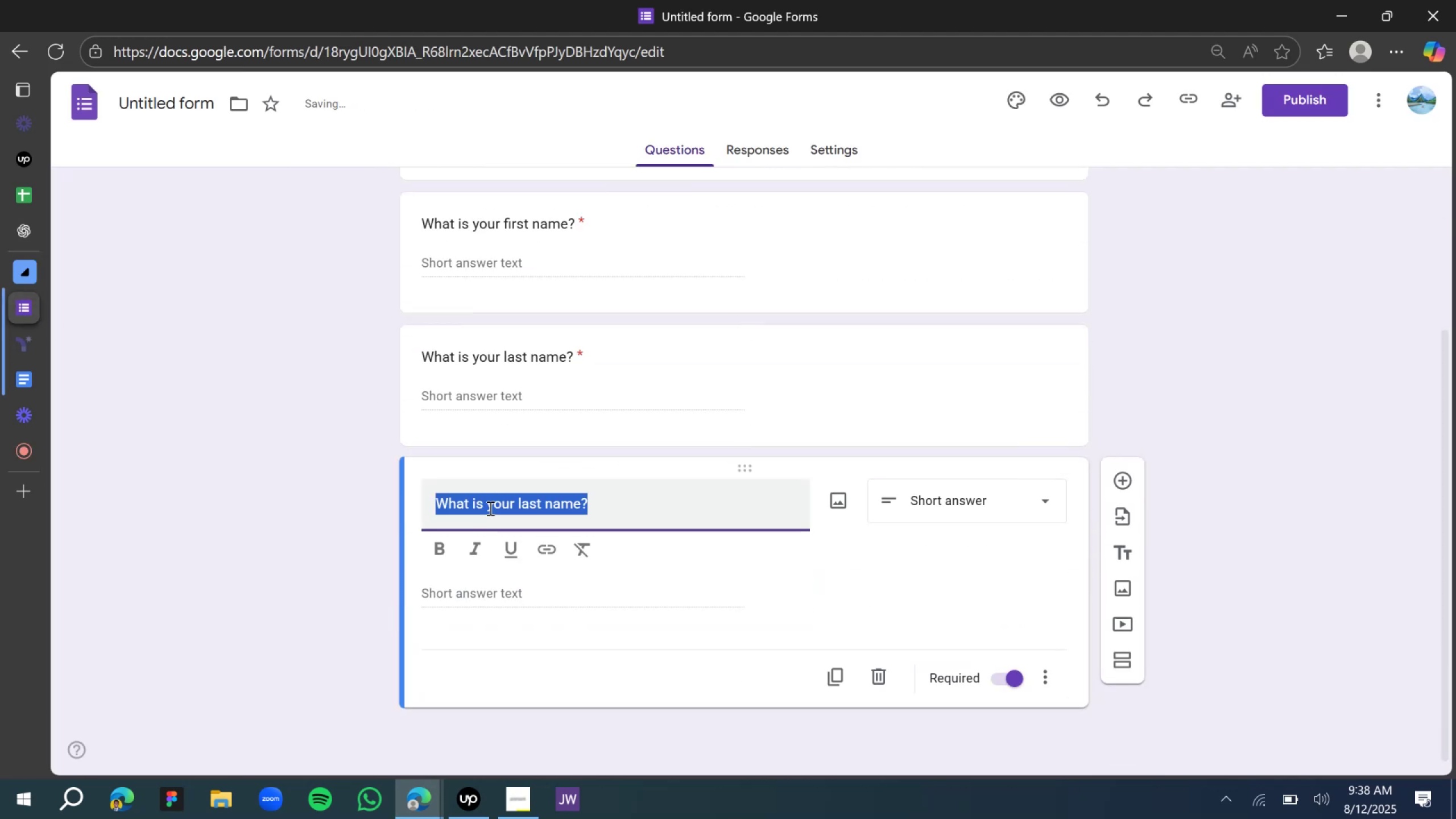 
type(What company or organization f)
key(Backspace)
type(do you work for?)
 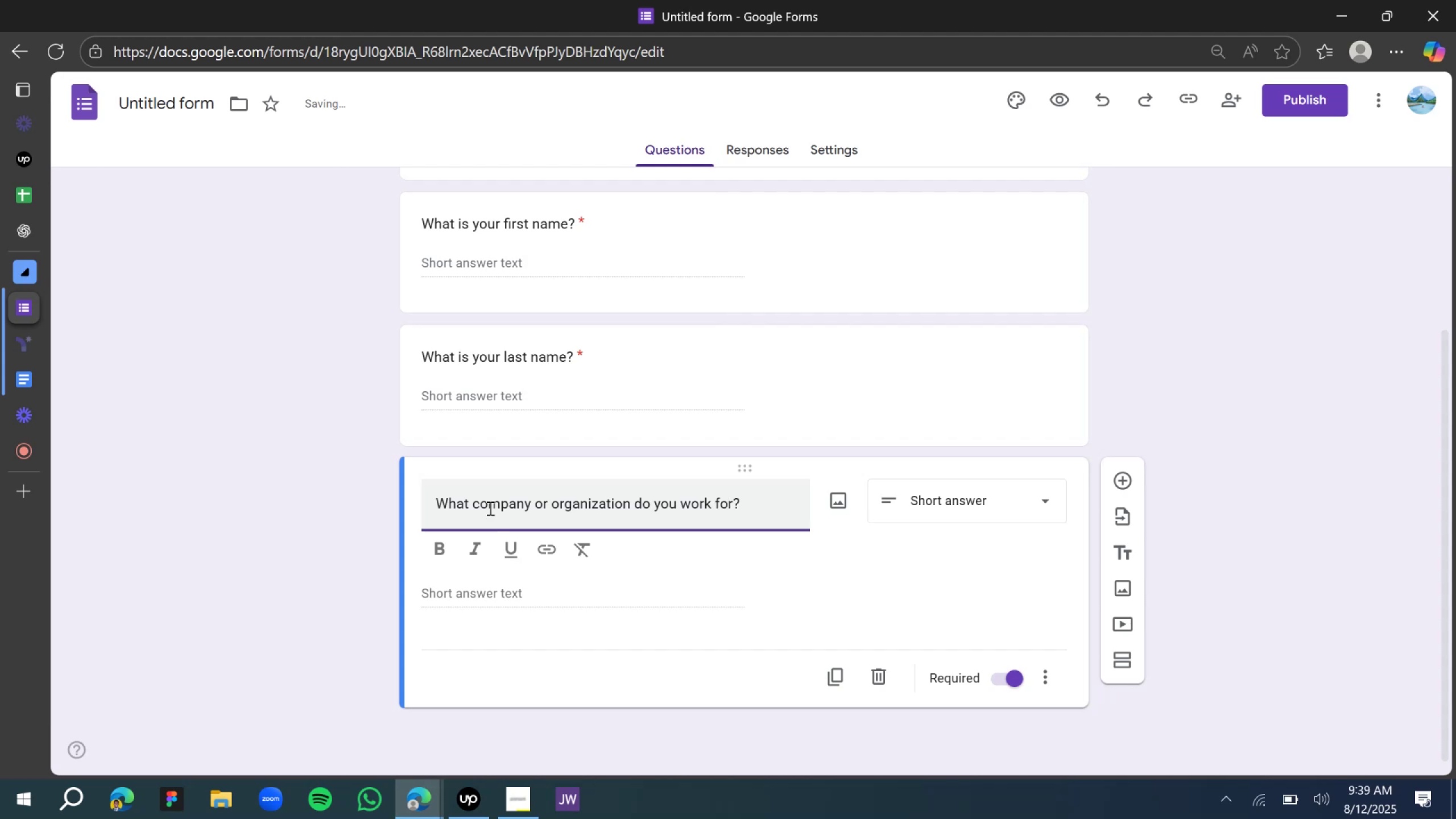 
scroll: coordinate [491, 507], scroll_direction: down, amount: 2.0
 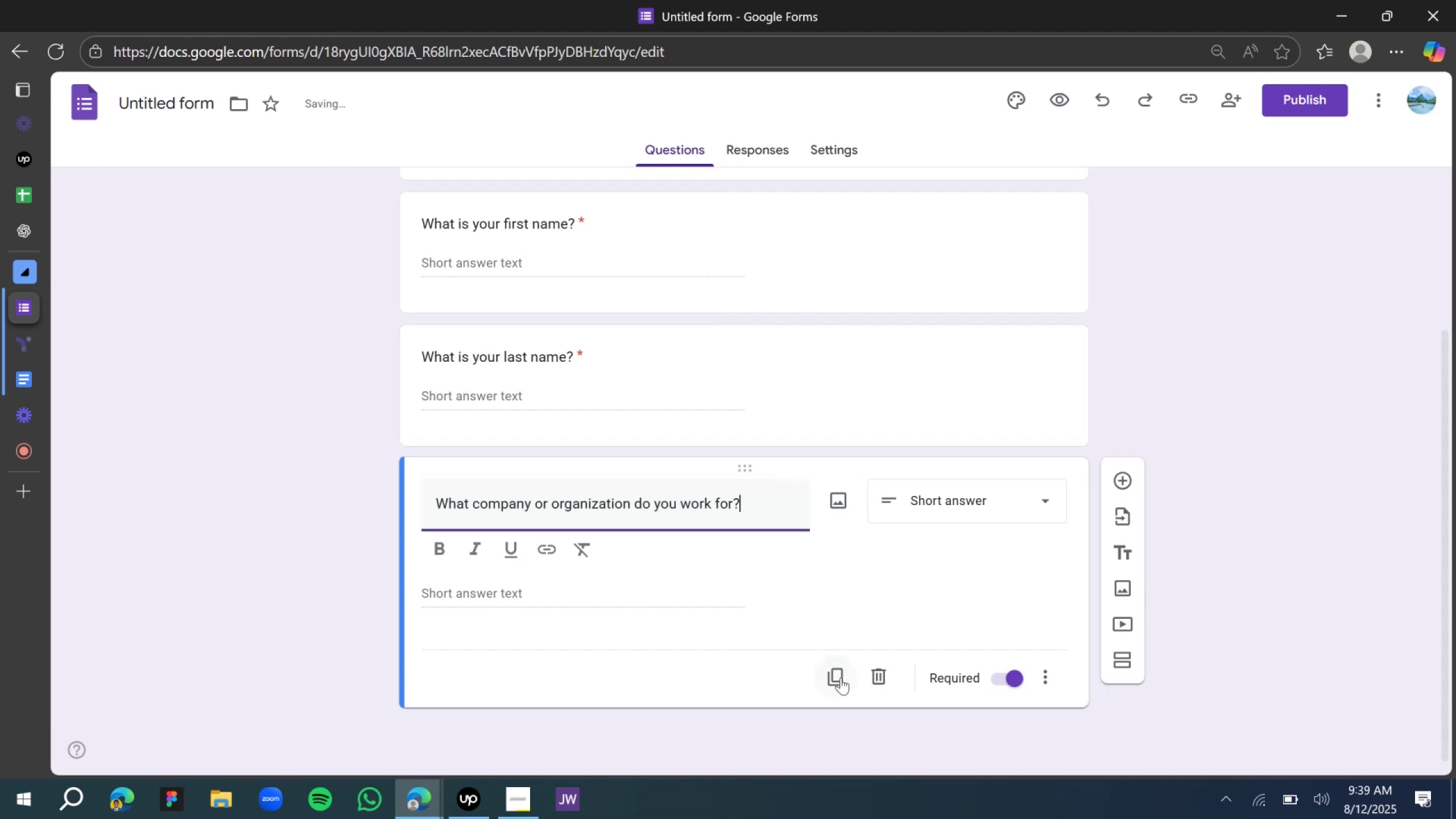 
left_click([837, 676])
 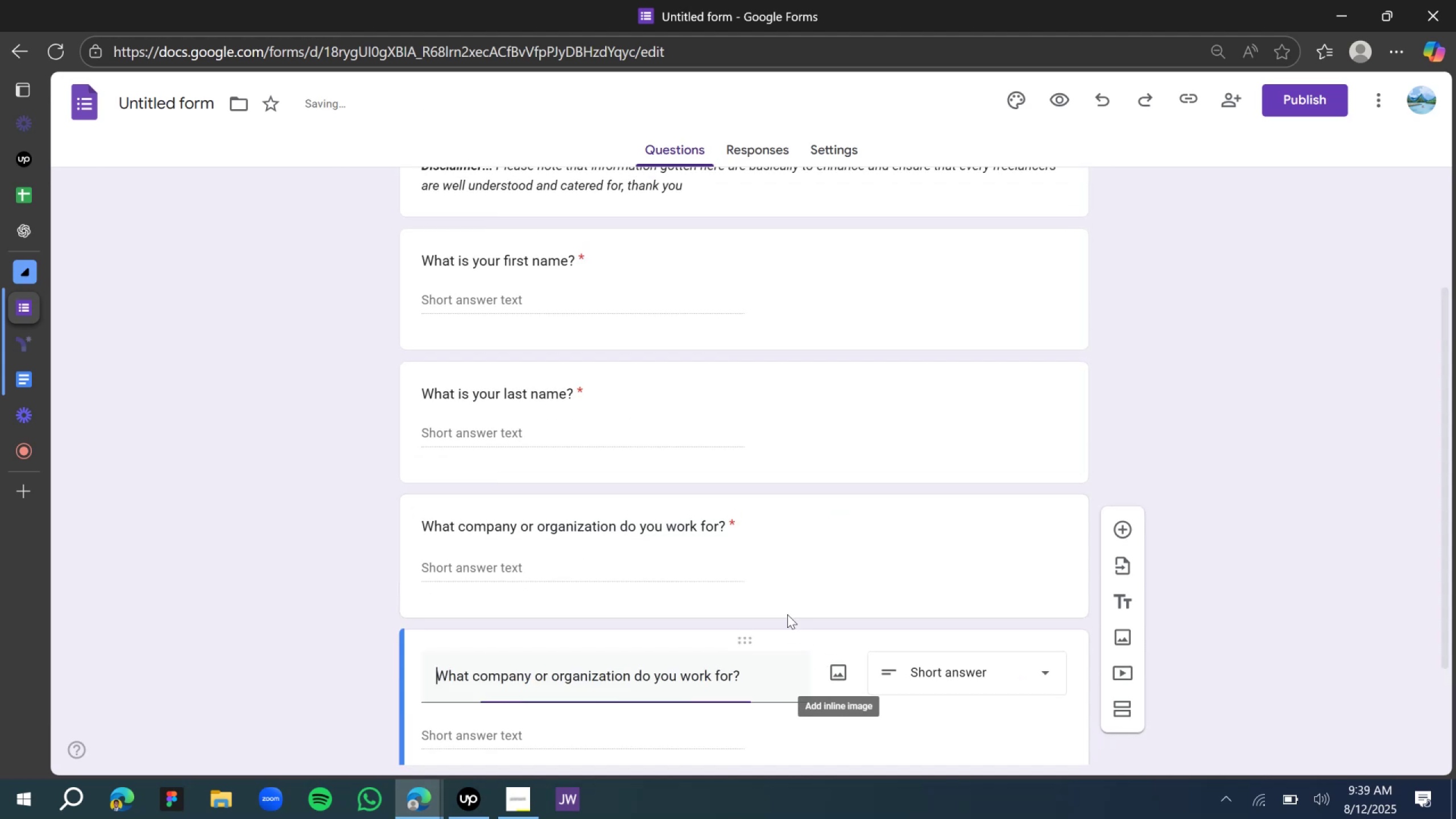 
scroll: coordinate [771, 592], scroll_direction: down, amount: 4.0
 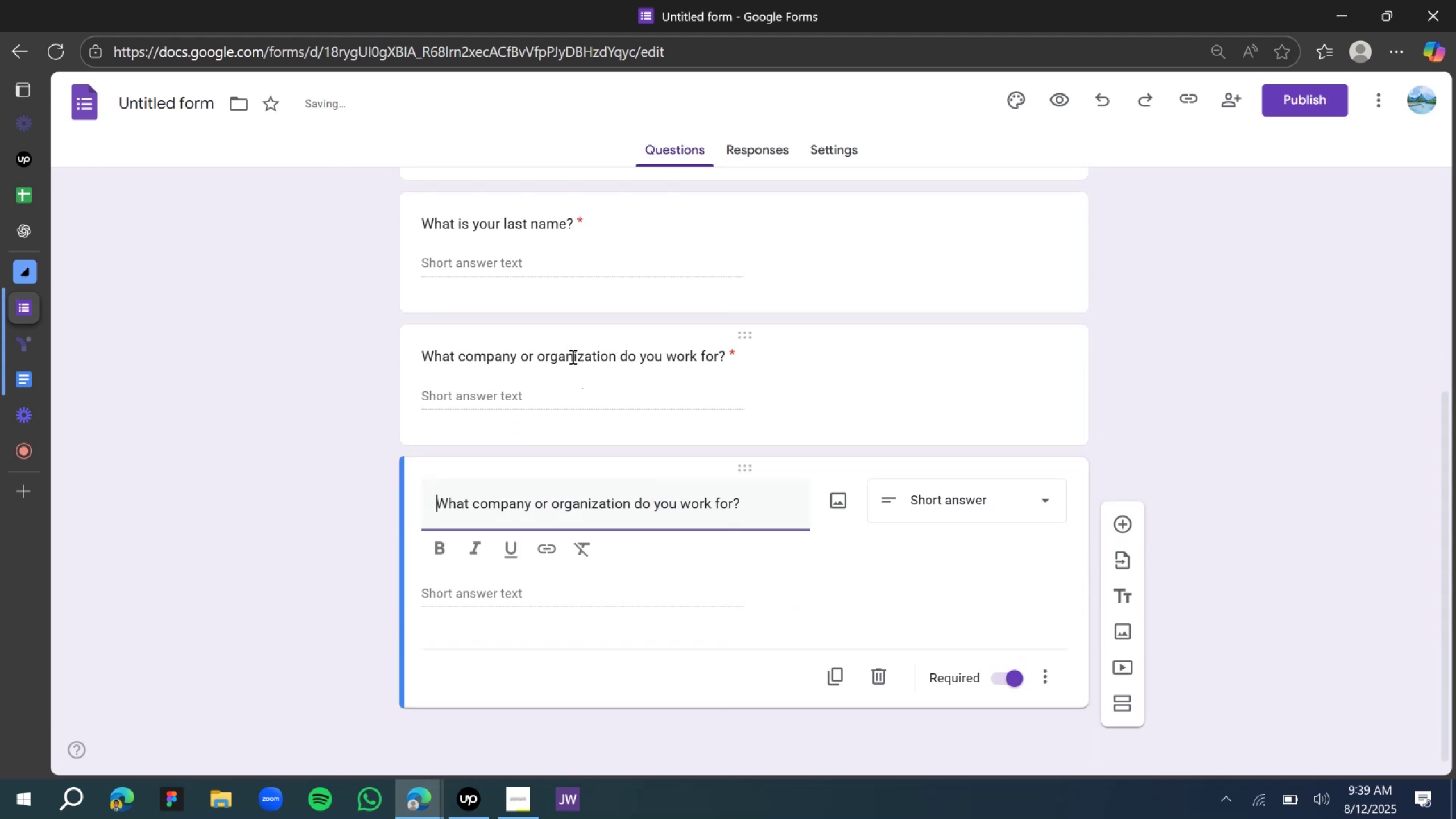 
double_click([572, 357])
 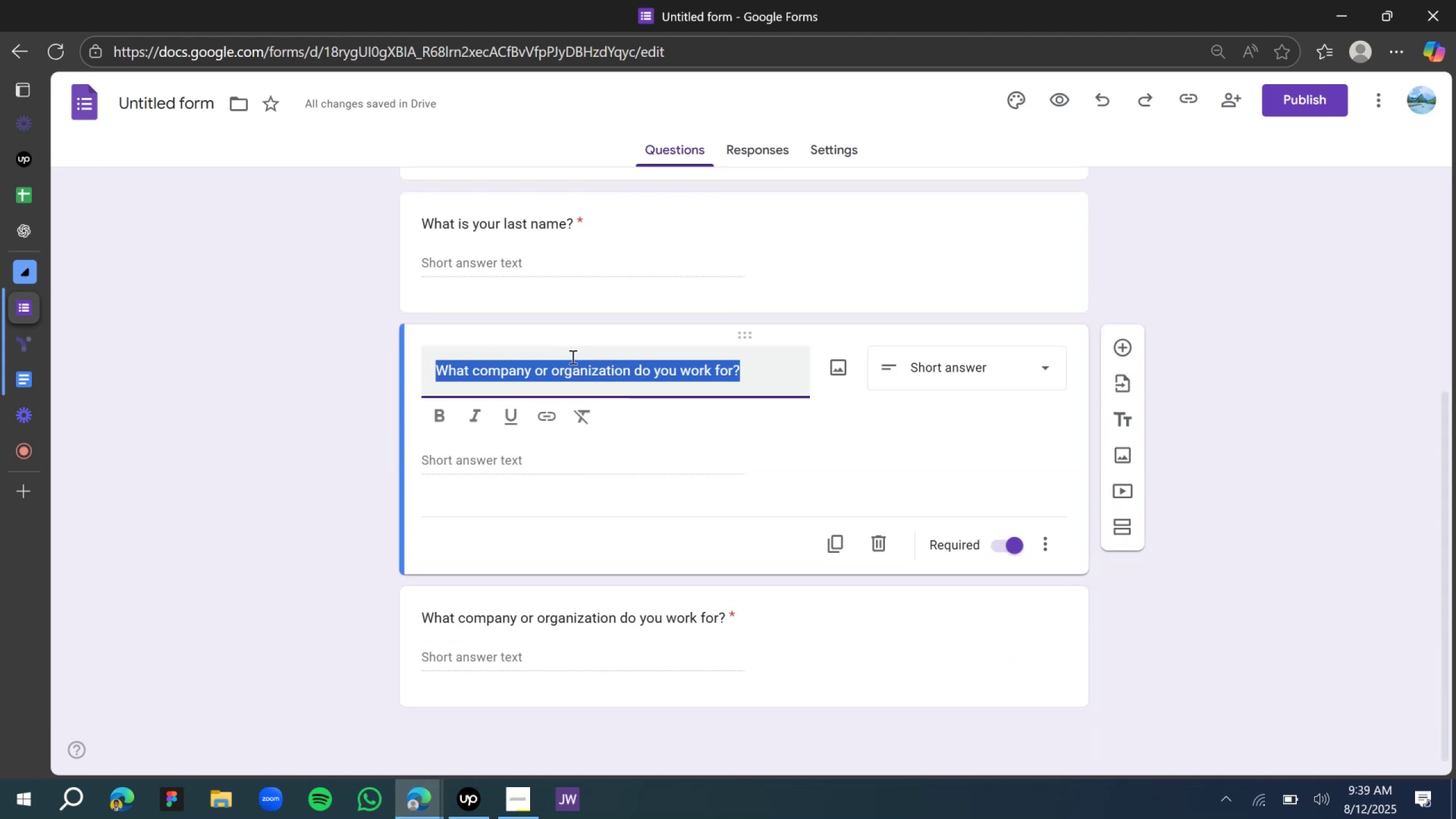 
type(Are you a solo desginer or you belong ro)
key(Backspace)
key(Backspace)
type(to an organ)
key(Backspace)
key(Backspace)
type(anizatio/agency?)
 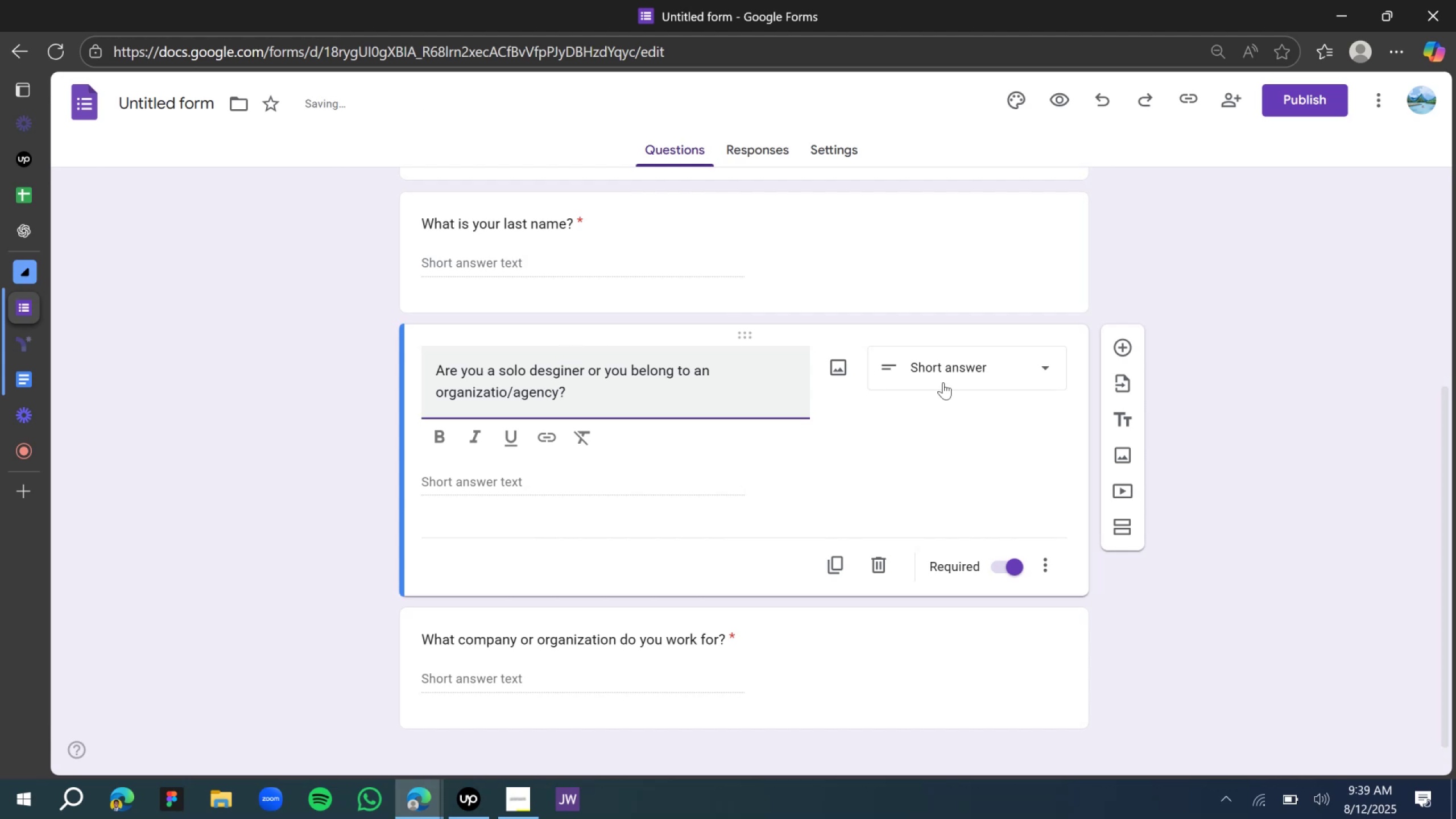 
left_click([993, 372])
 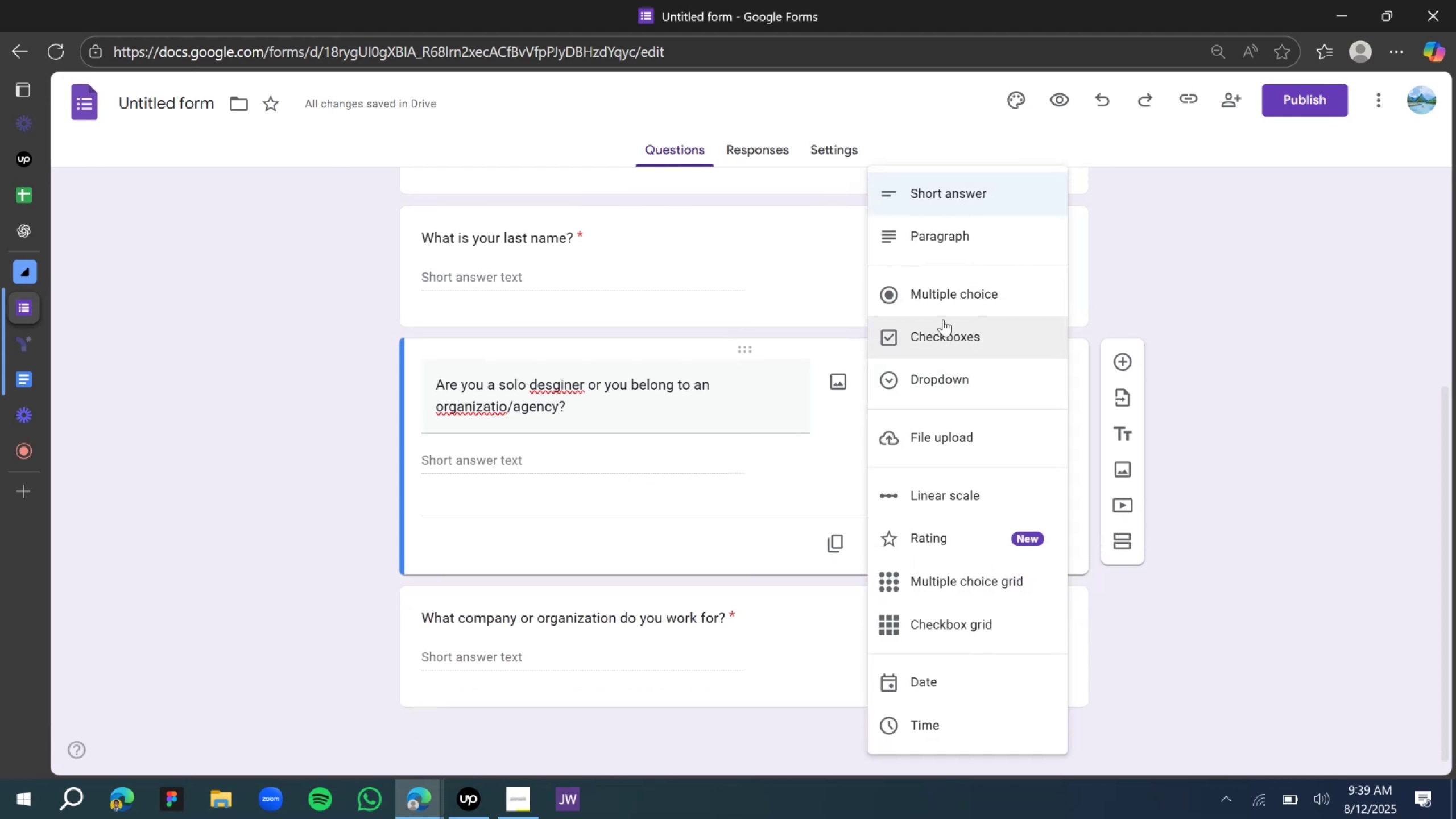 
left_click([951, 305])
 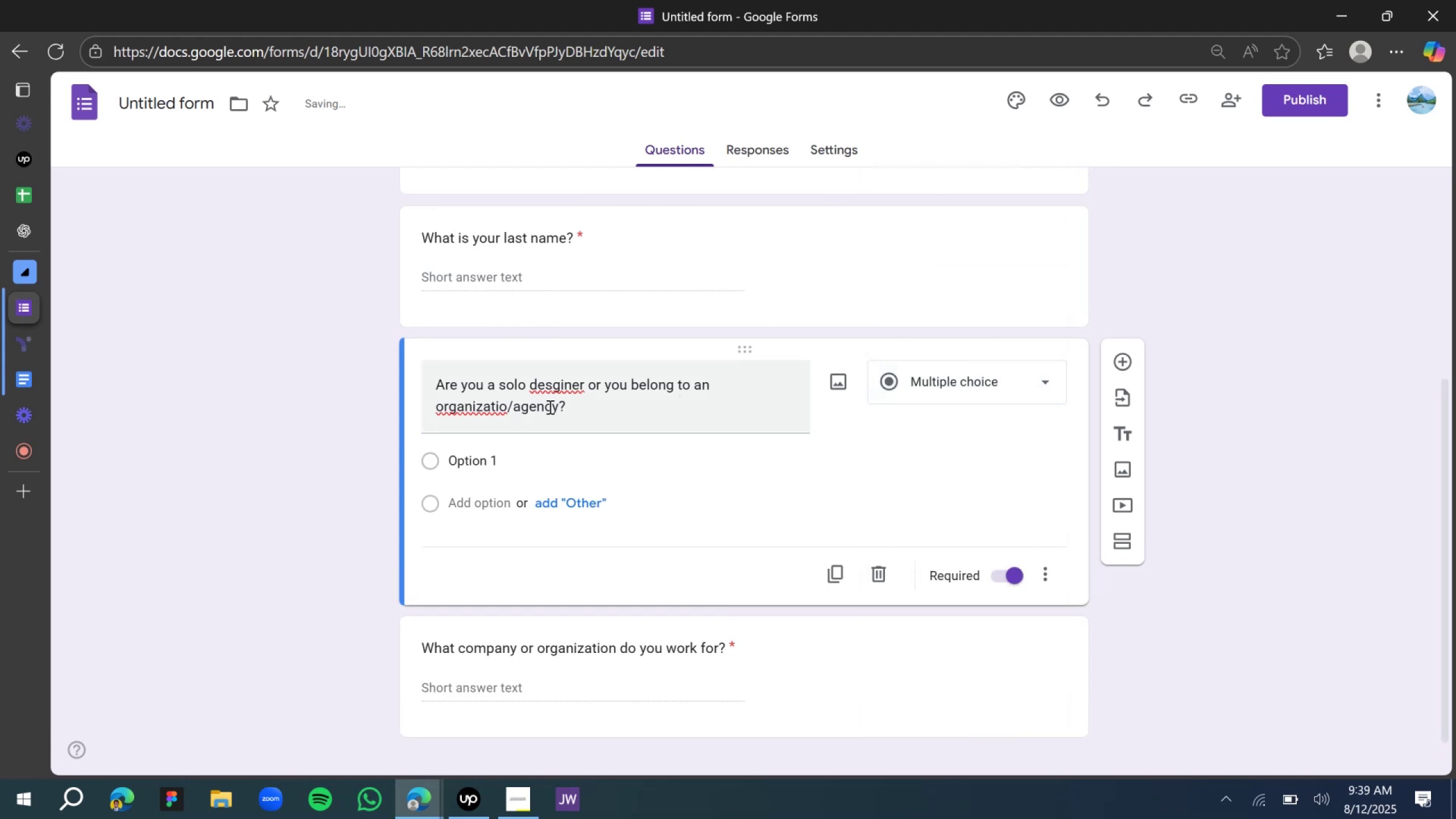 
left_click([495, 405])
 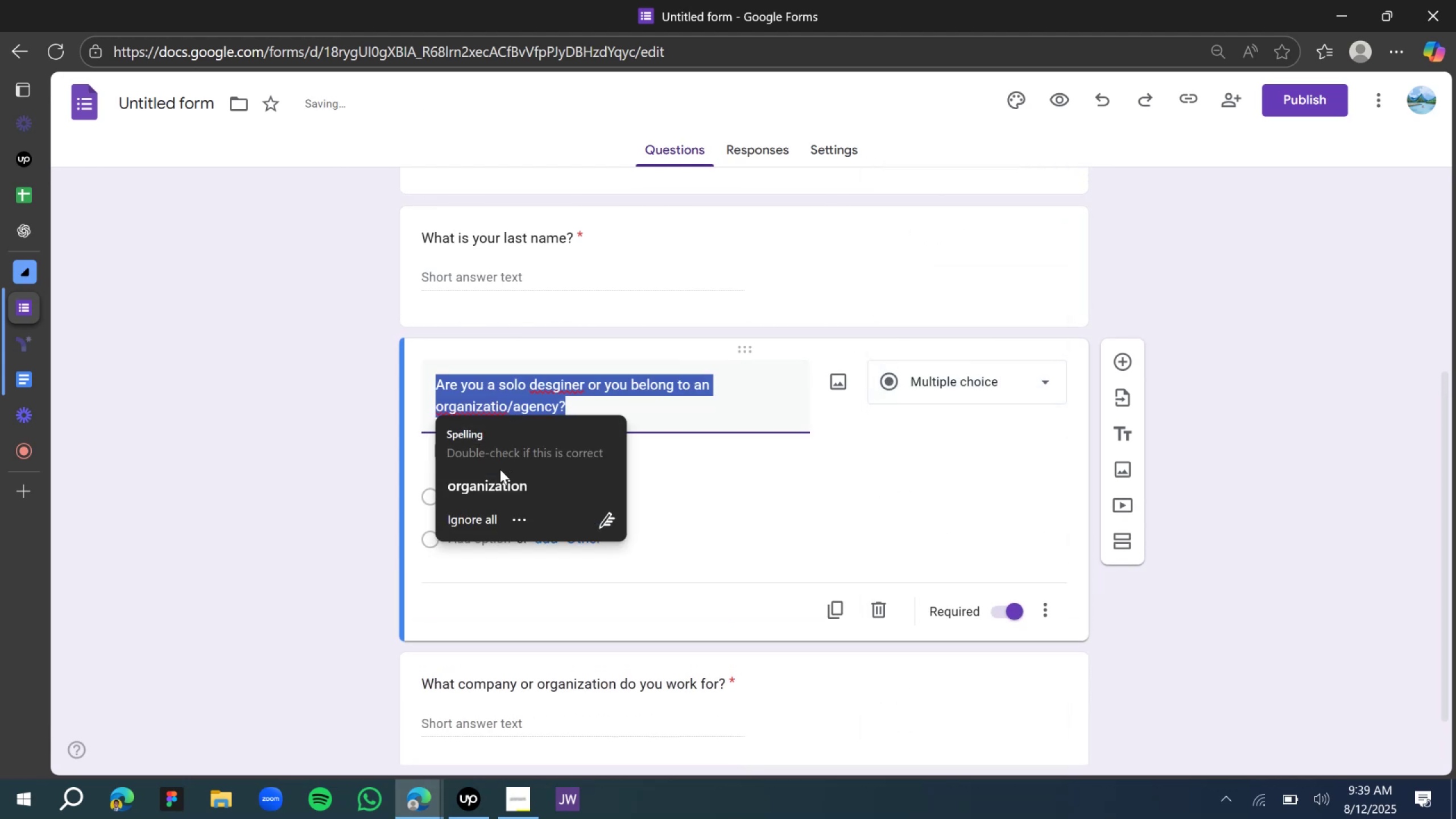 
left_click([498, 491])
 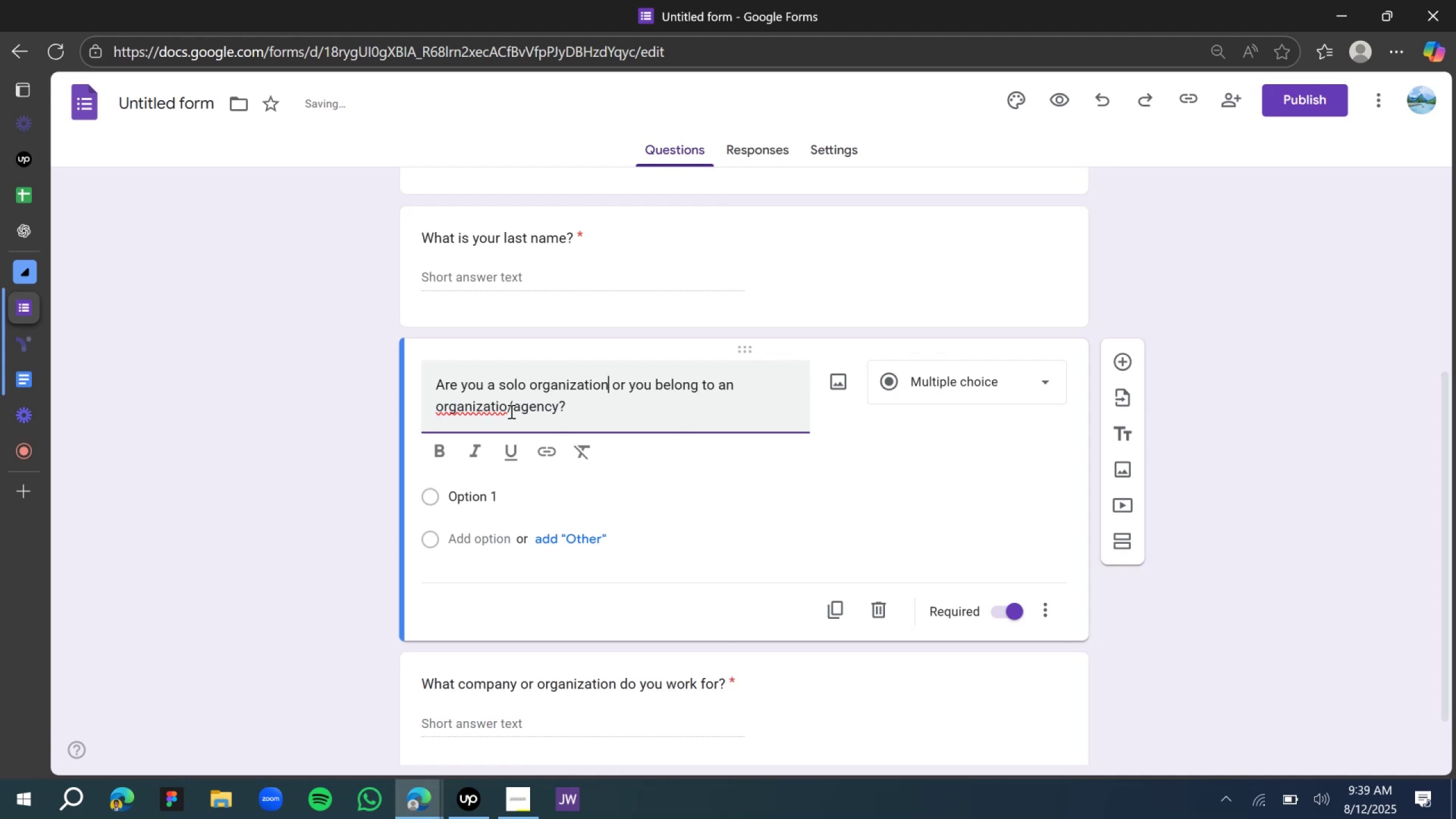 
left_click([483, 410])
 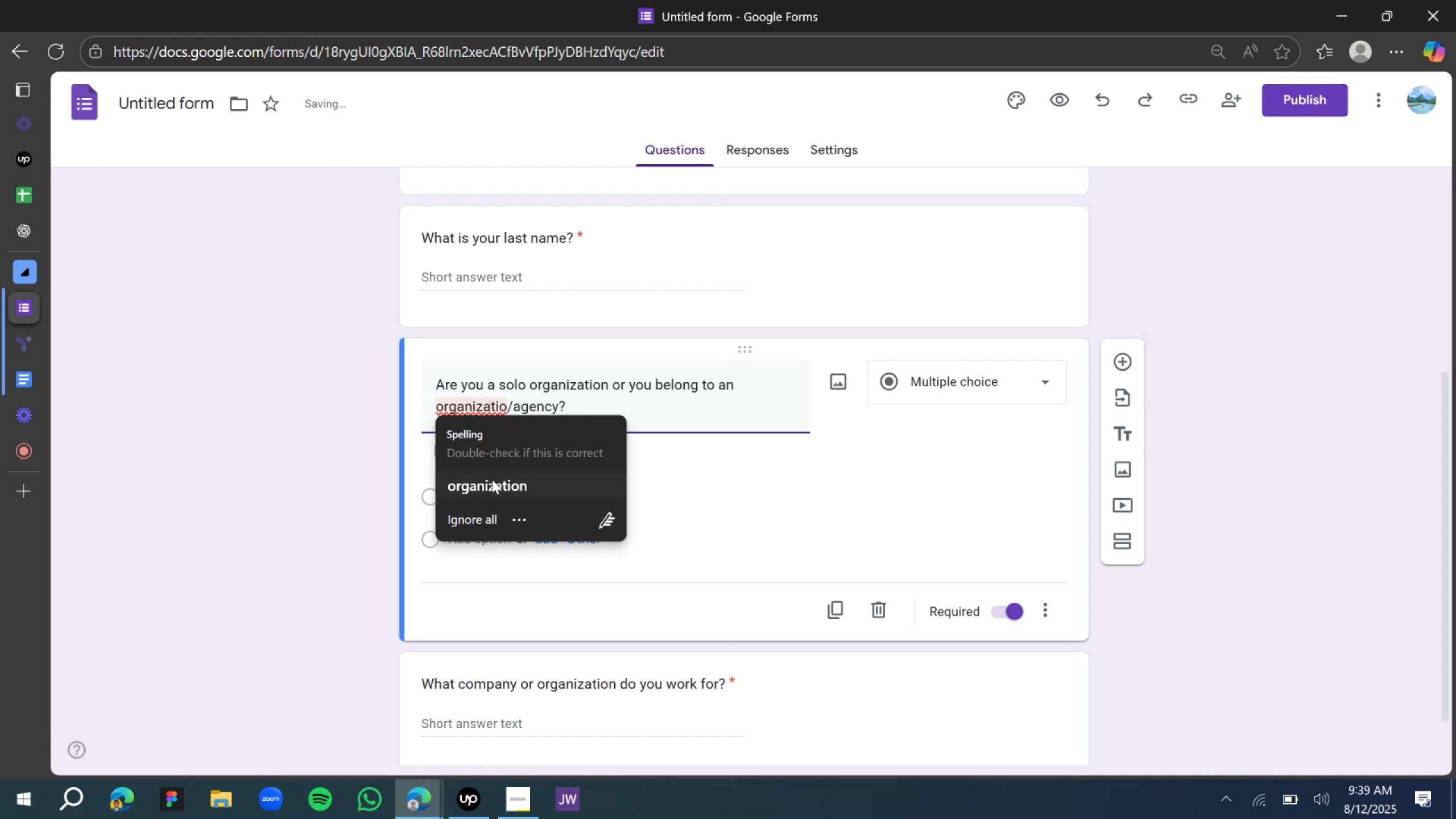 
left_click([493, 481])
 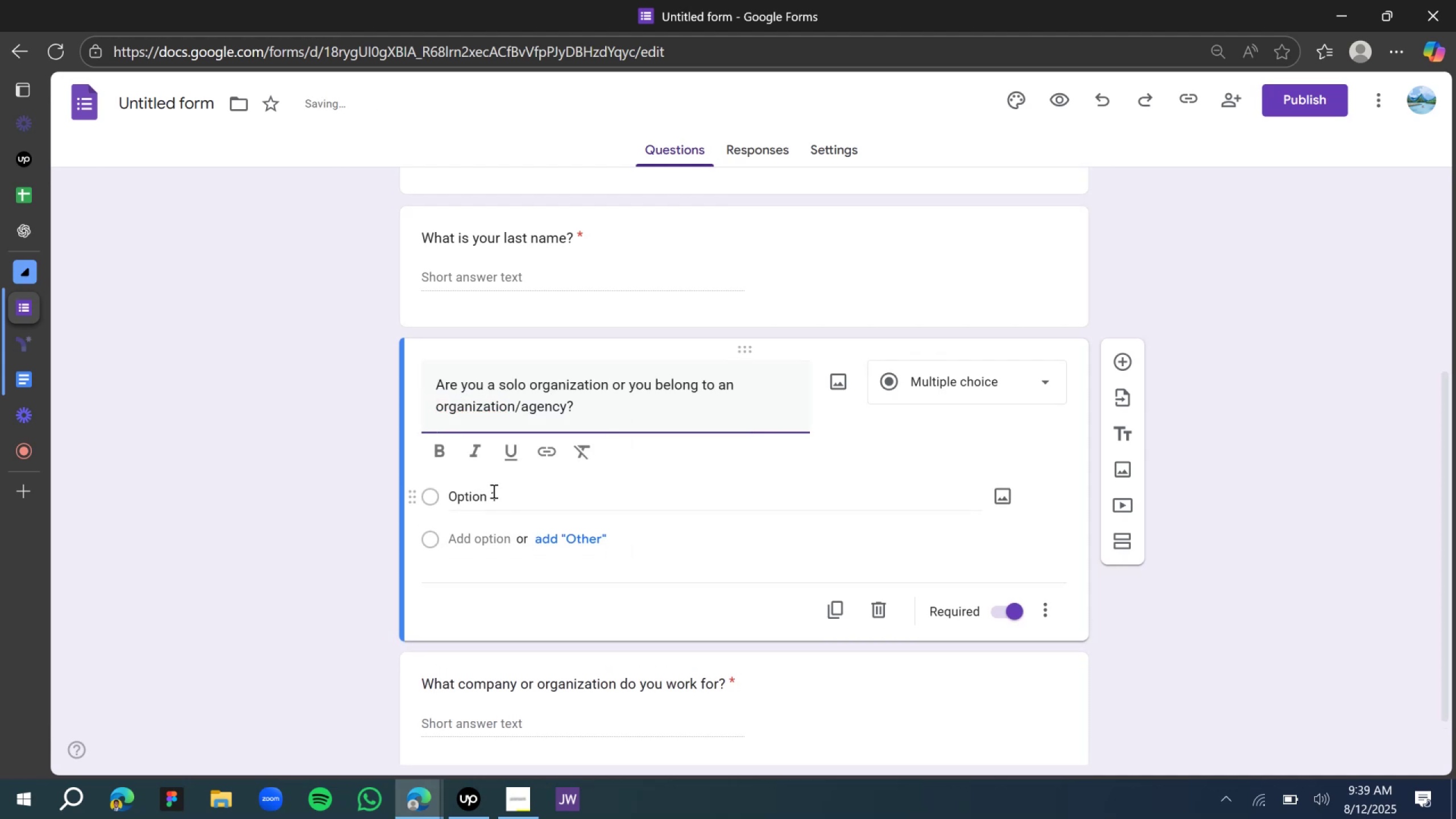 
double_click([492, 491])
 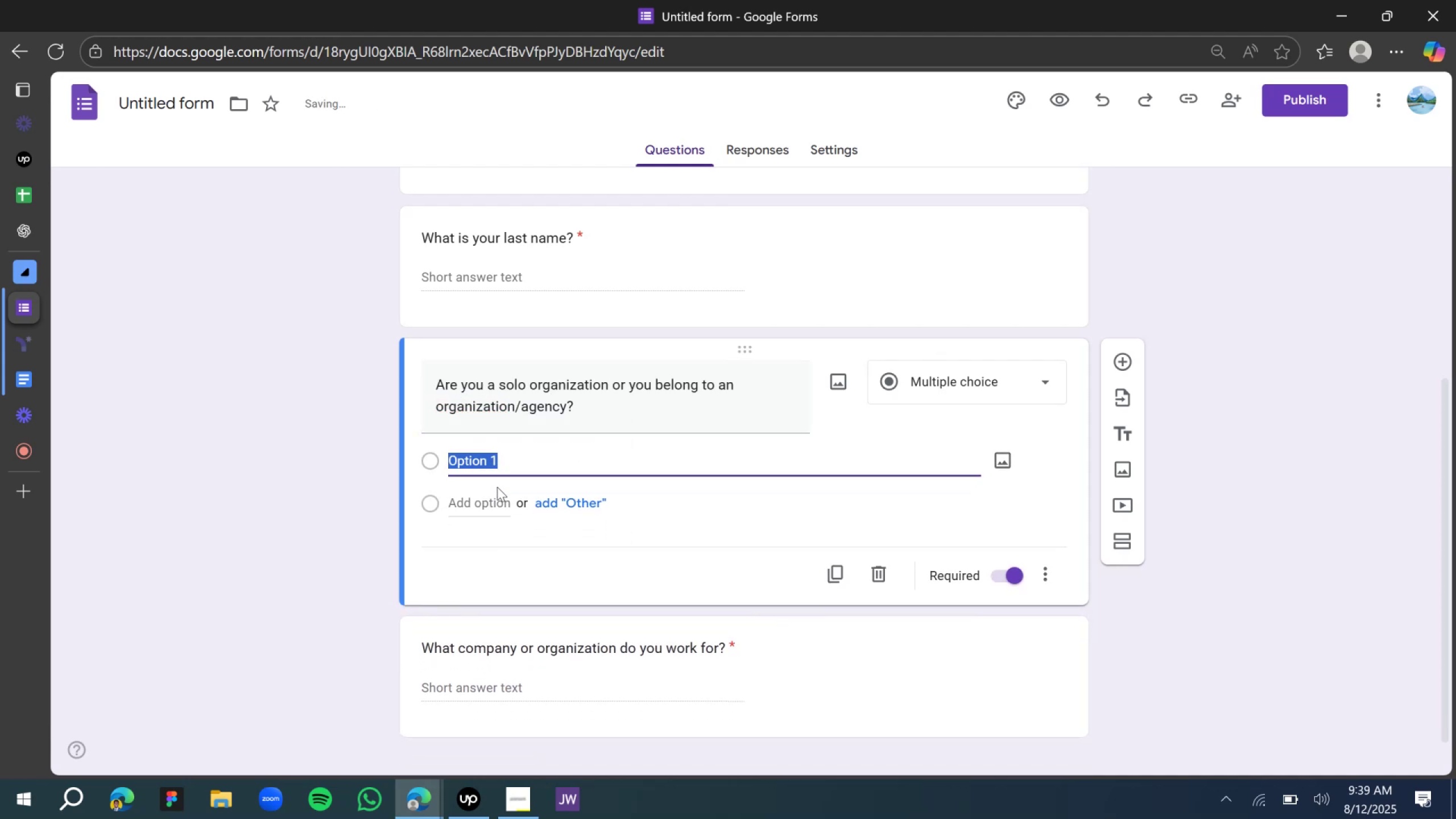 
type(Solo Des)
 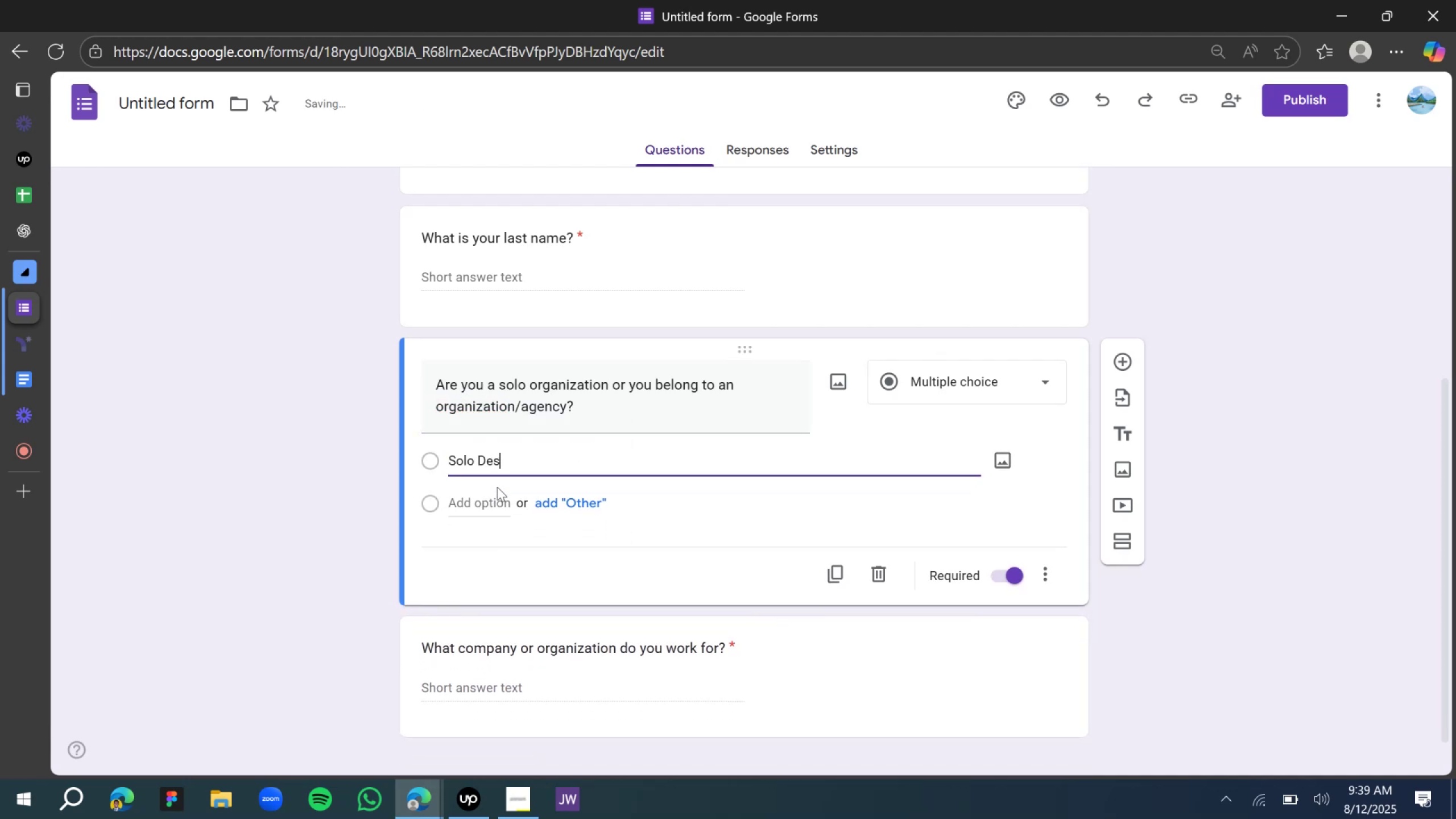 
wait(15.98)
 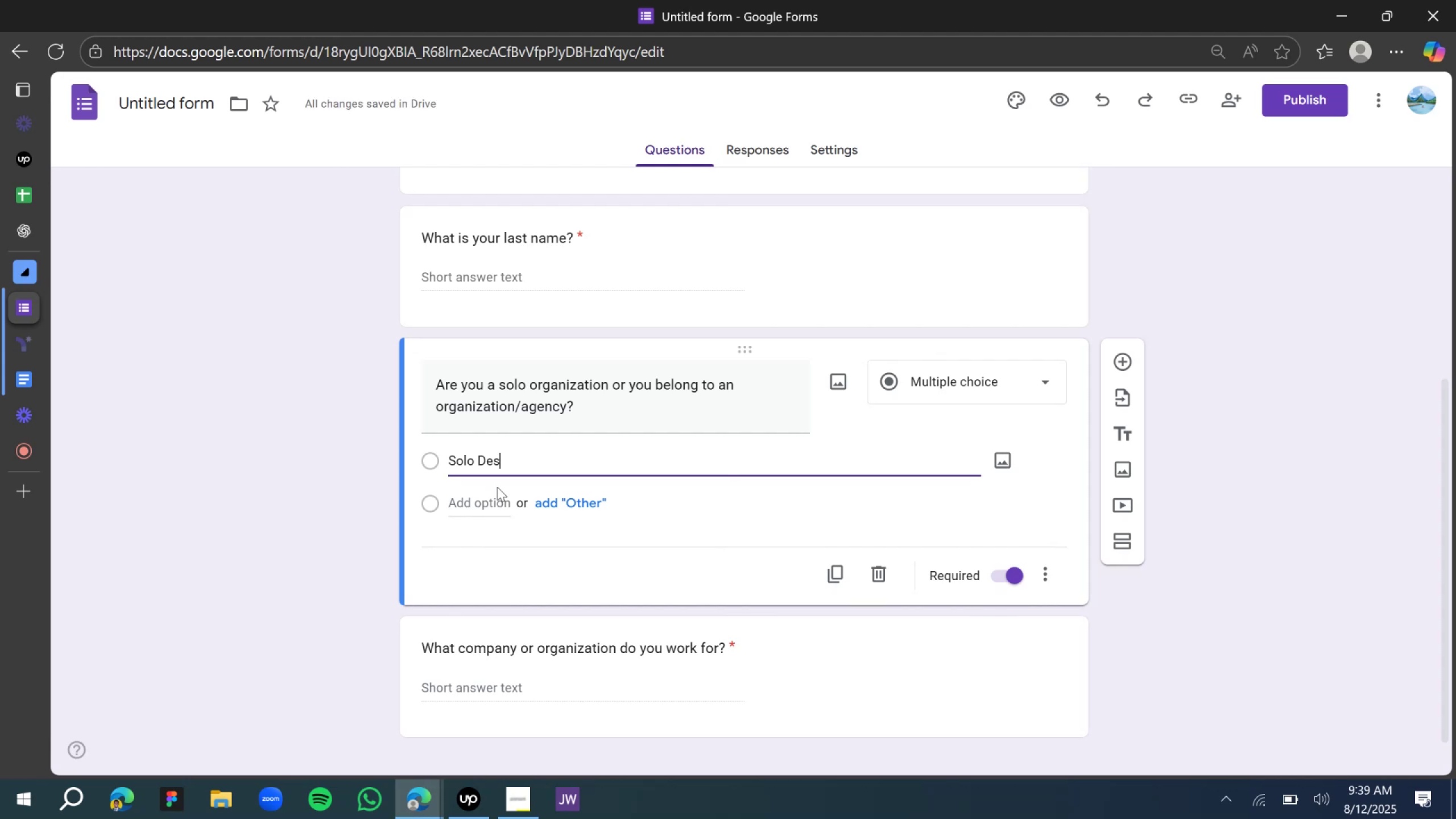 
type(igner)
 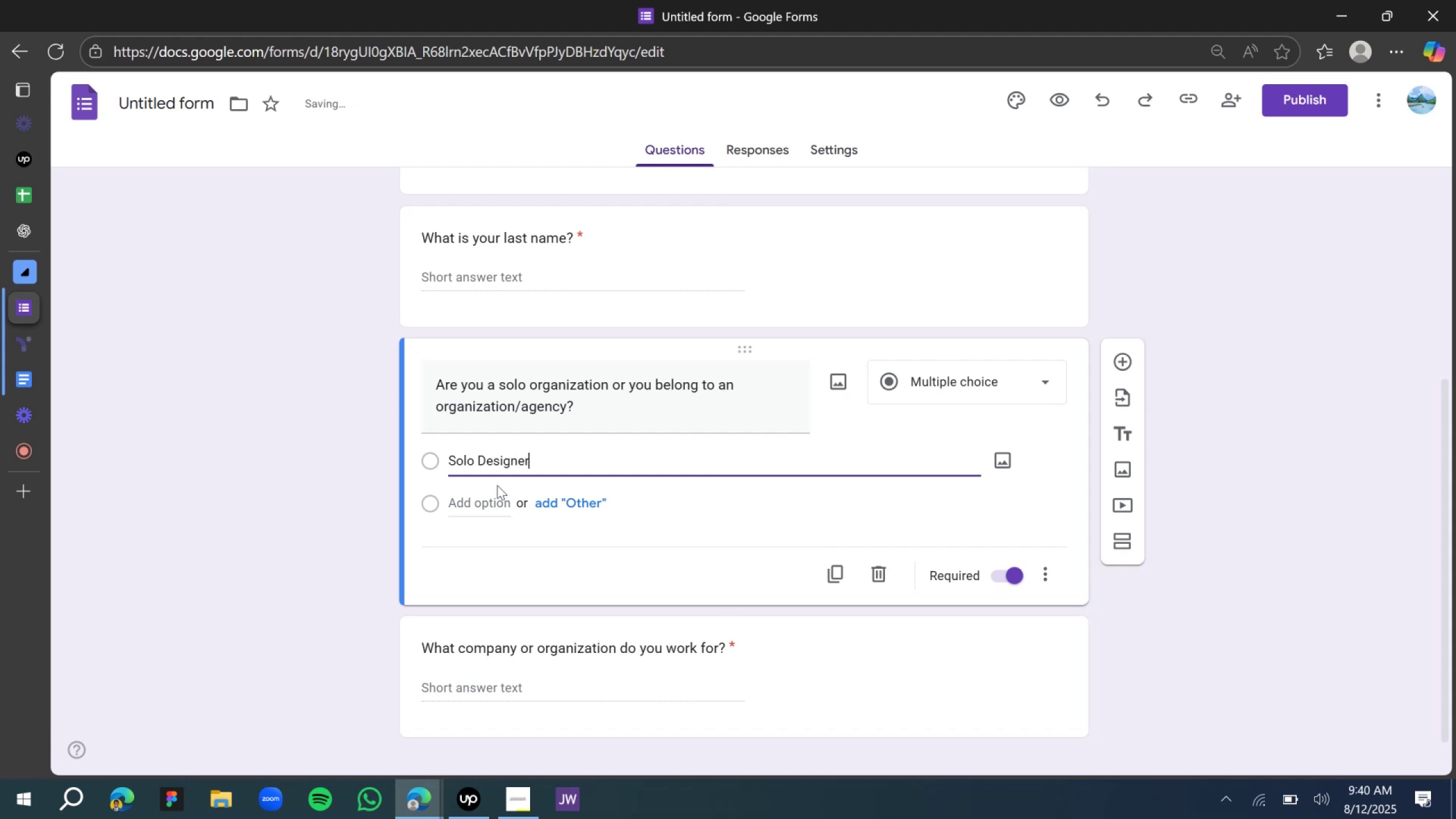 
left_click([495, 502])
 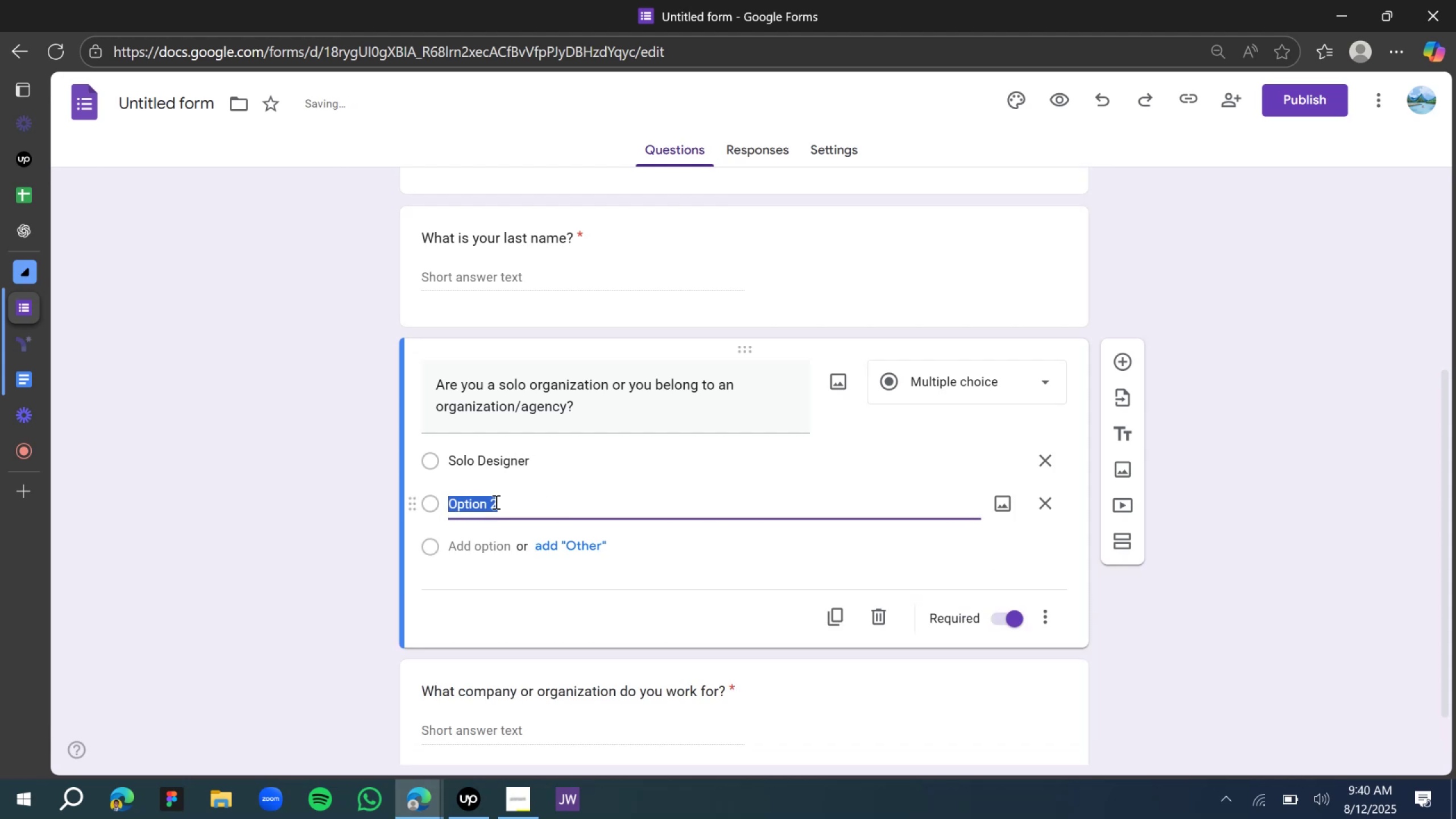 
type(Fr)
key(Backspace)
key(Backspace)
type(I work for an organixa)
key(Backspace)
key(Backspace)
type(zation)
 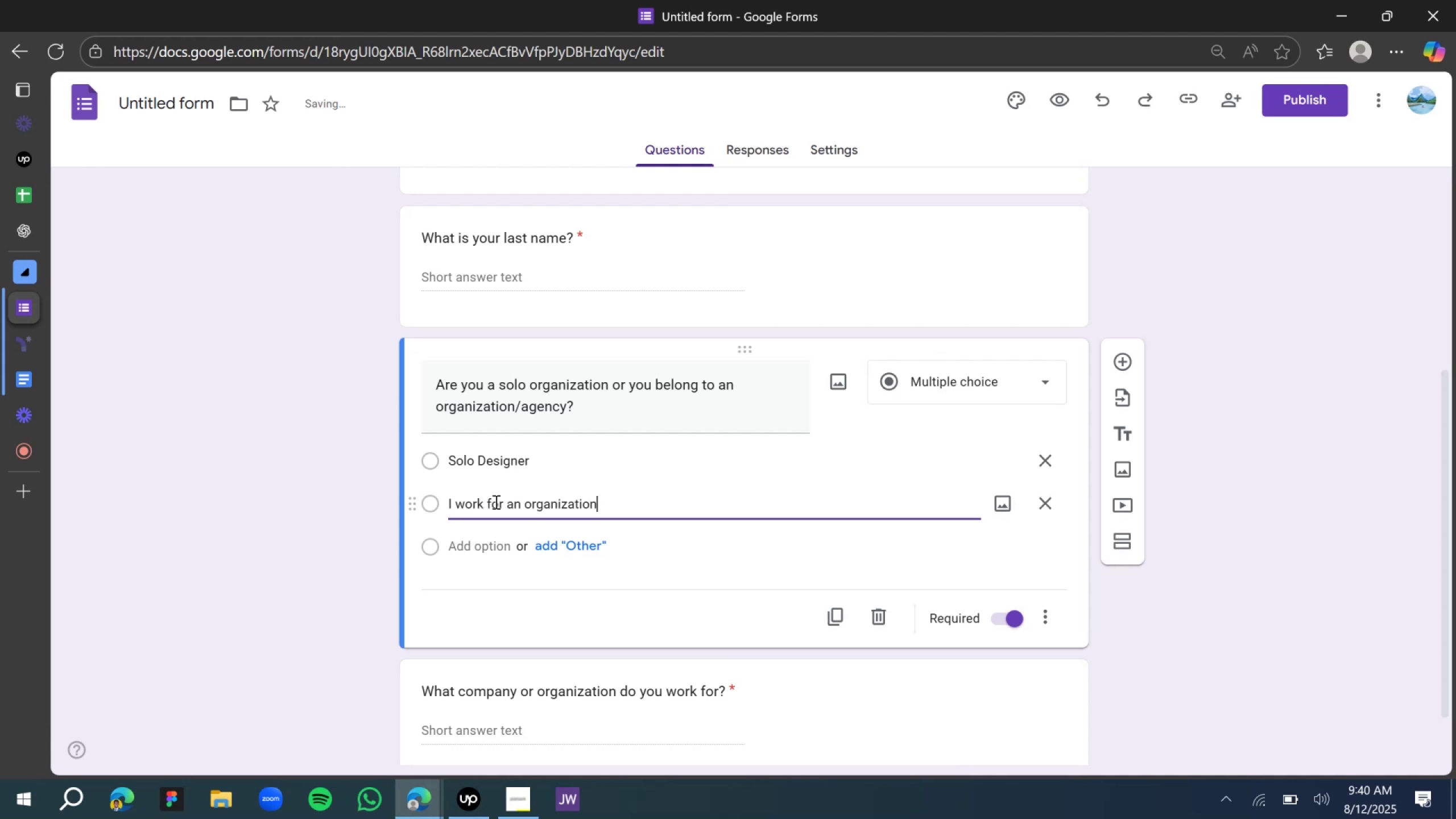 
wait(14.72)
 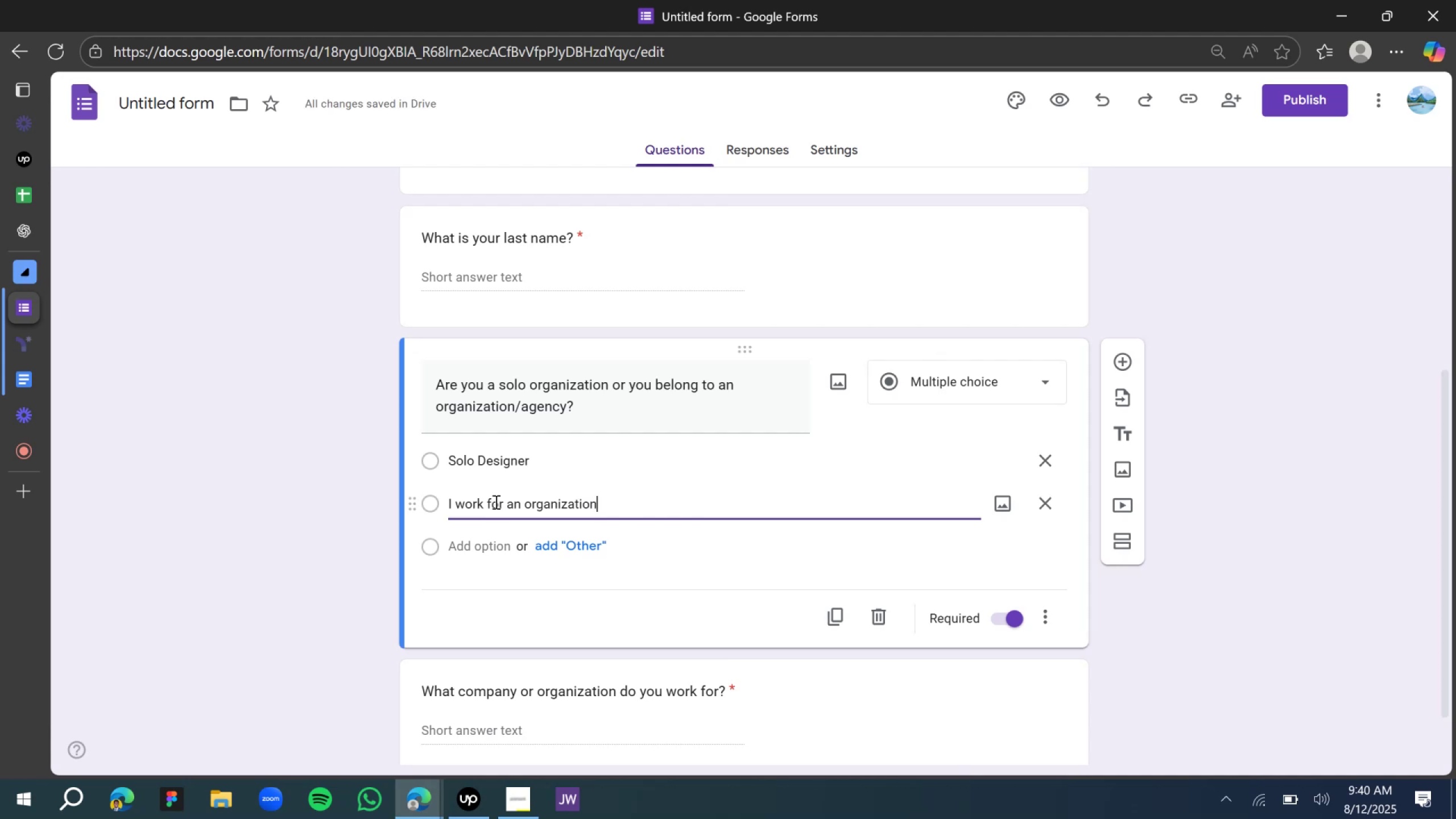 
left_click([485, 549])
 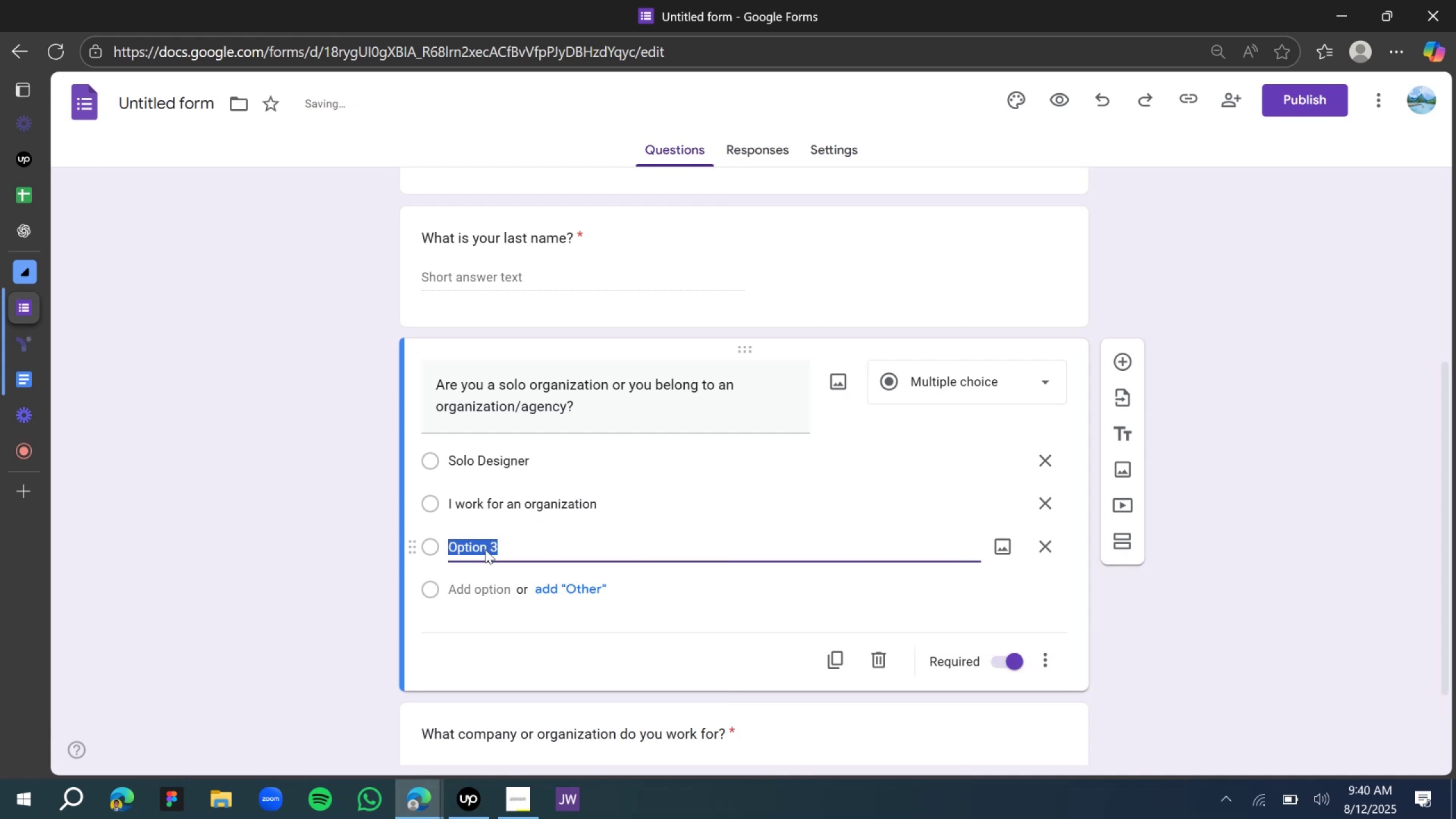 
type(I work for an agency)
 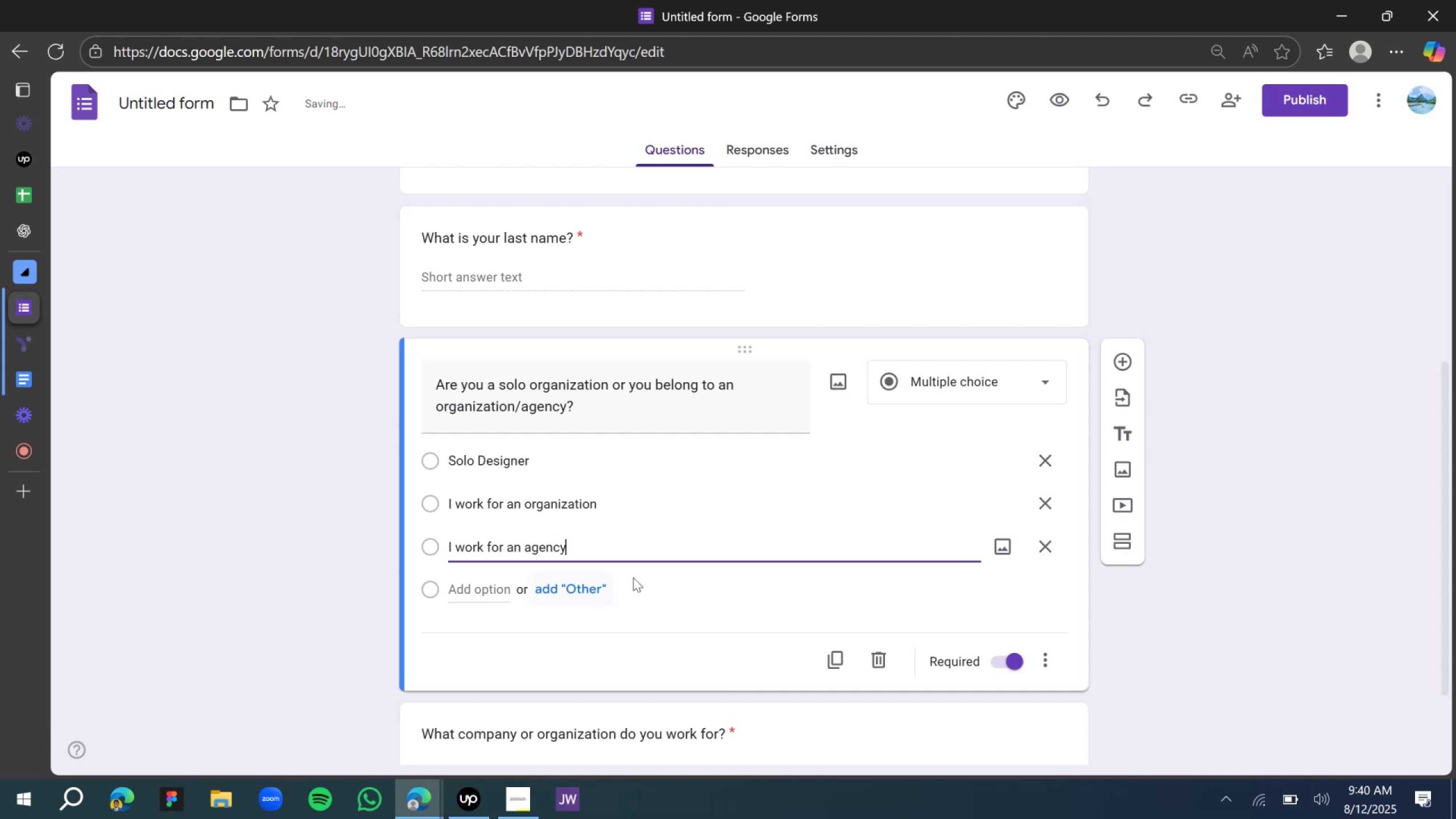 
scroll: coordinate [924, 541], scroll_direction: down, amount: 2.0
 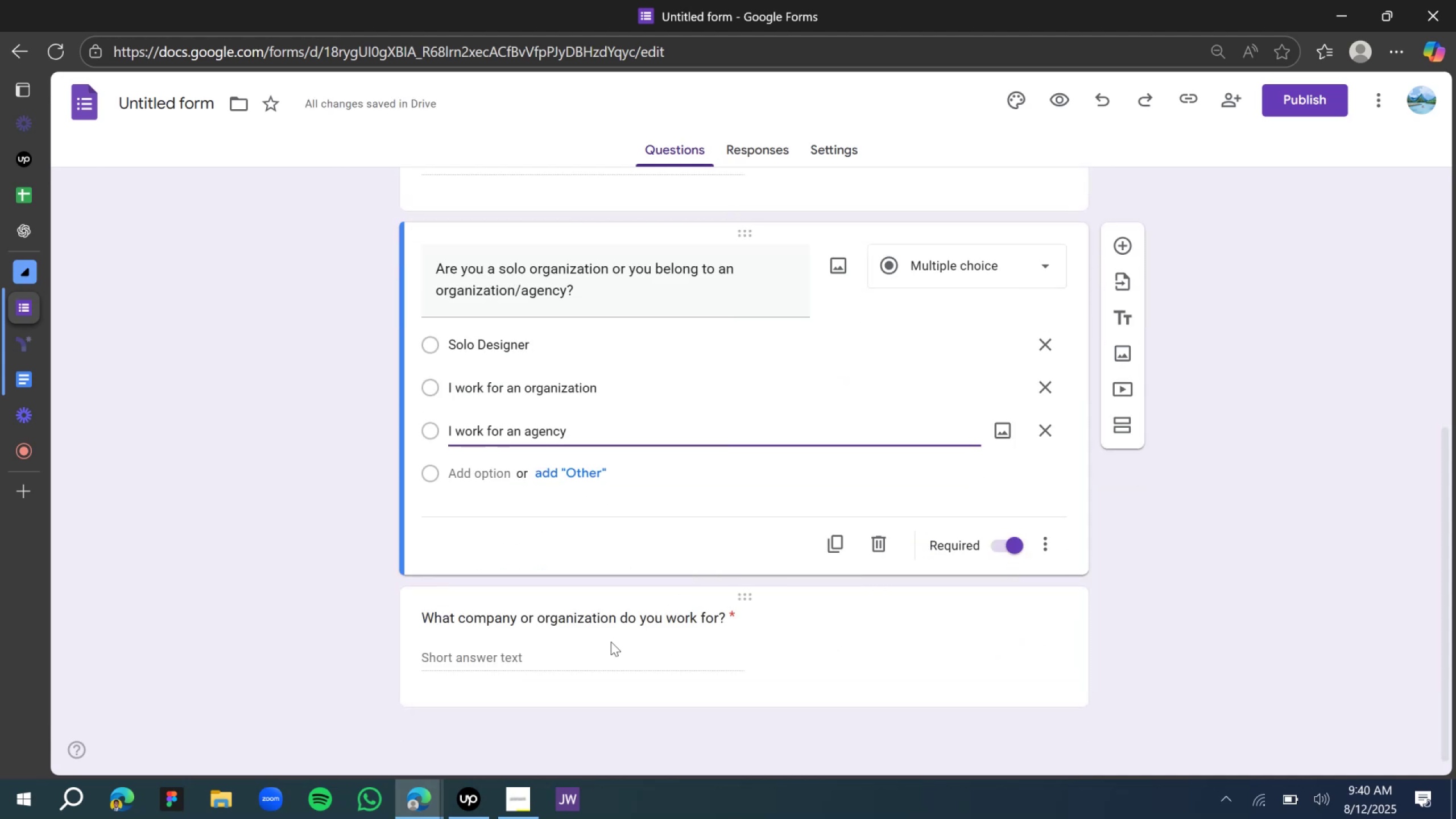 
left_click([600, 651])
 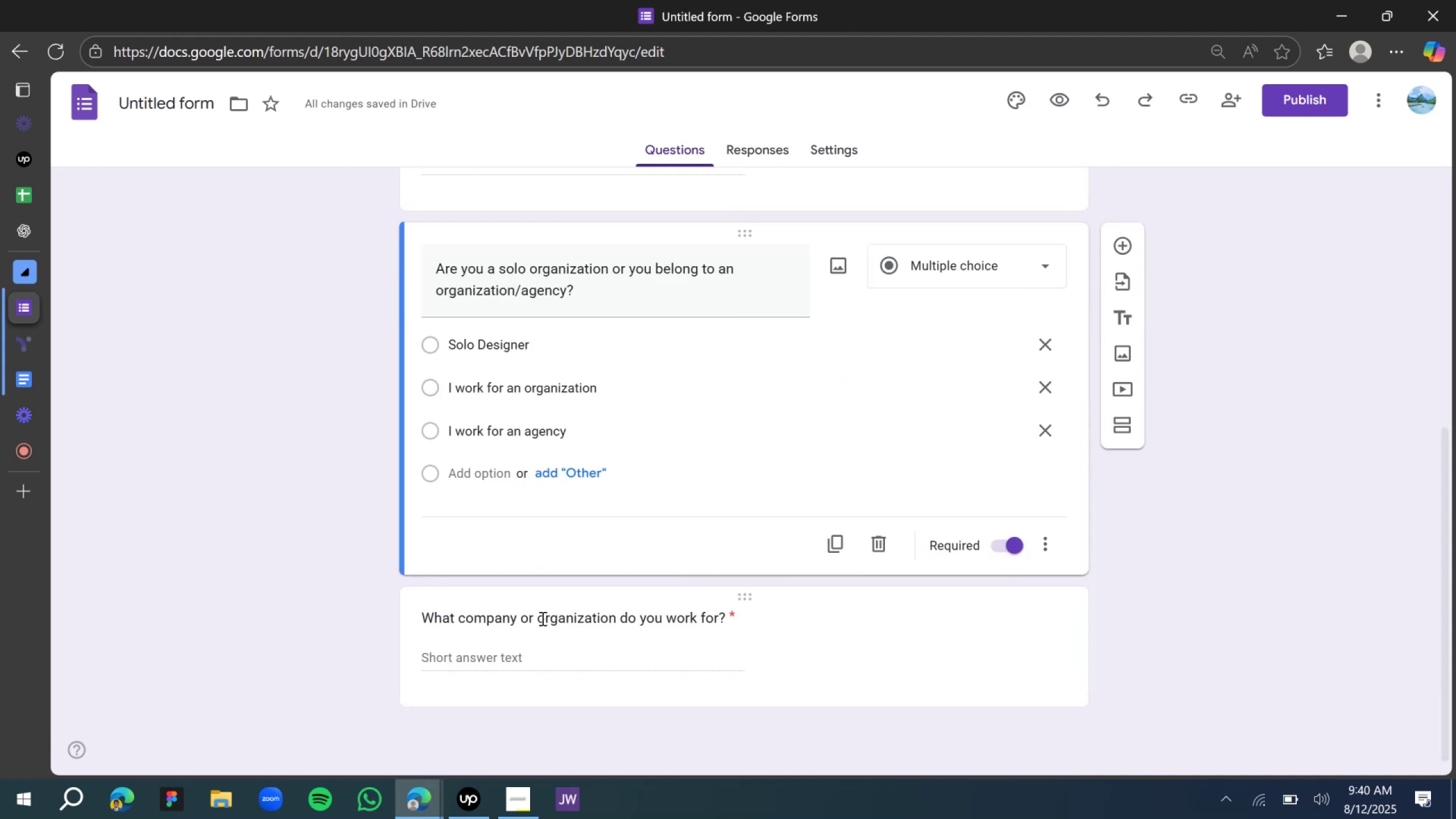 
scroll: coordinate [537, 617], scroll_direction: down, amount: 4.0
 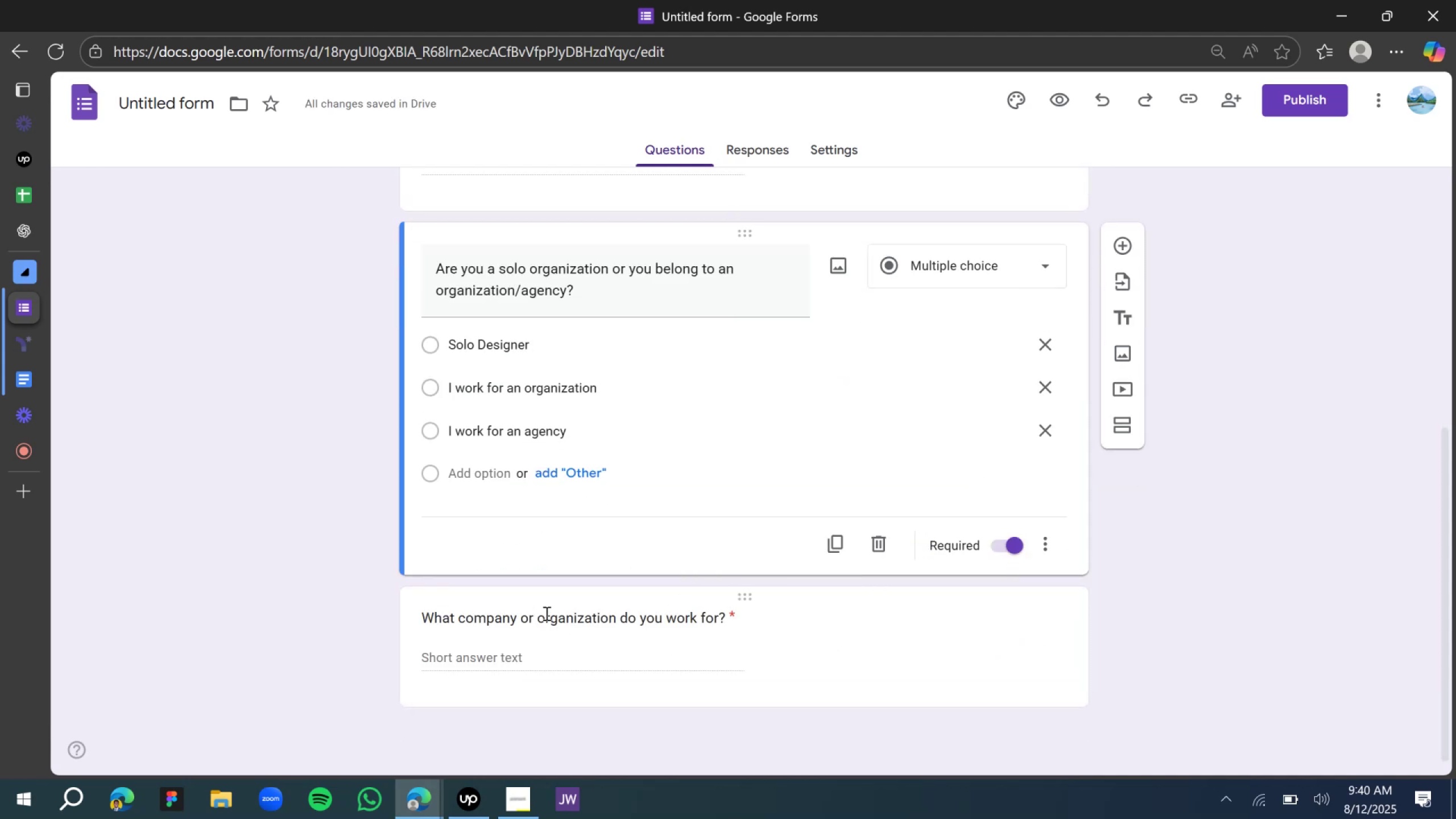 
left_click([546, 611])
 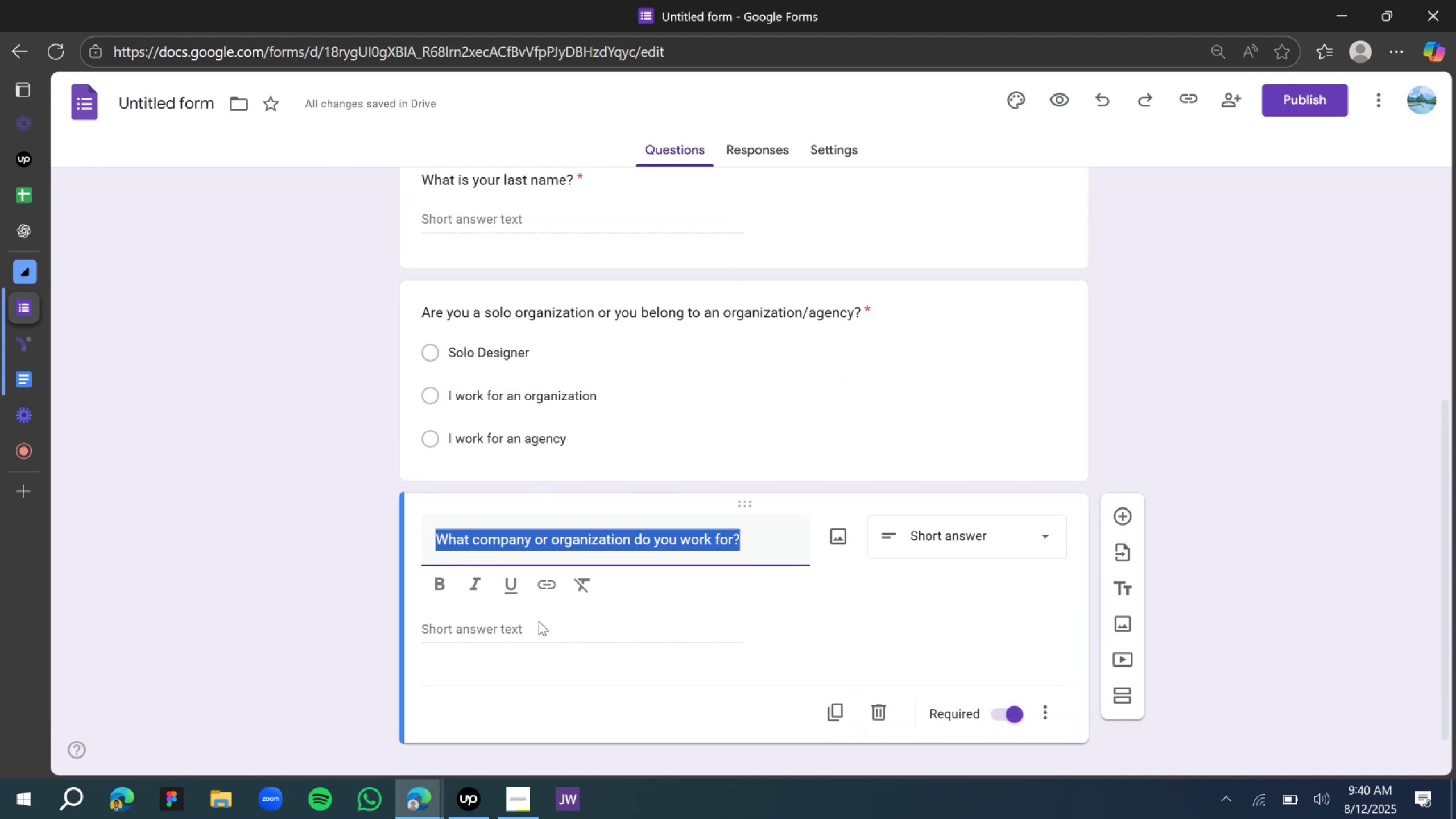 
left_click([537, 627])
 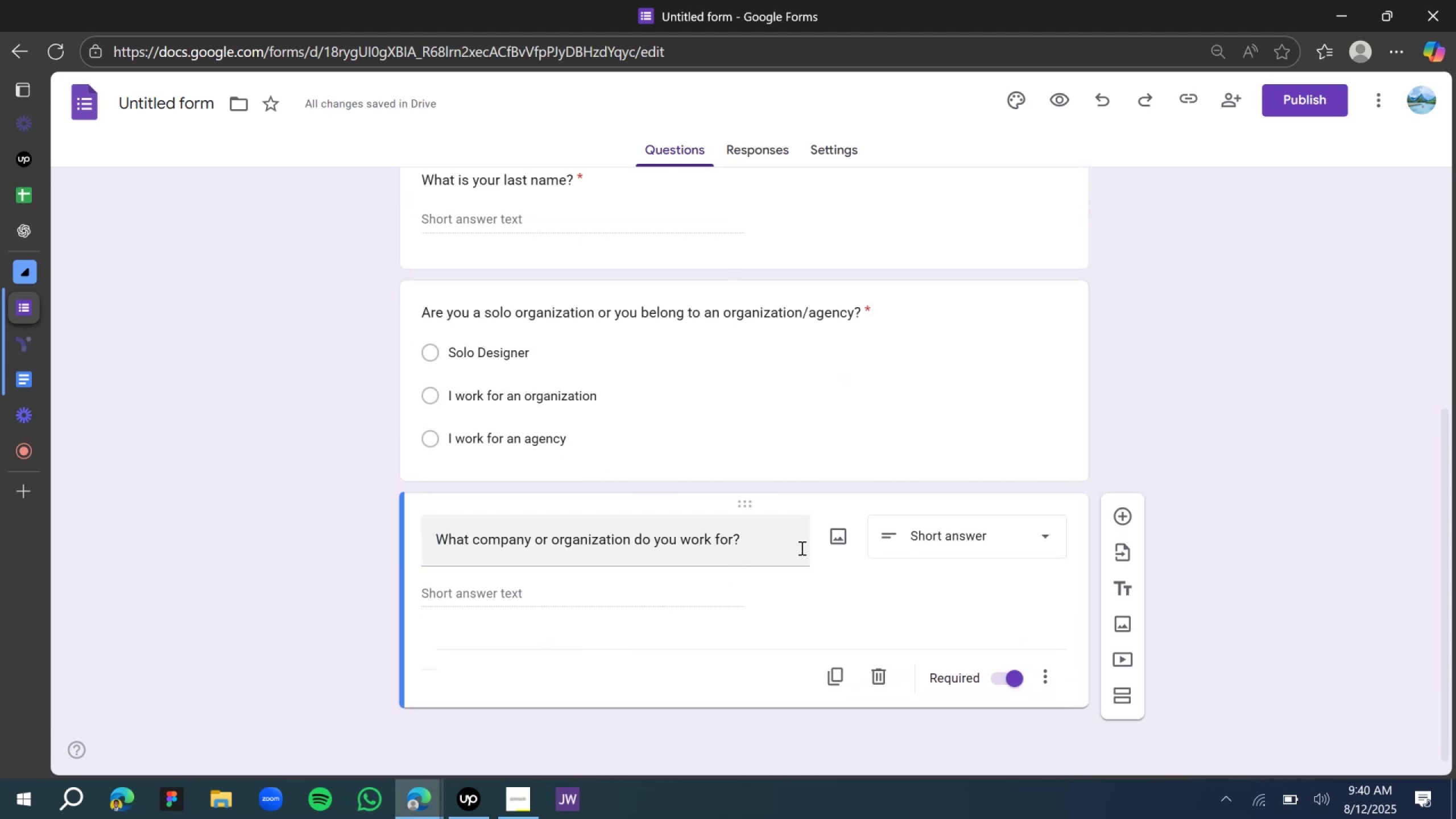 
scroll: coordinate [811, 553], scroll_direction: down, amount: 2.0
 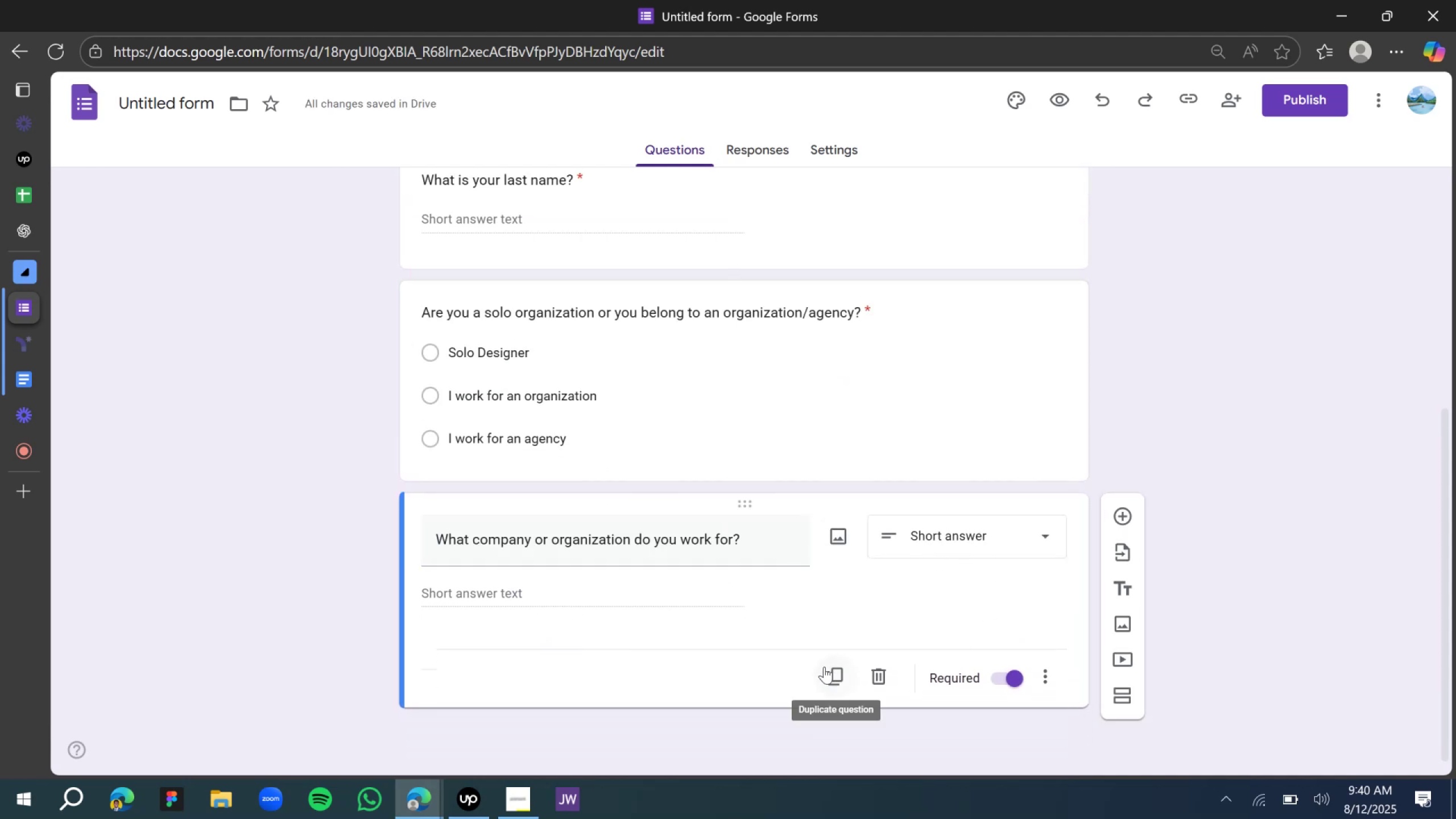 
left_click([838, 678])
 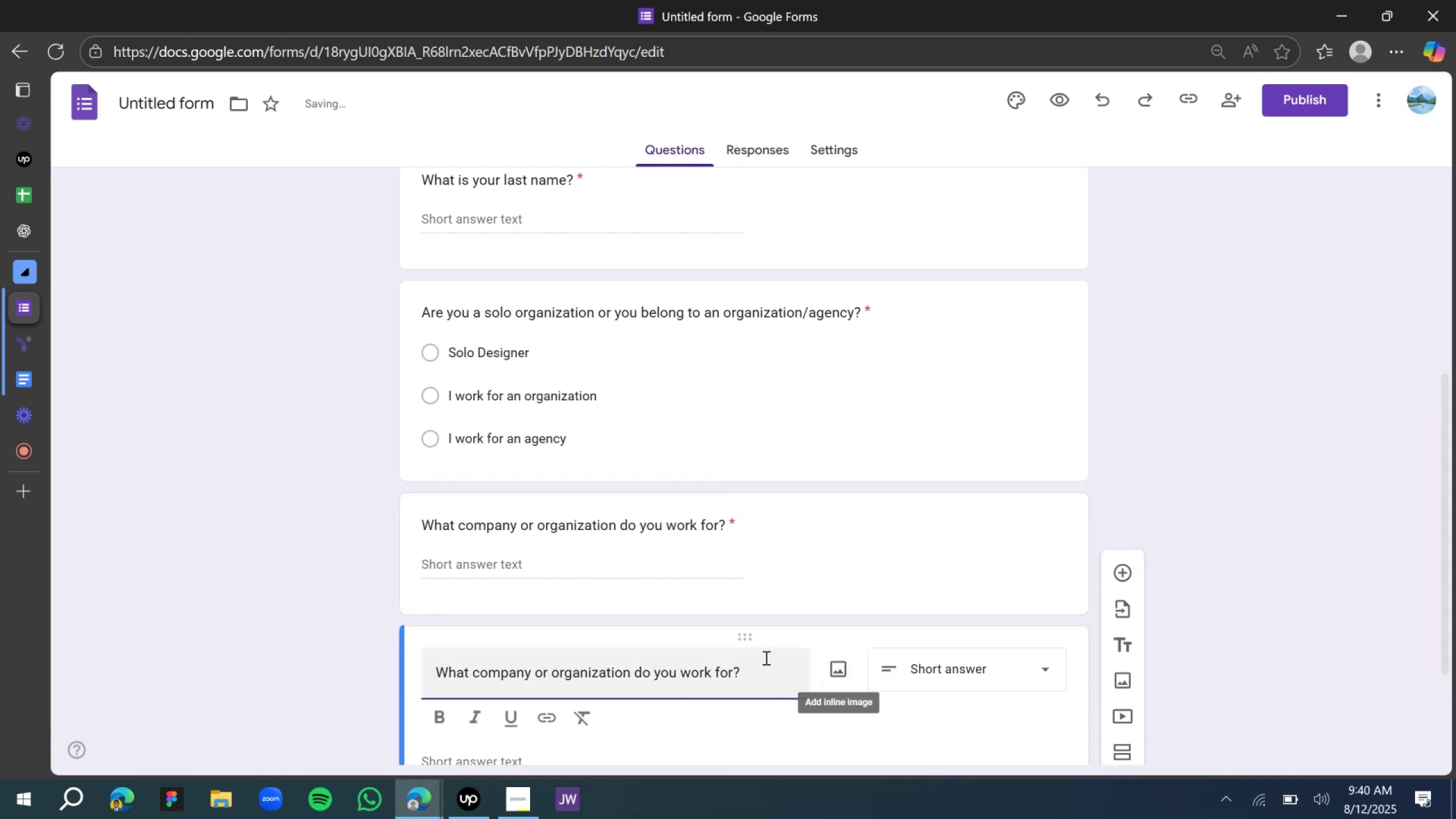 
scroll: coordinate [627, 637], scroll_direction: down, amount: 3.0
 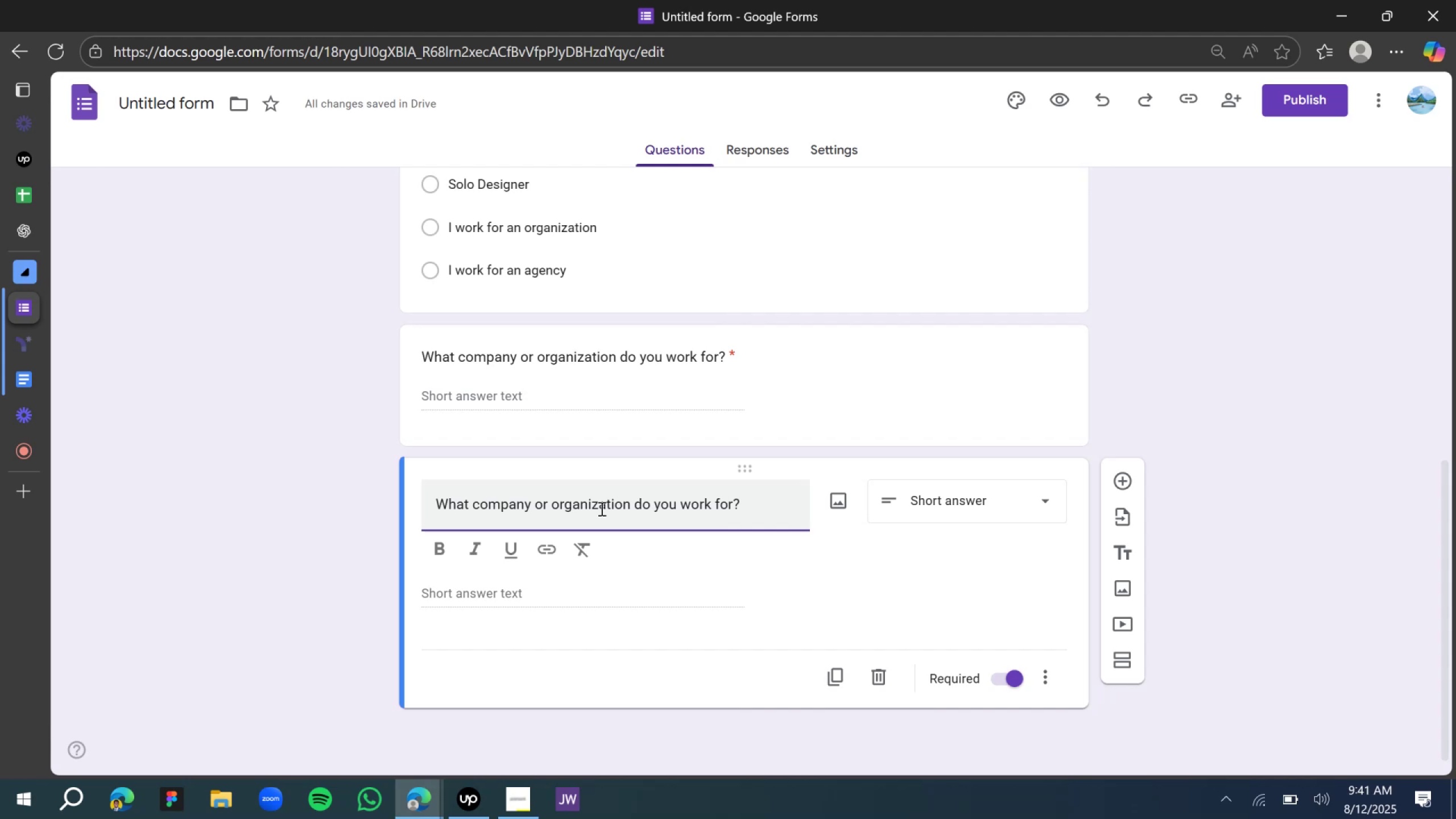 
wait(25.37)
 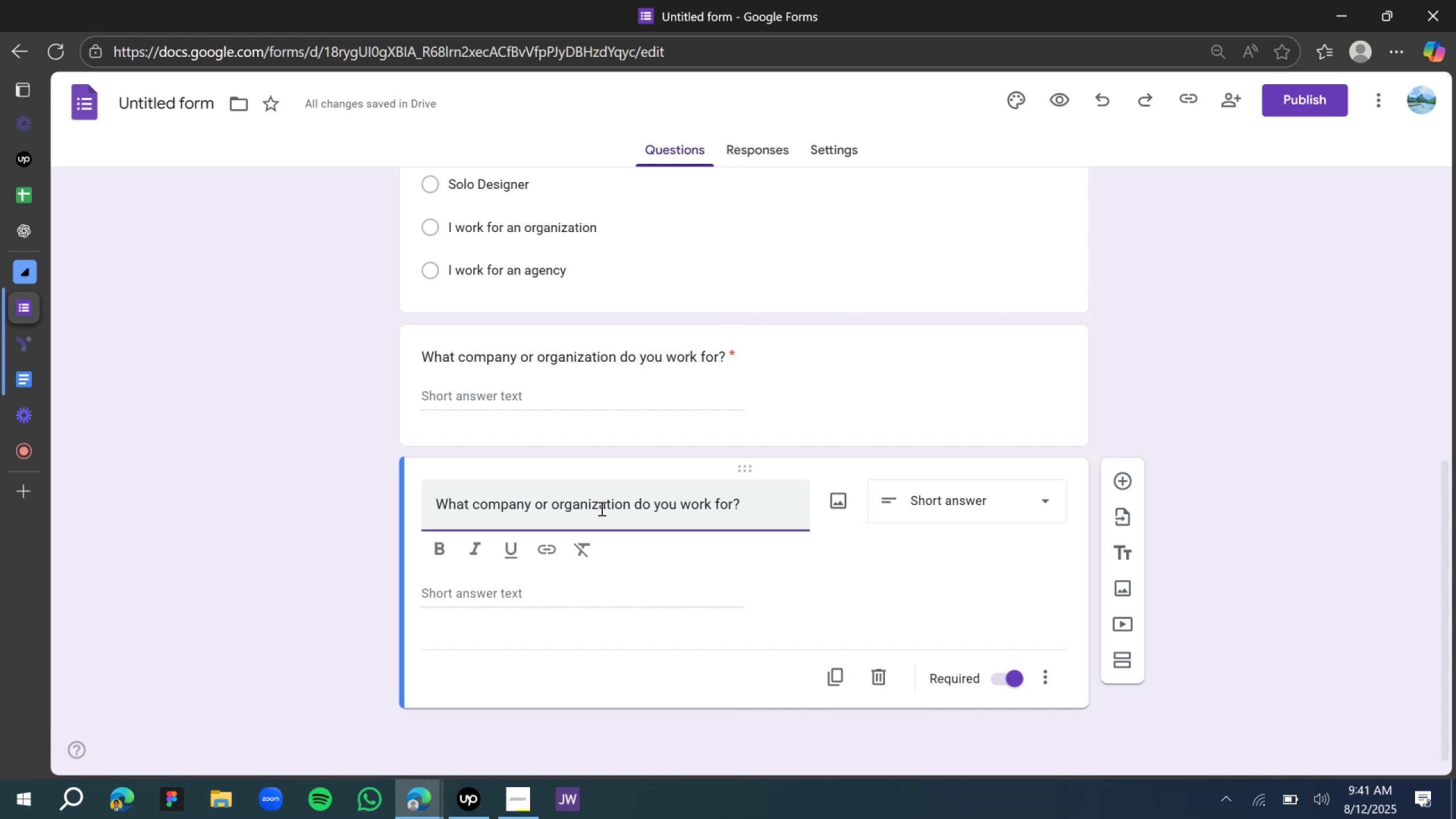 
left_click([598, 508])
 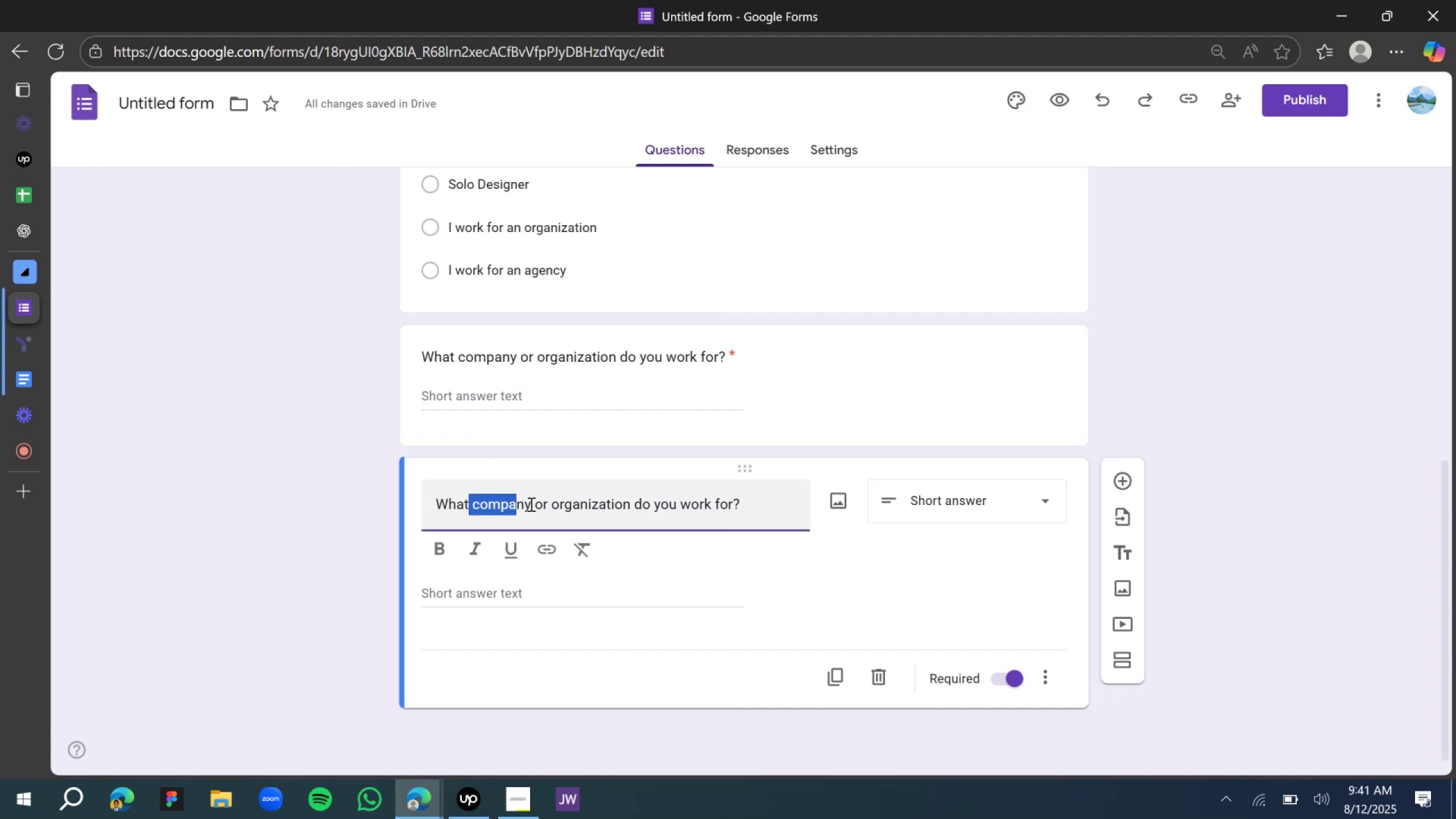 
wait(6.65)
 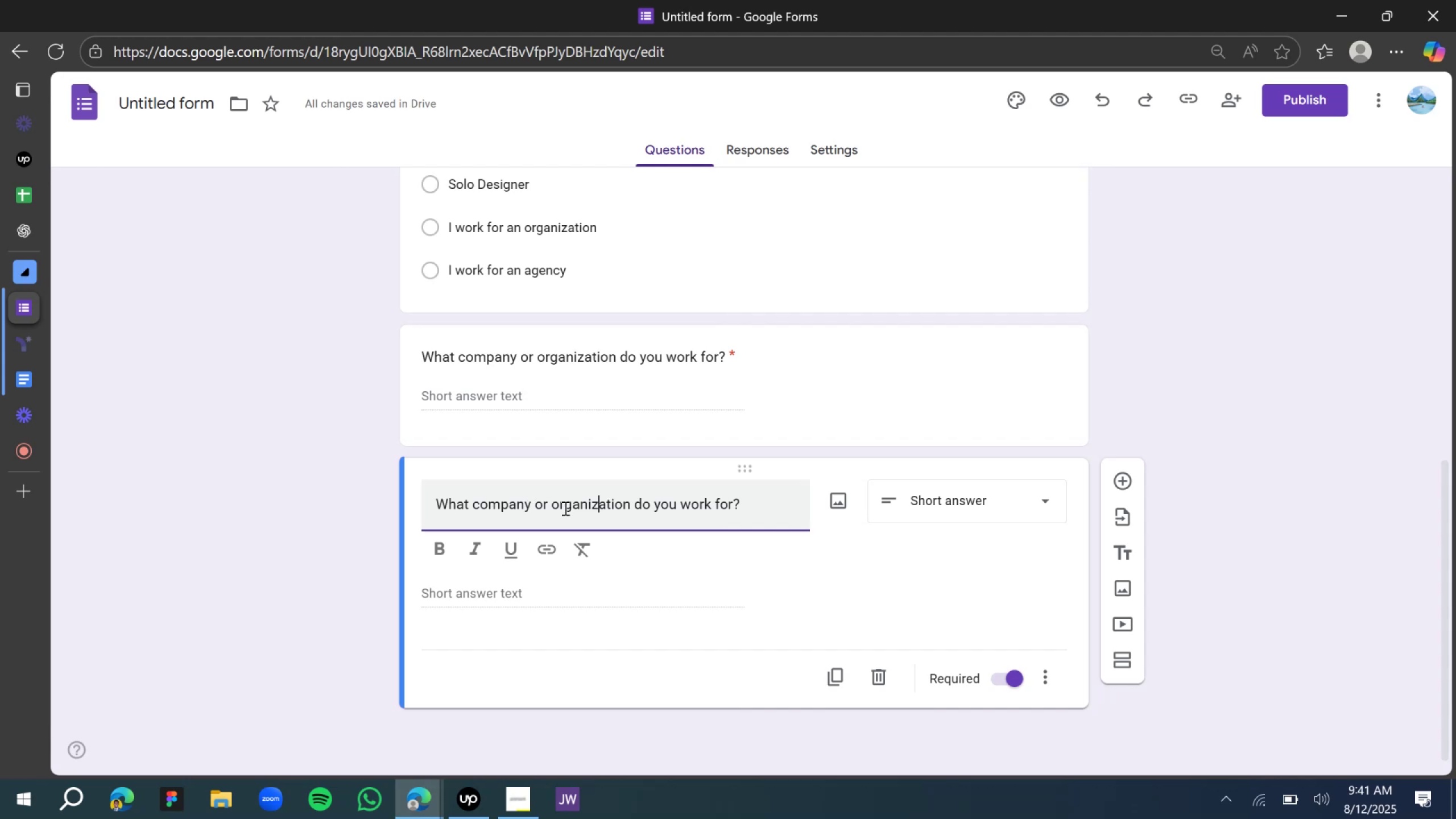 
type( agency)
 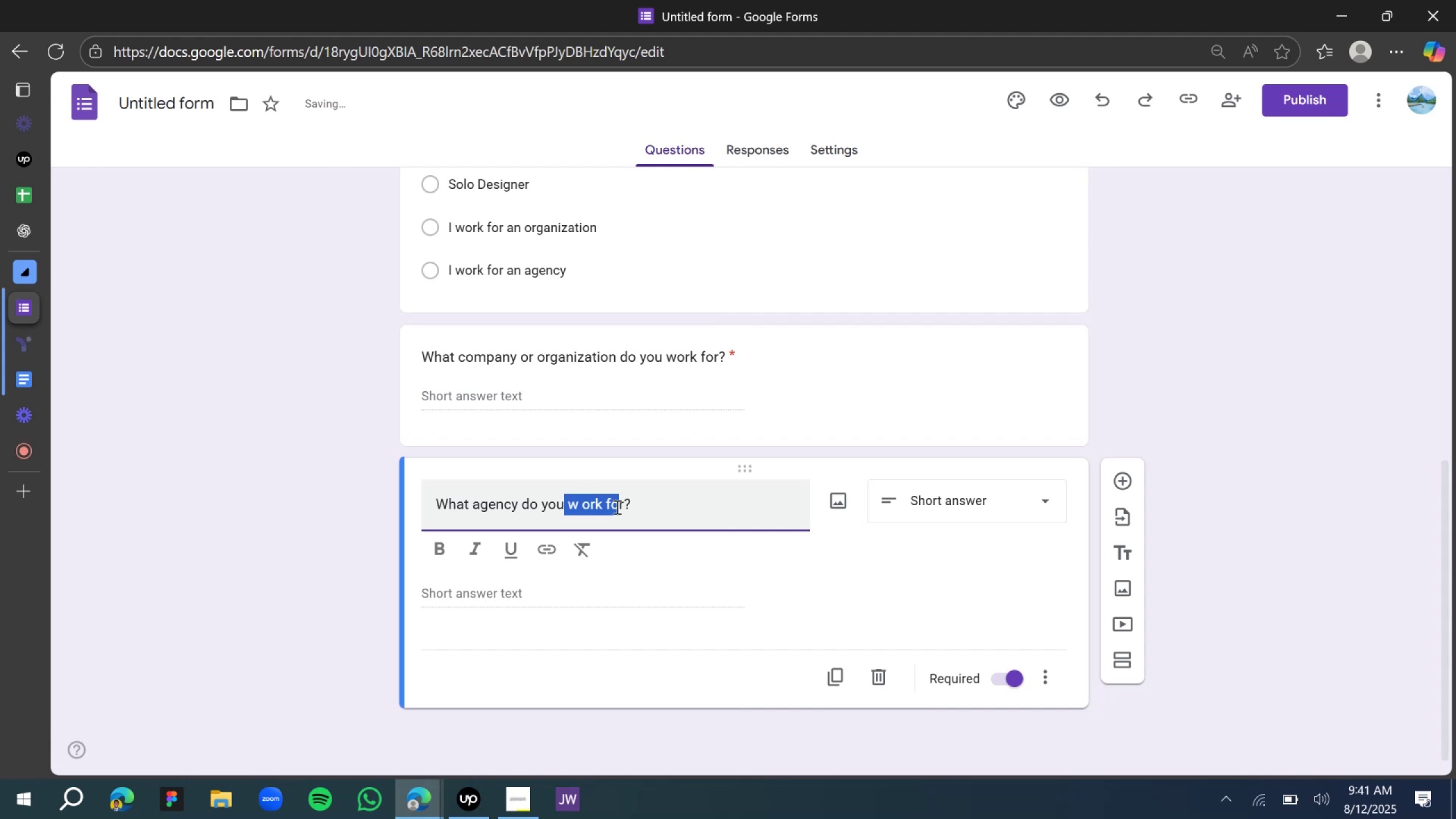 
wait(6.06)
 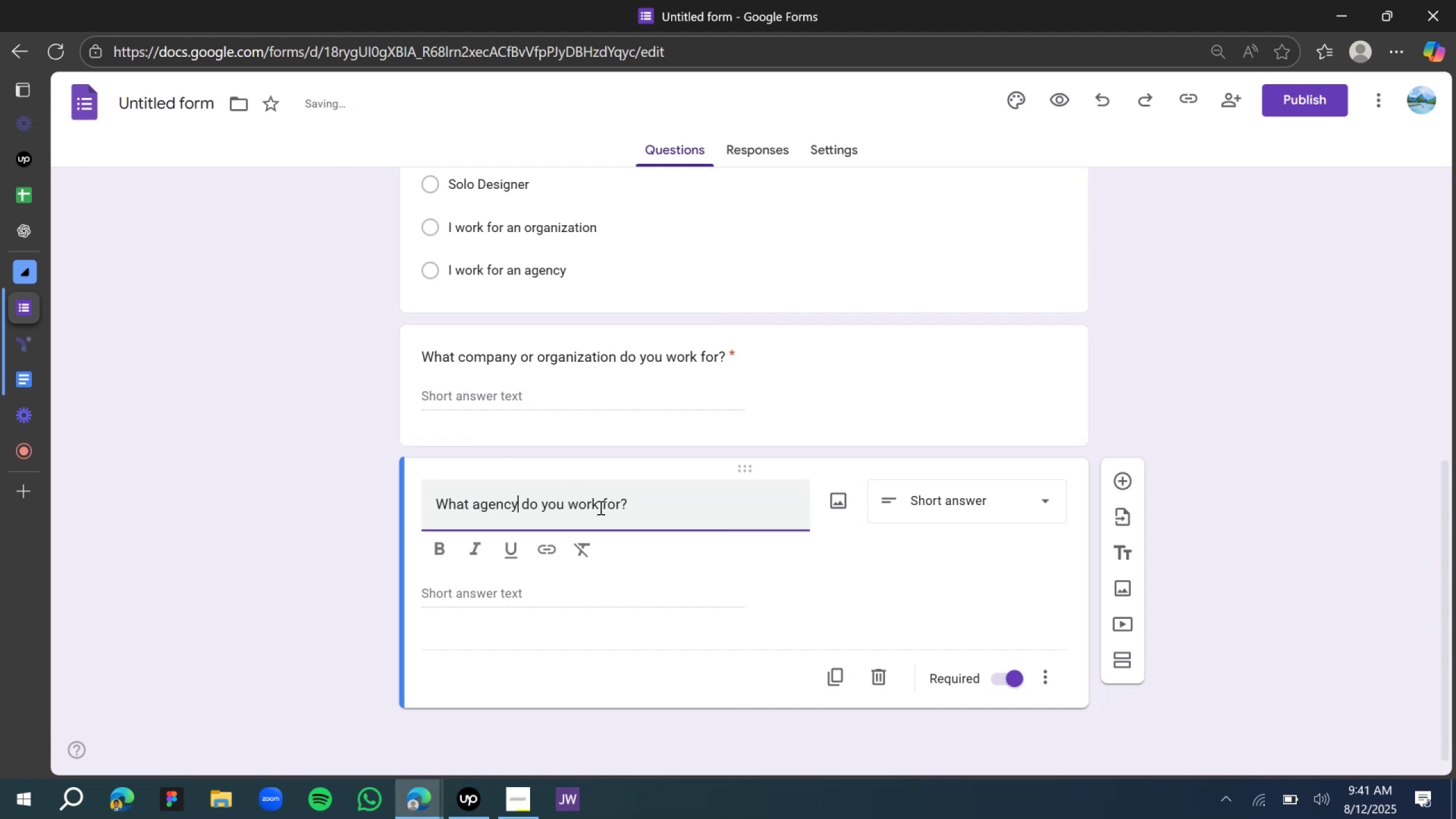 
type( work for or )
key(Backspace)
key(Backspace)
key(Backspace)
key(Backspace)
type(/bl)
key(Backspace)
type(elong to)
 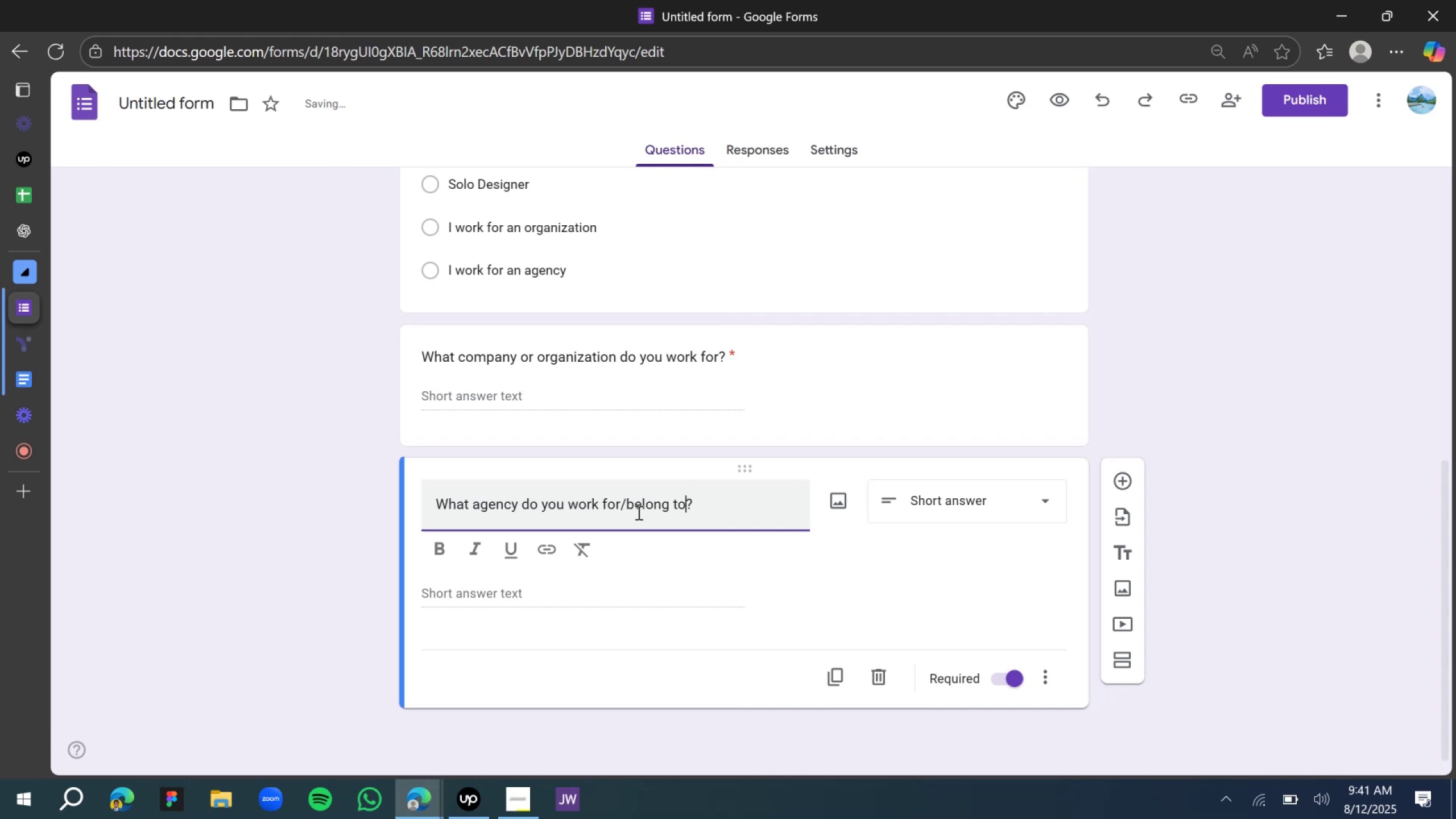 
scroll: coordinate [959, 374], scroll_direction: up, amount: 5.0
 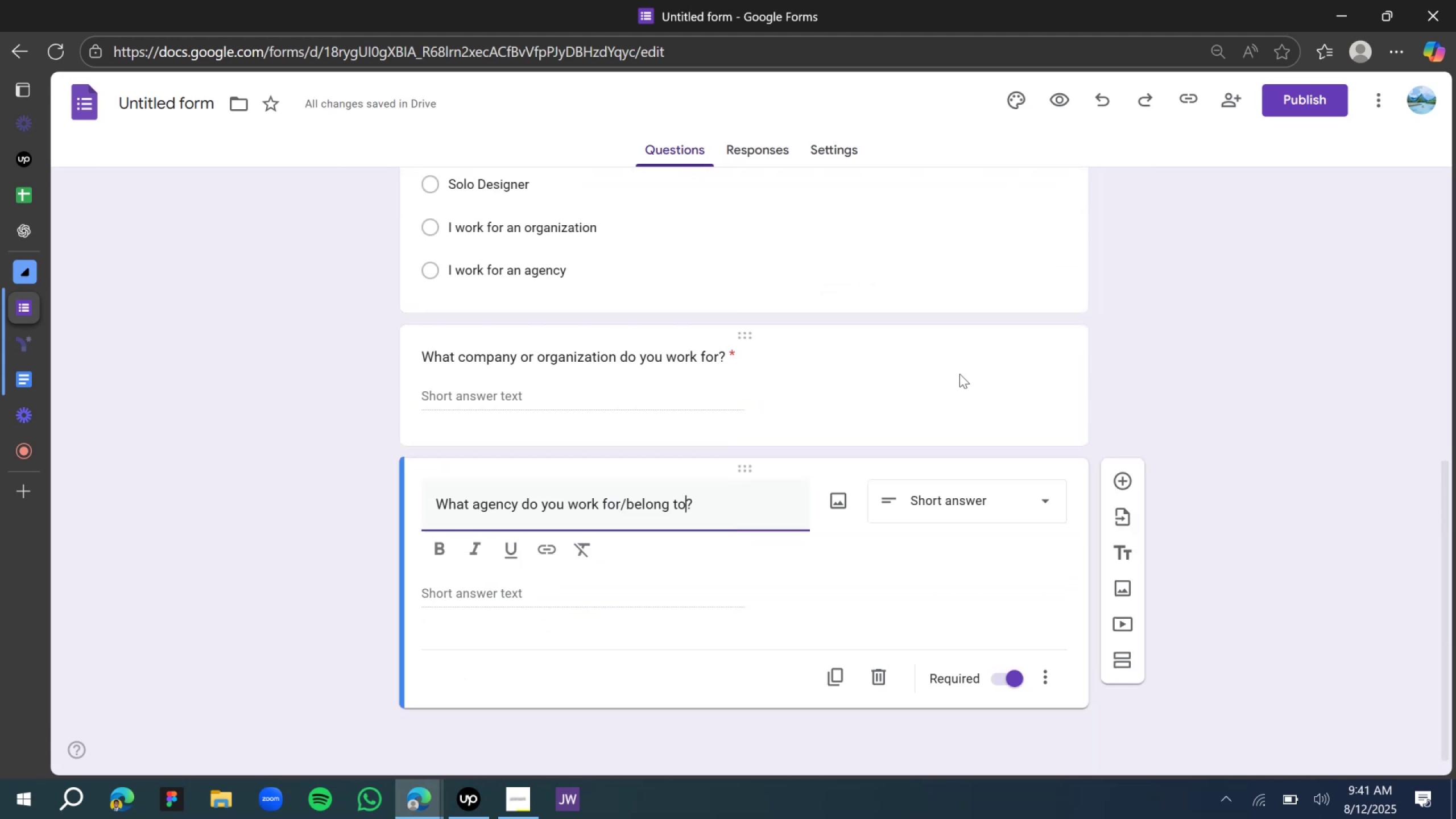 
scroll: coordinate [959, 377], scroll_direction: down, amount: 1.0
 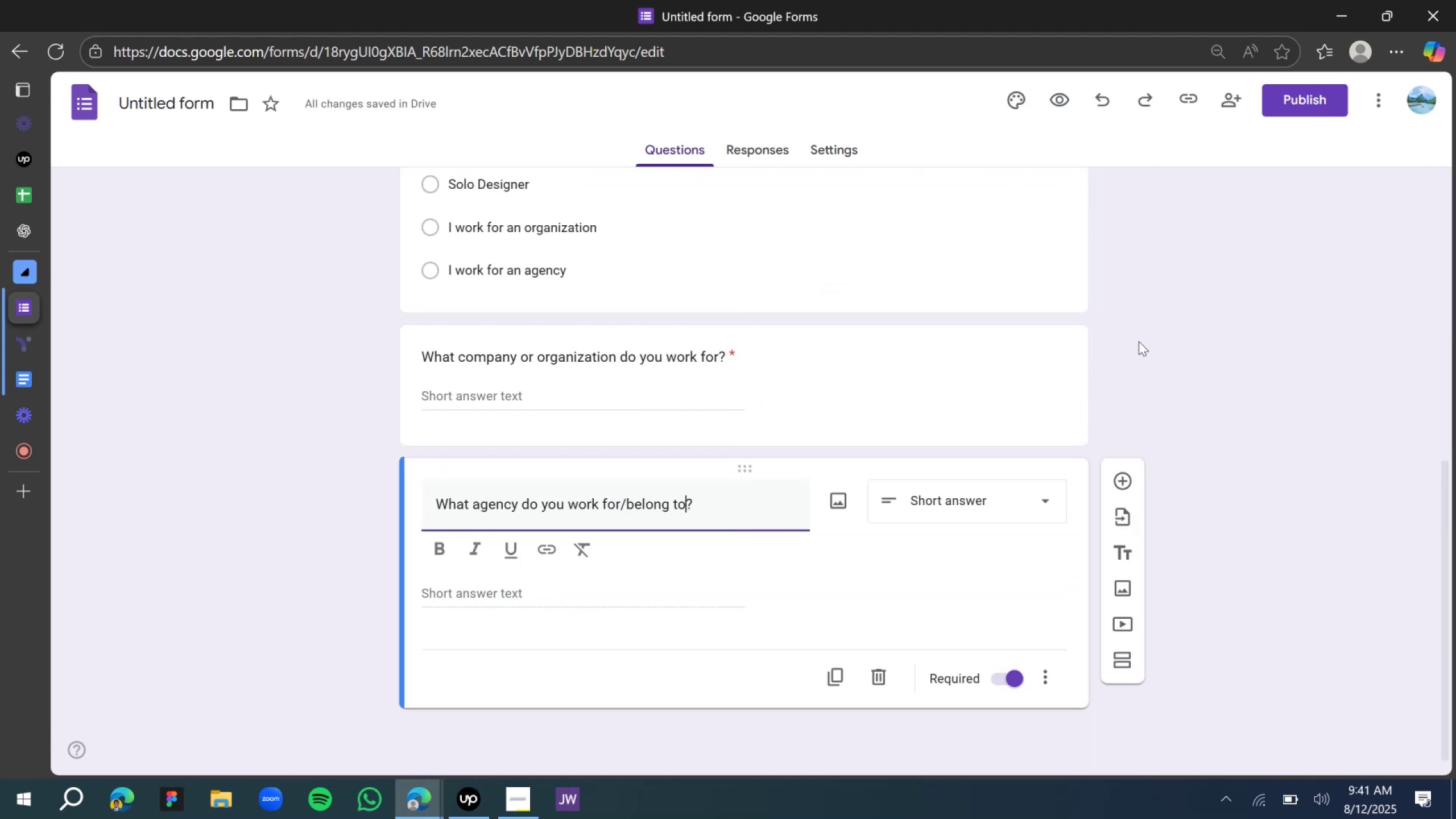 
left_click([1156, 342])
 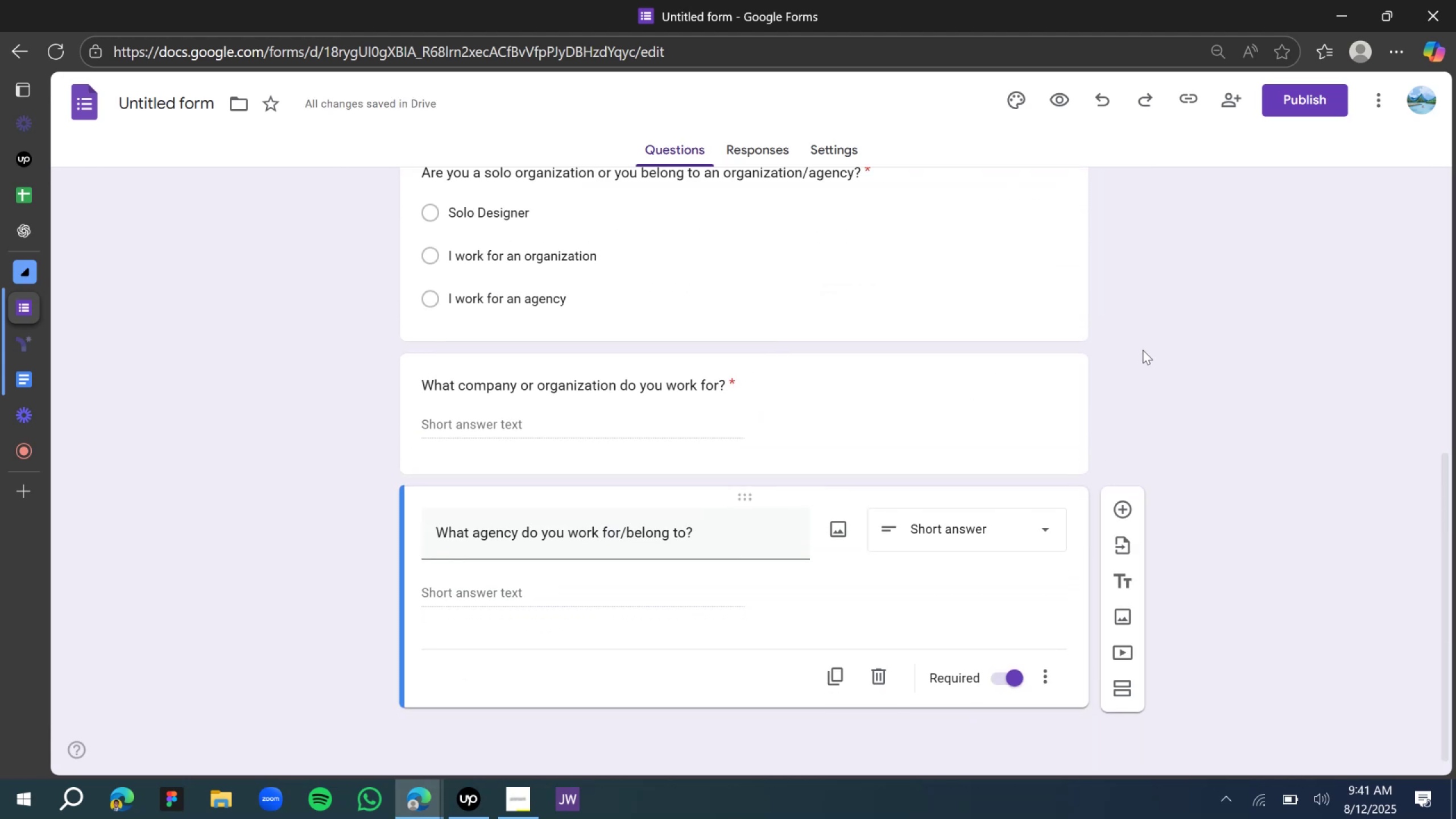 
scroll: coordinate [627, 288], scroll_direction: up, amount: 6.0
 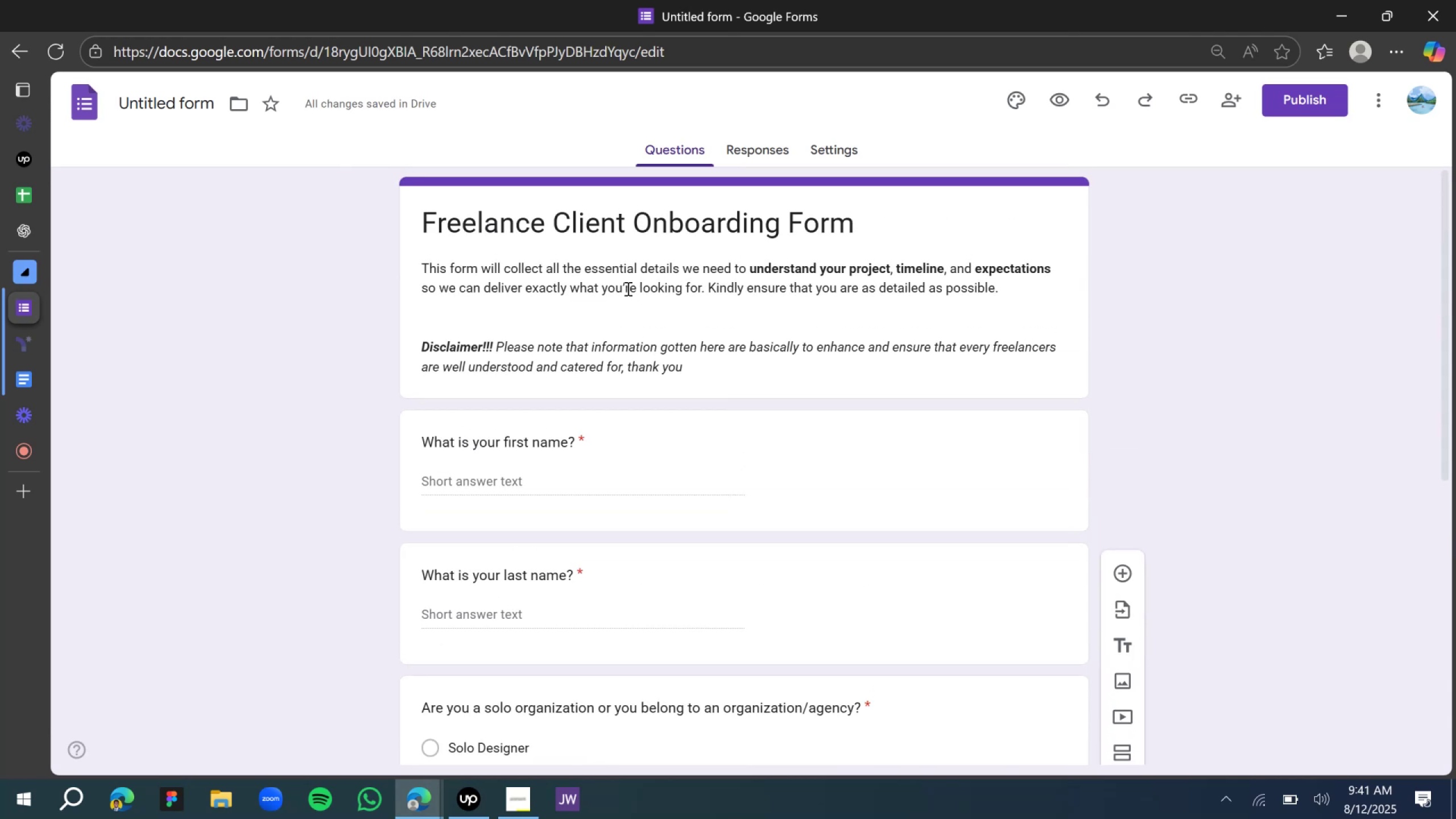 
wait(6.04)
 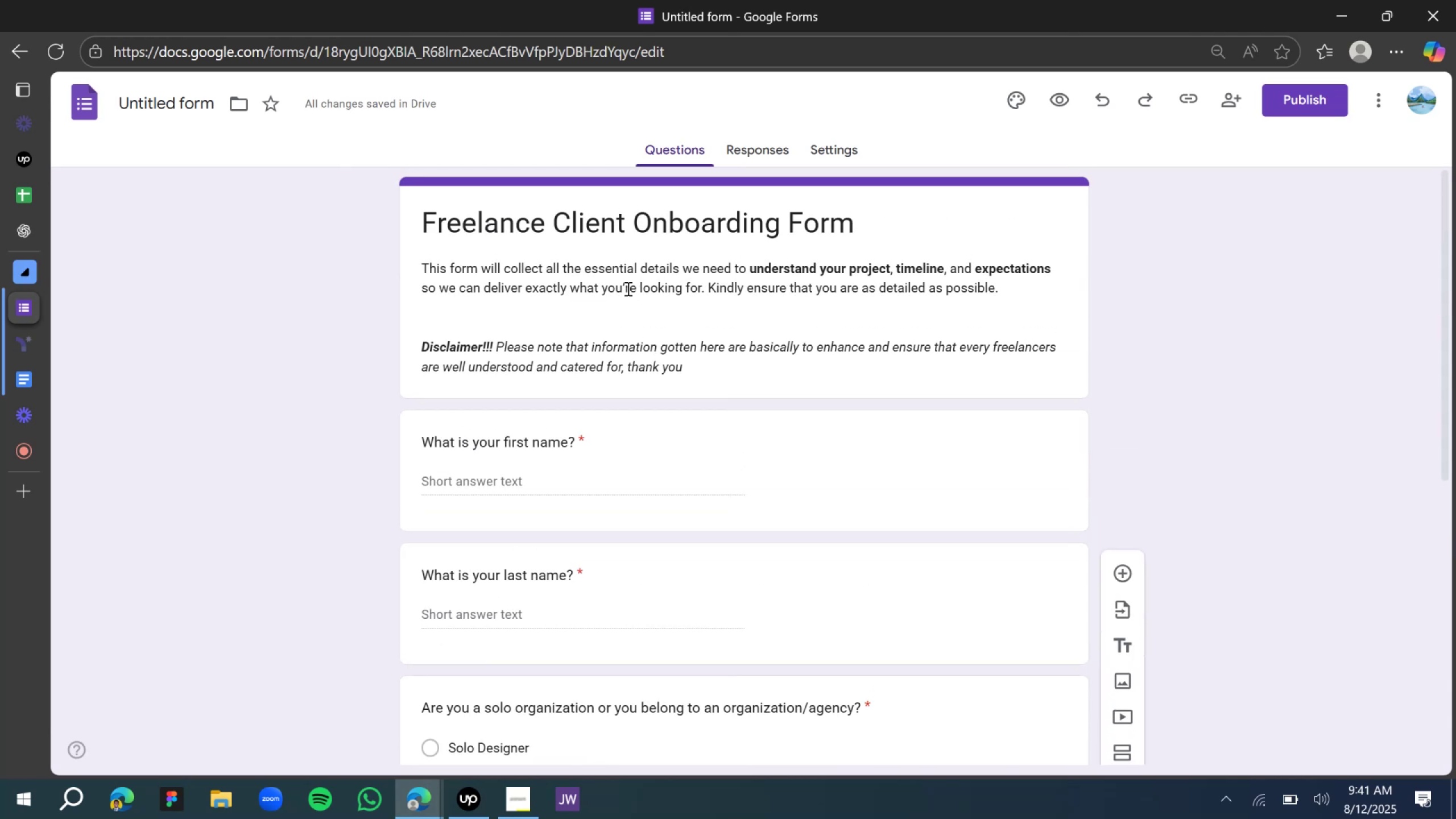 
scroll: coordinate [627, 288], scroll_direction: down, amount: 2.0
 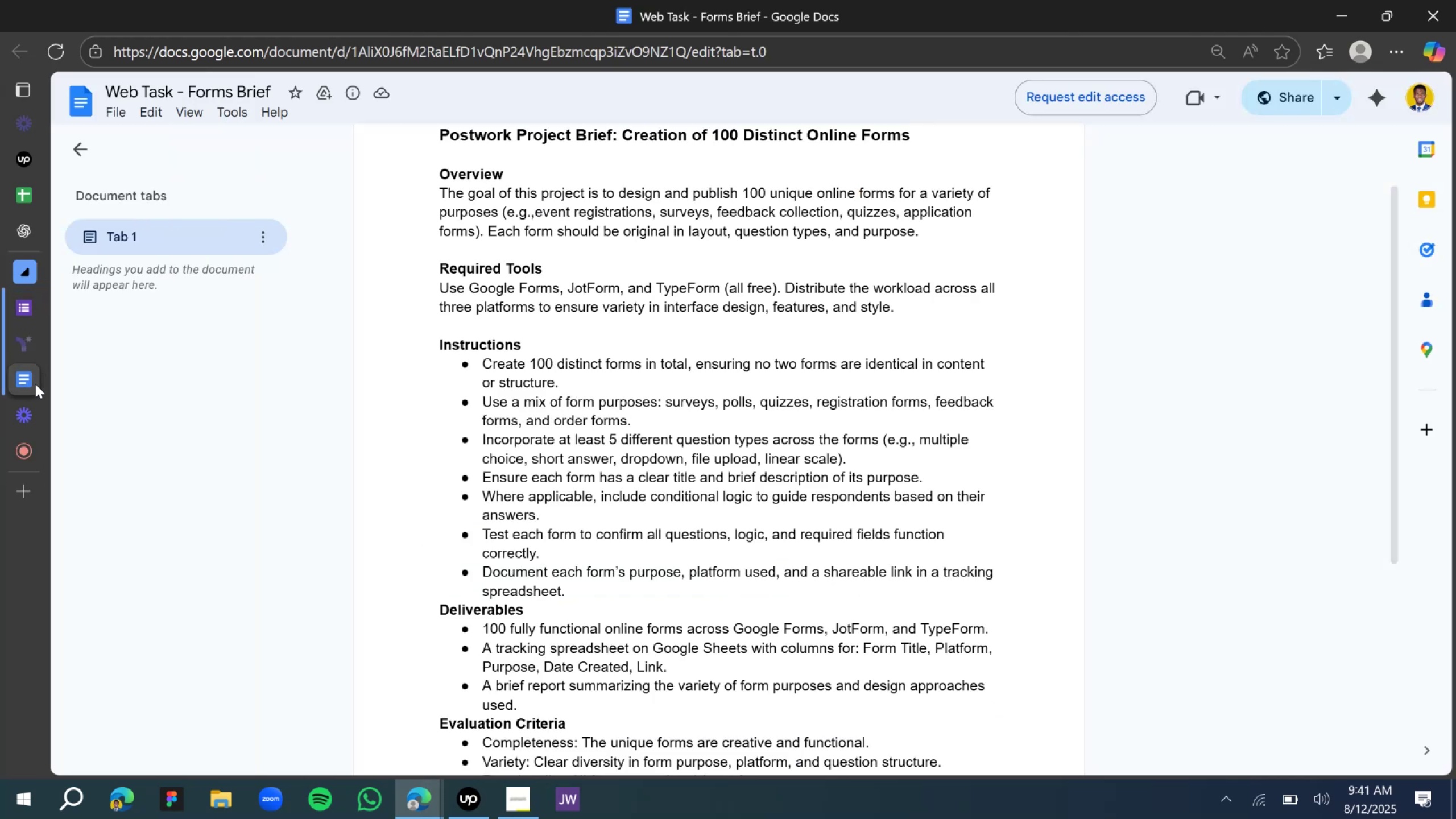 
left_click([28, 308])
 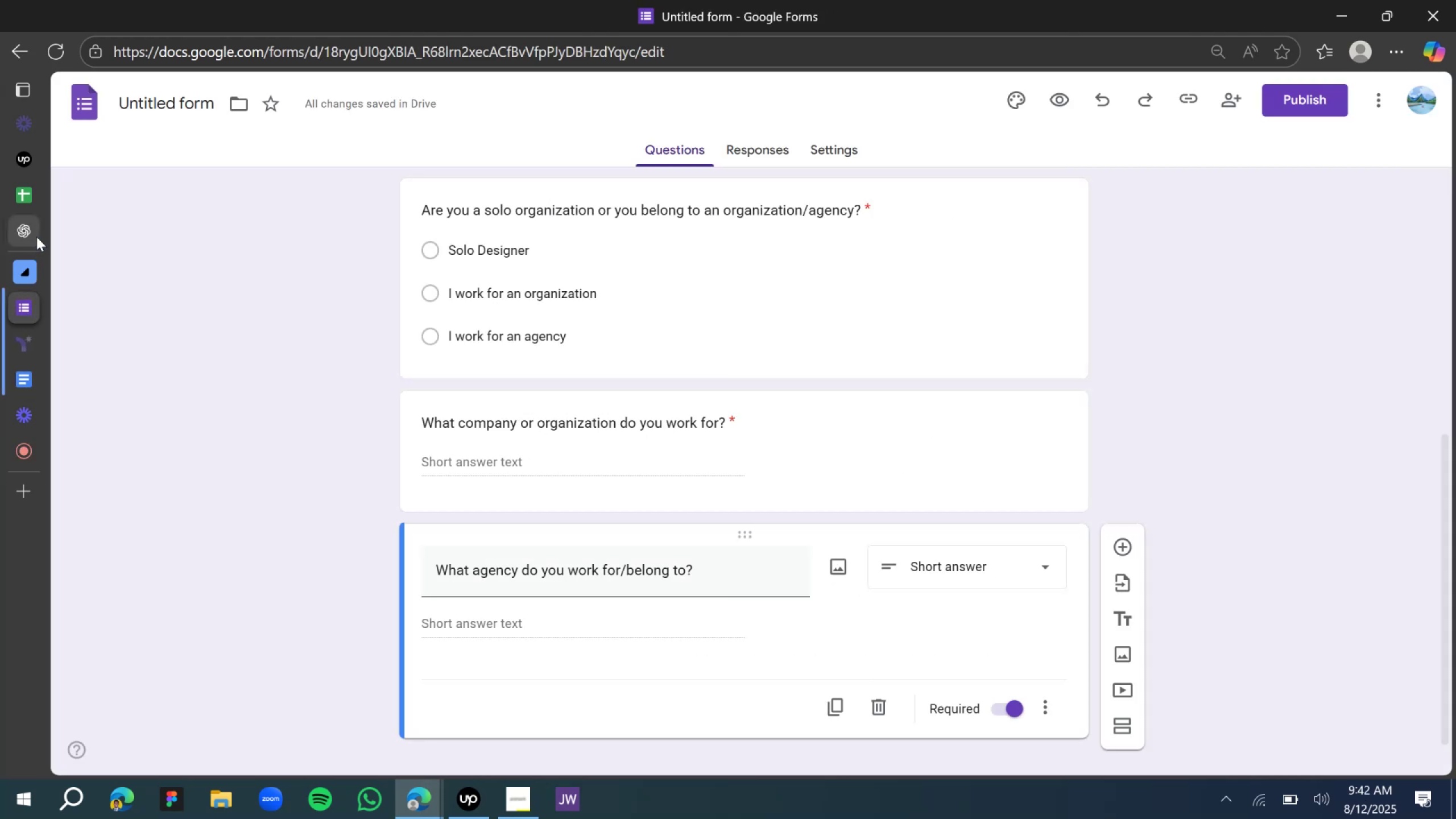 
left_click([35, 232])
 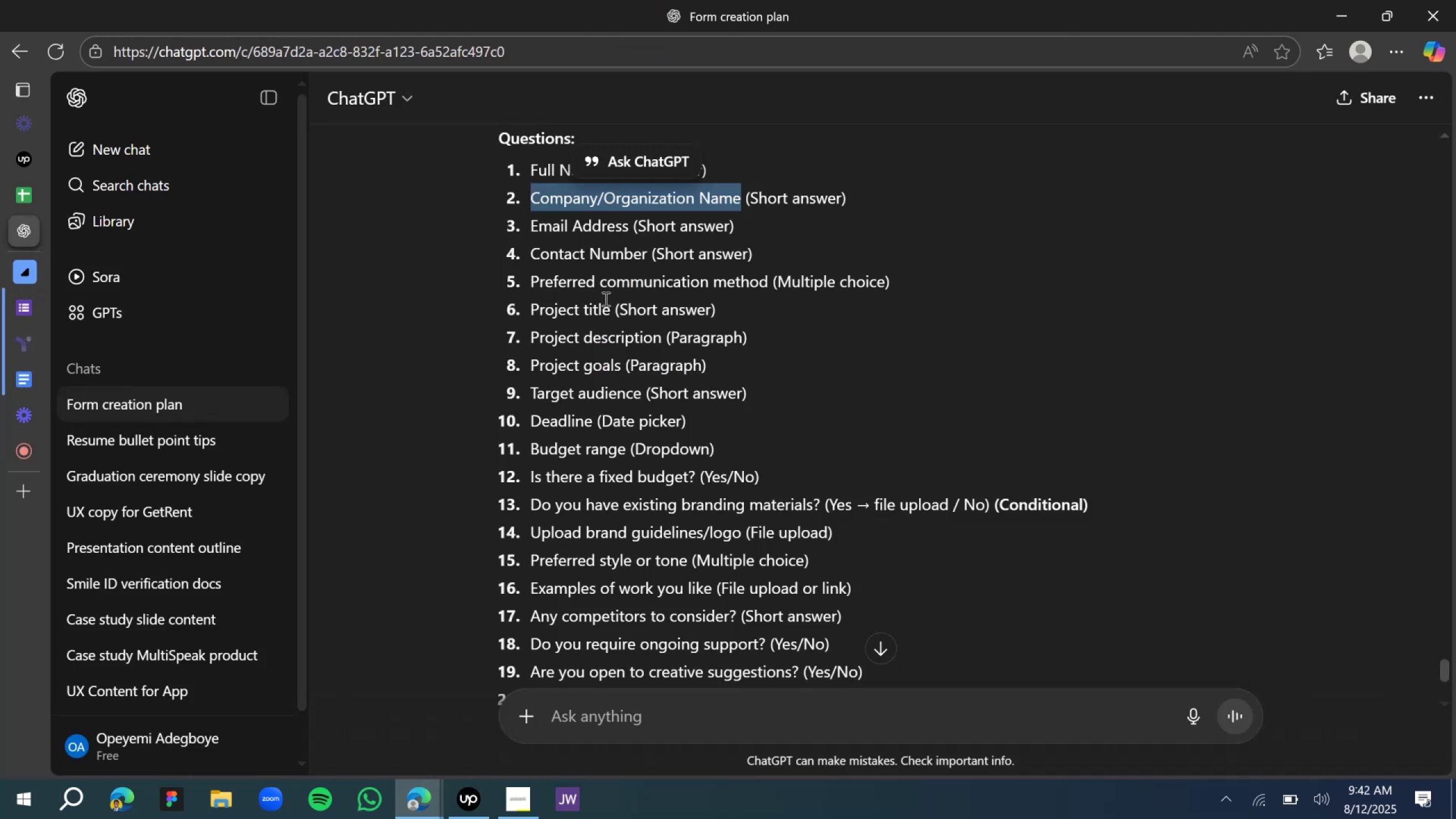 
wait(8.71)
 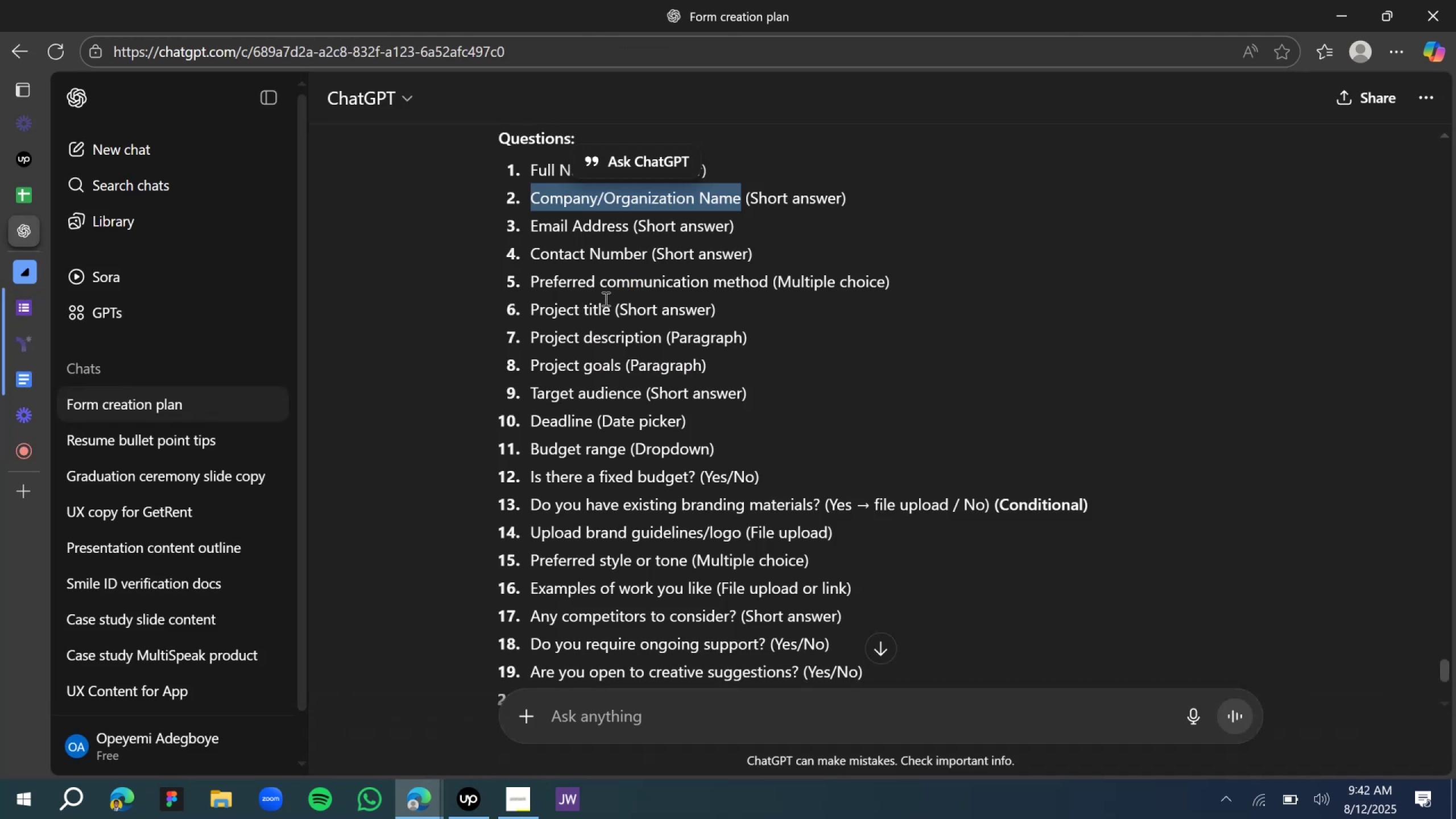 
left_click([95, 305])
 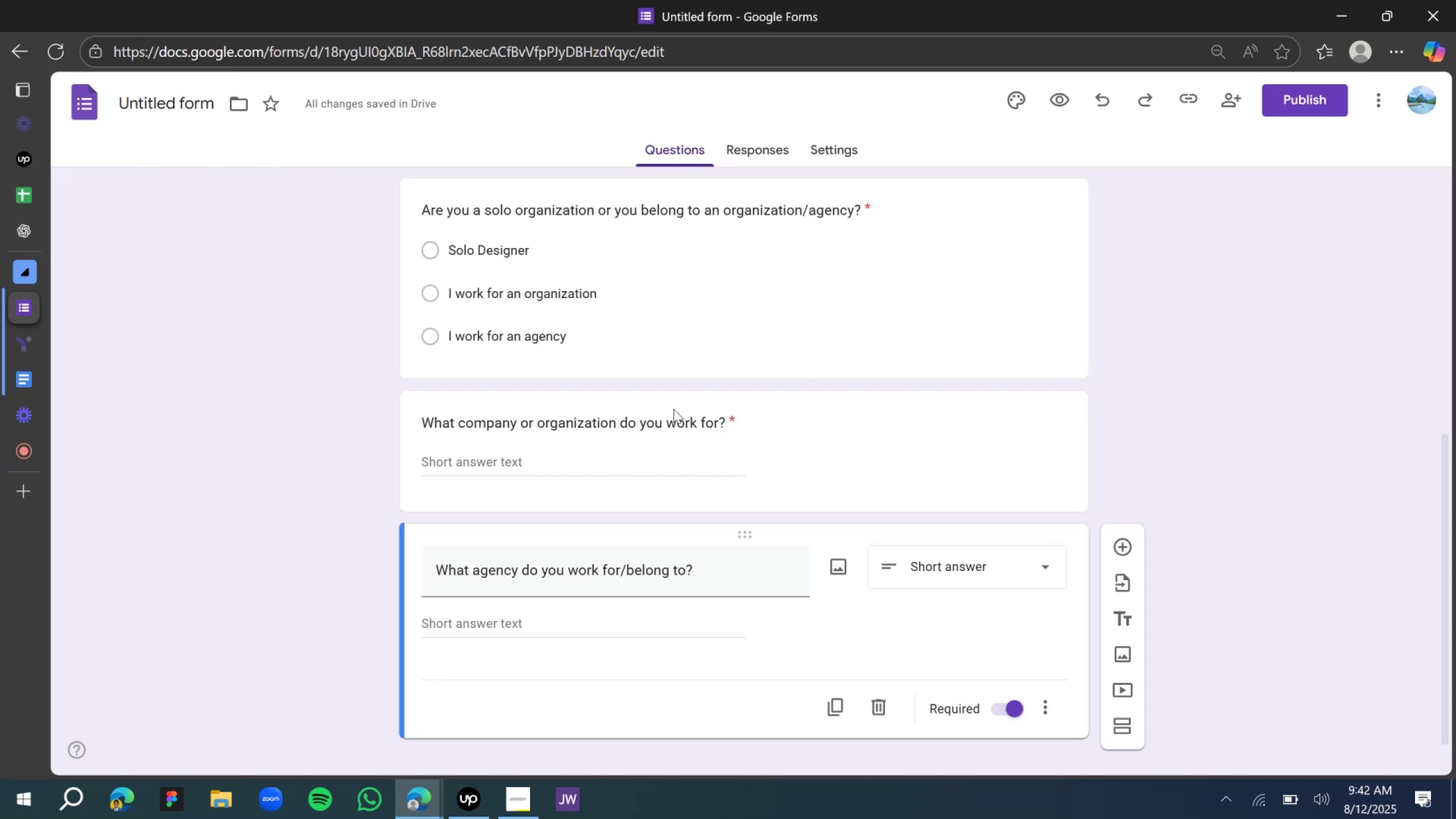 
scroll: coordinate [763, 437], scroll_direction: up, amount: 5.0
 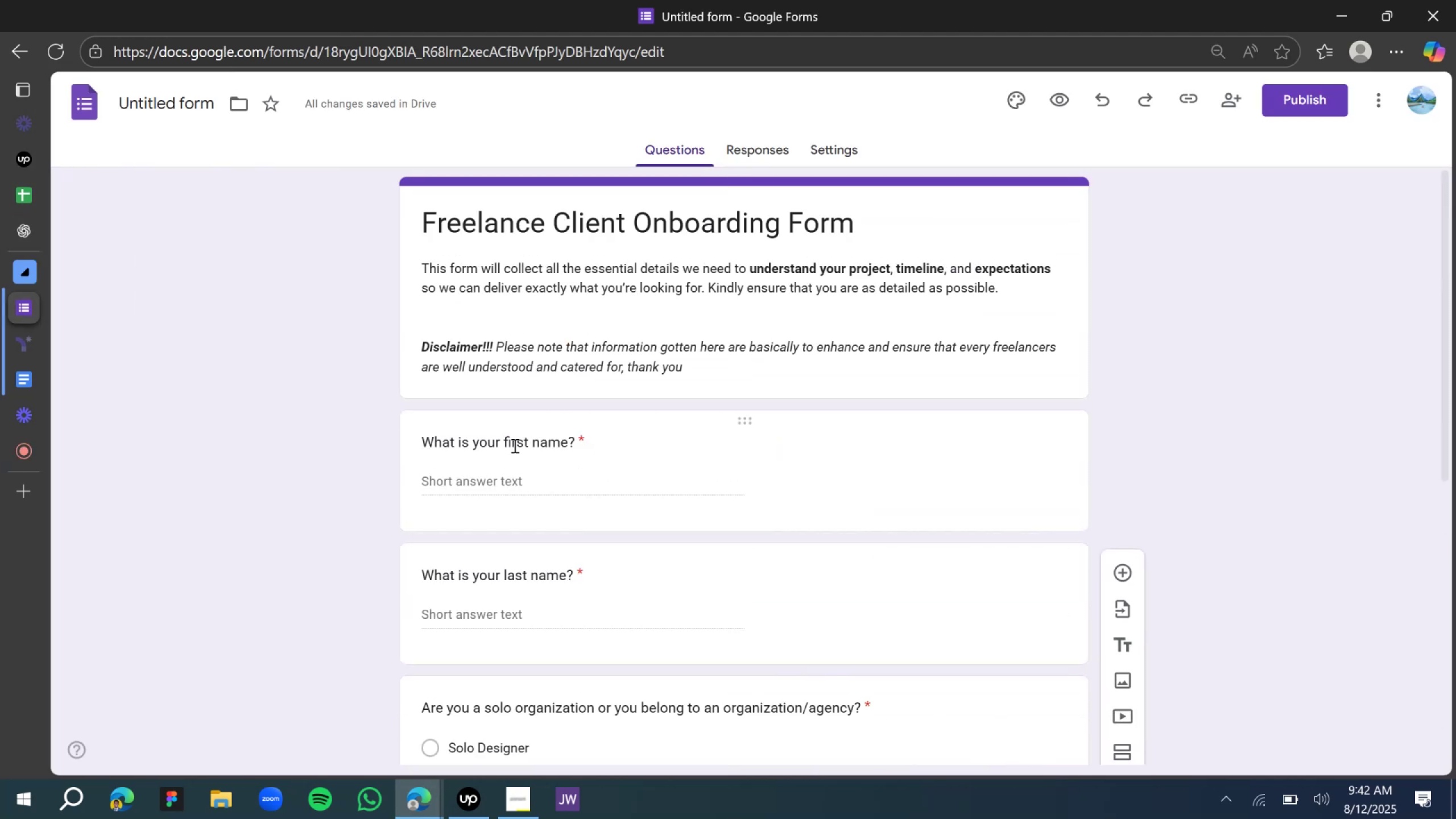 
scroll: coordinate [512, 445], scroll_direction: down, amount: 3.0
 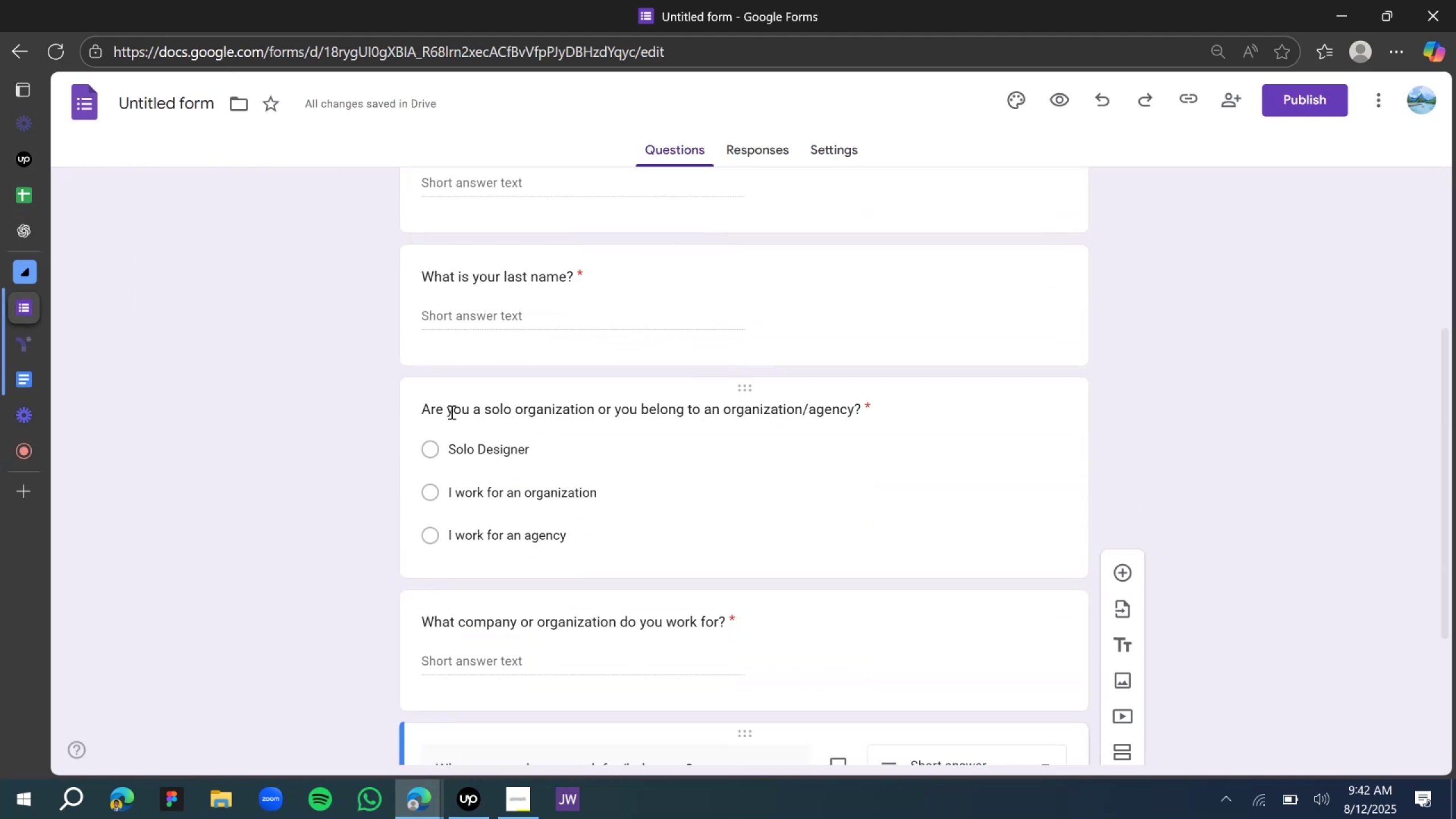 
left_click([450, 412])
 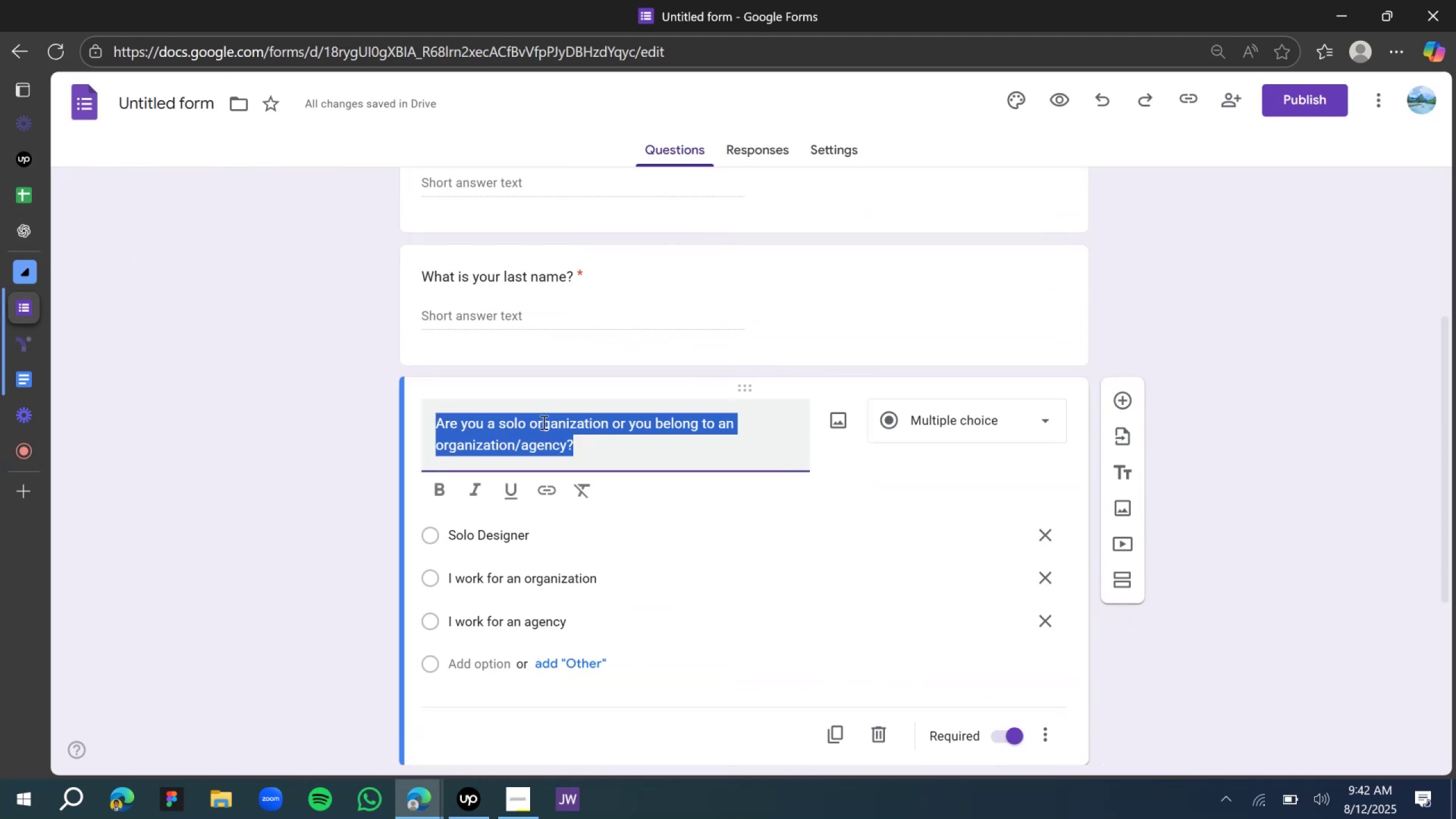 
left_click([515, 424])
 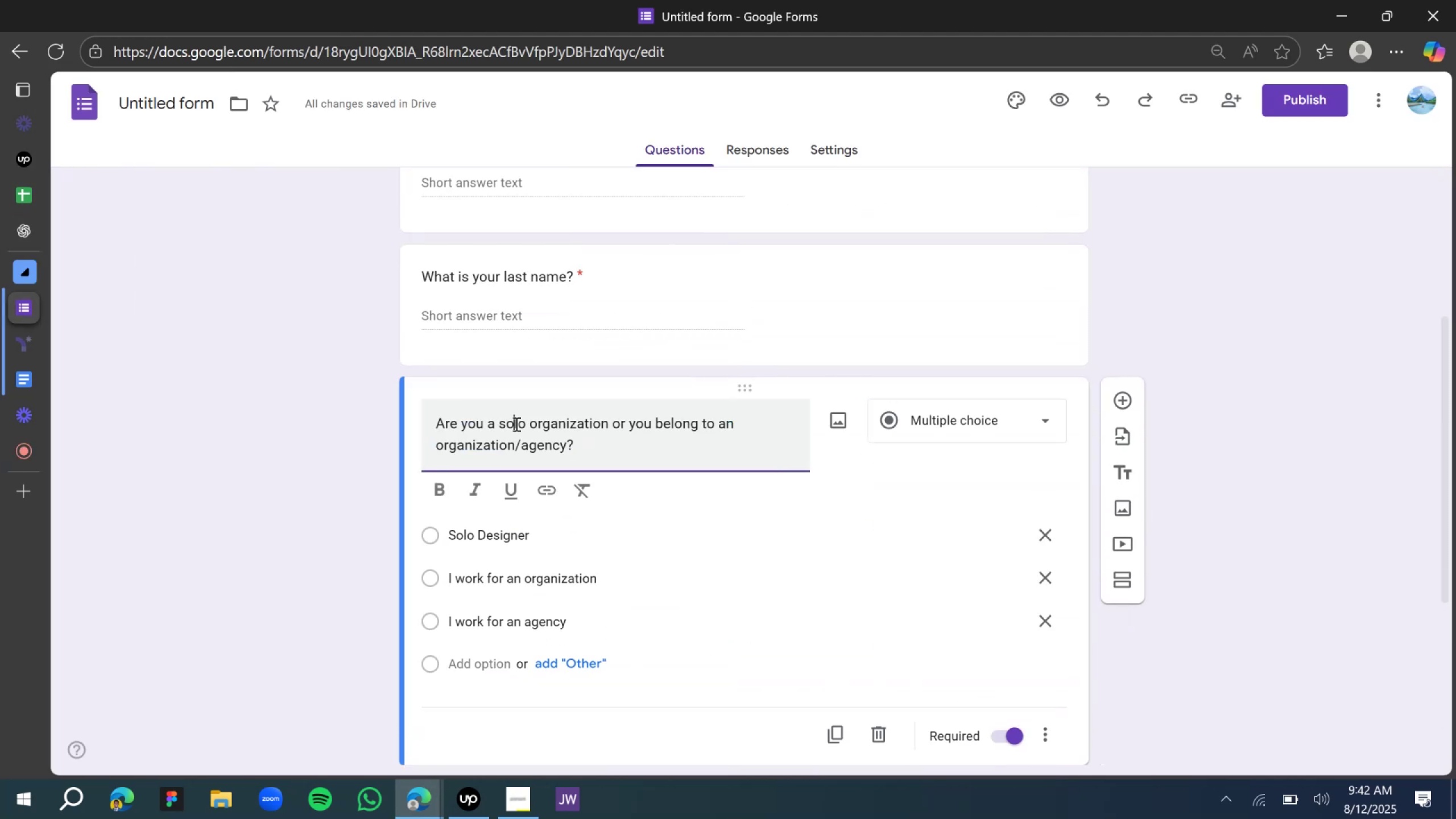 
double_click([515, 424])
 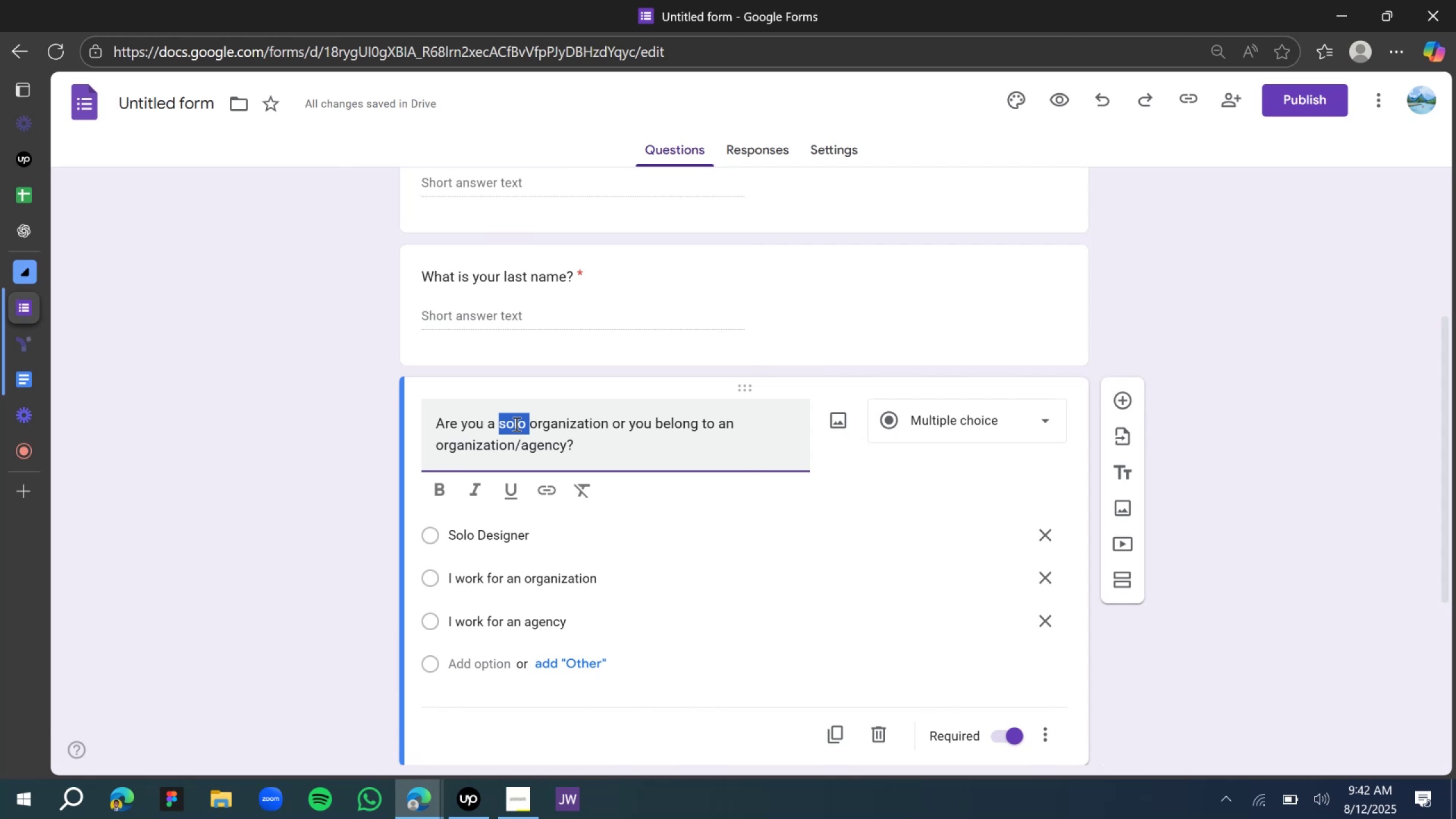 
key(Backspace)
 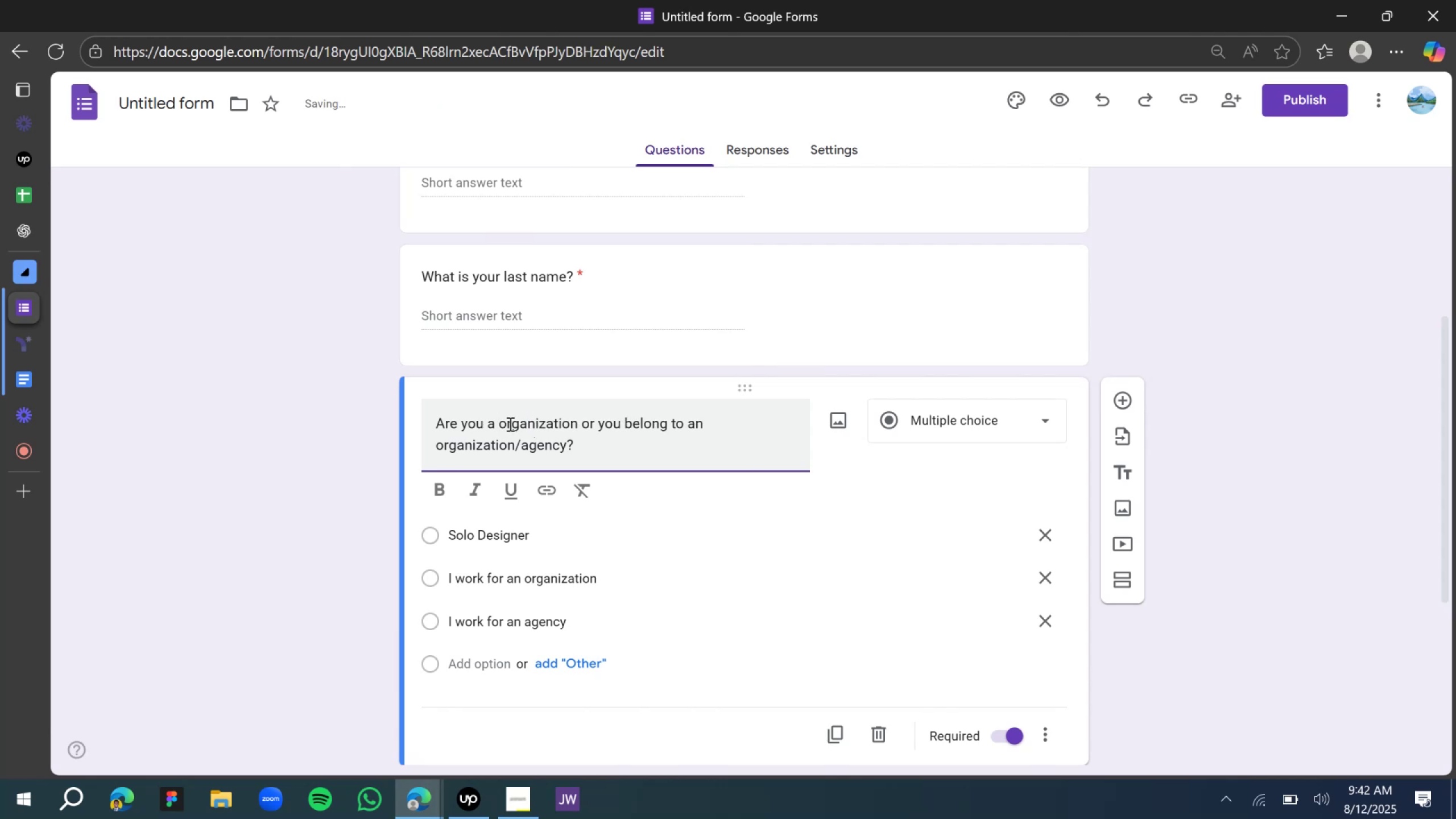 
key(Backspace)
 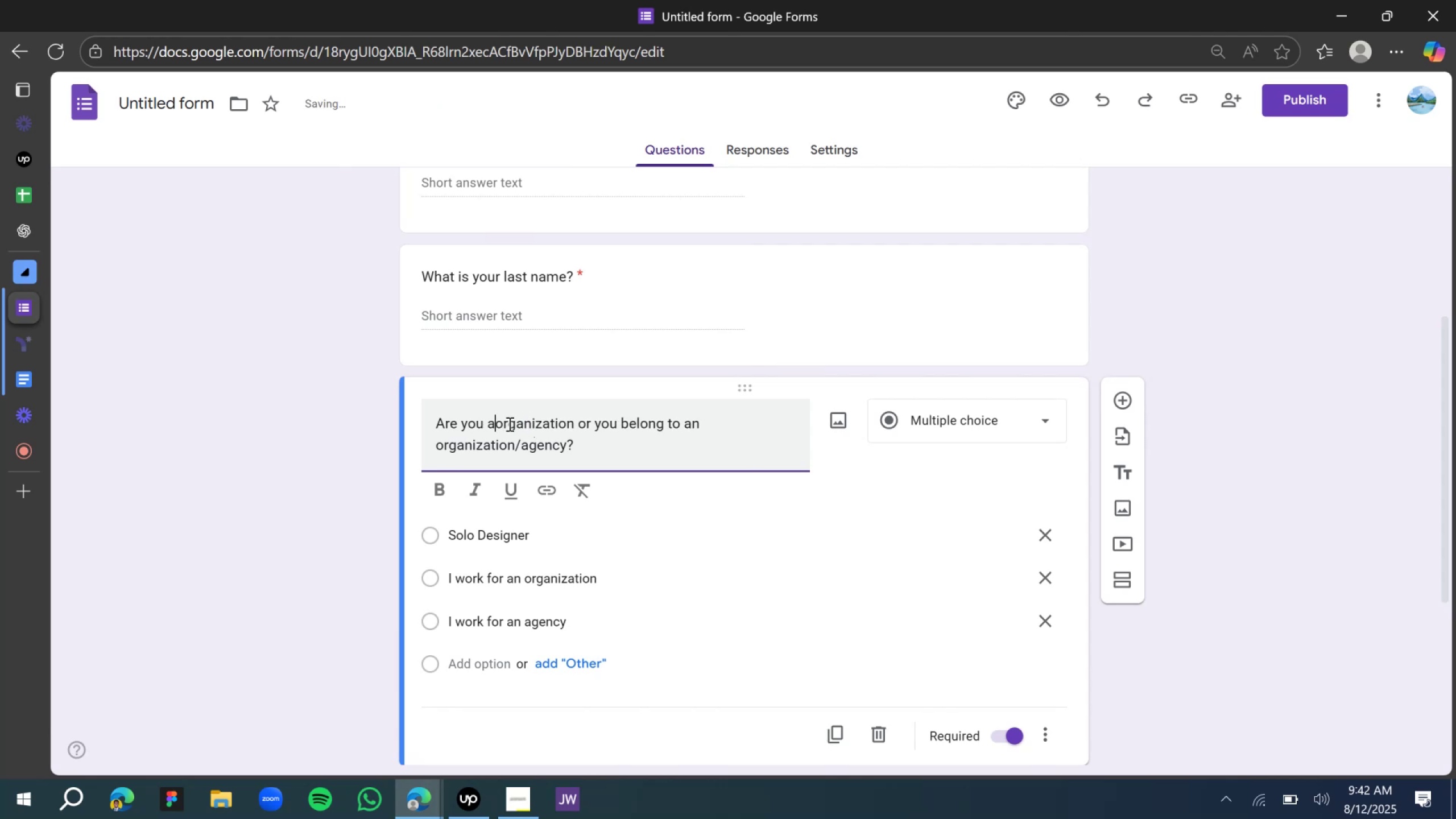 
key(N)
 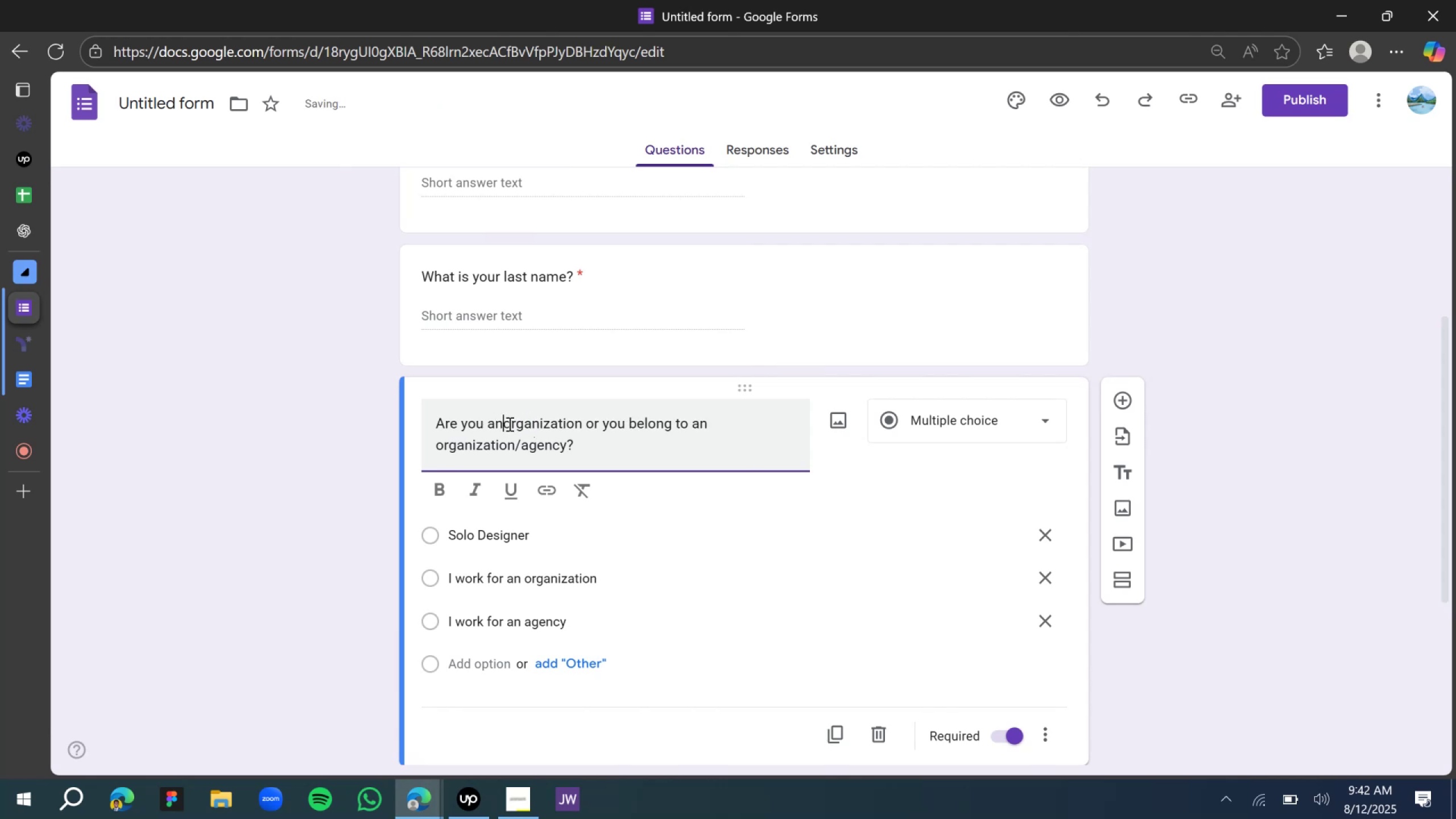 
key(Space)
 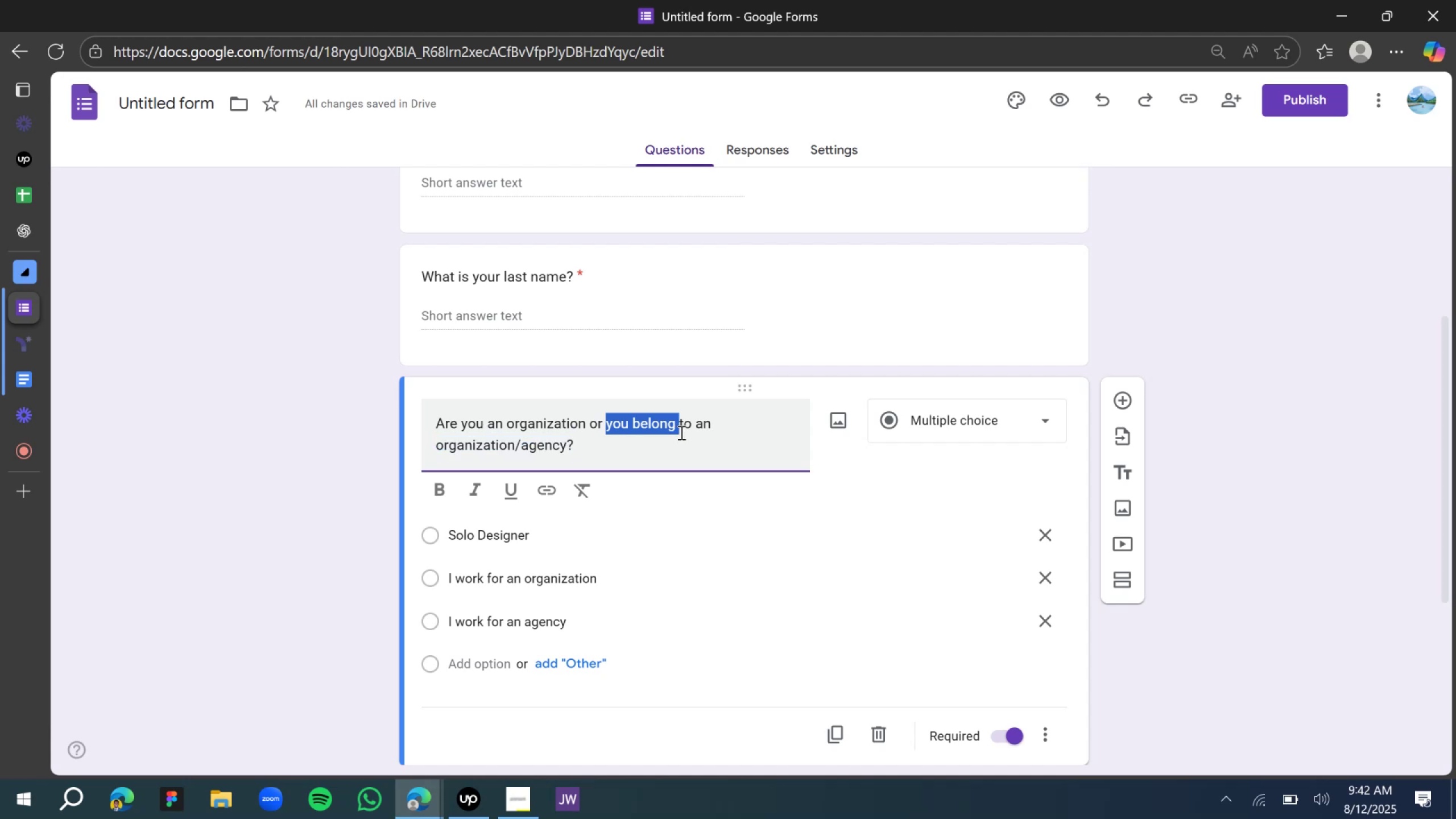 
wait(7.43)
 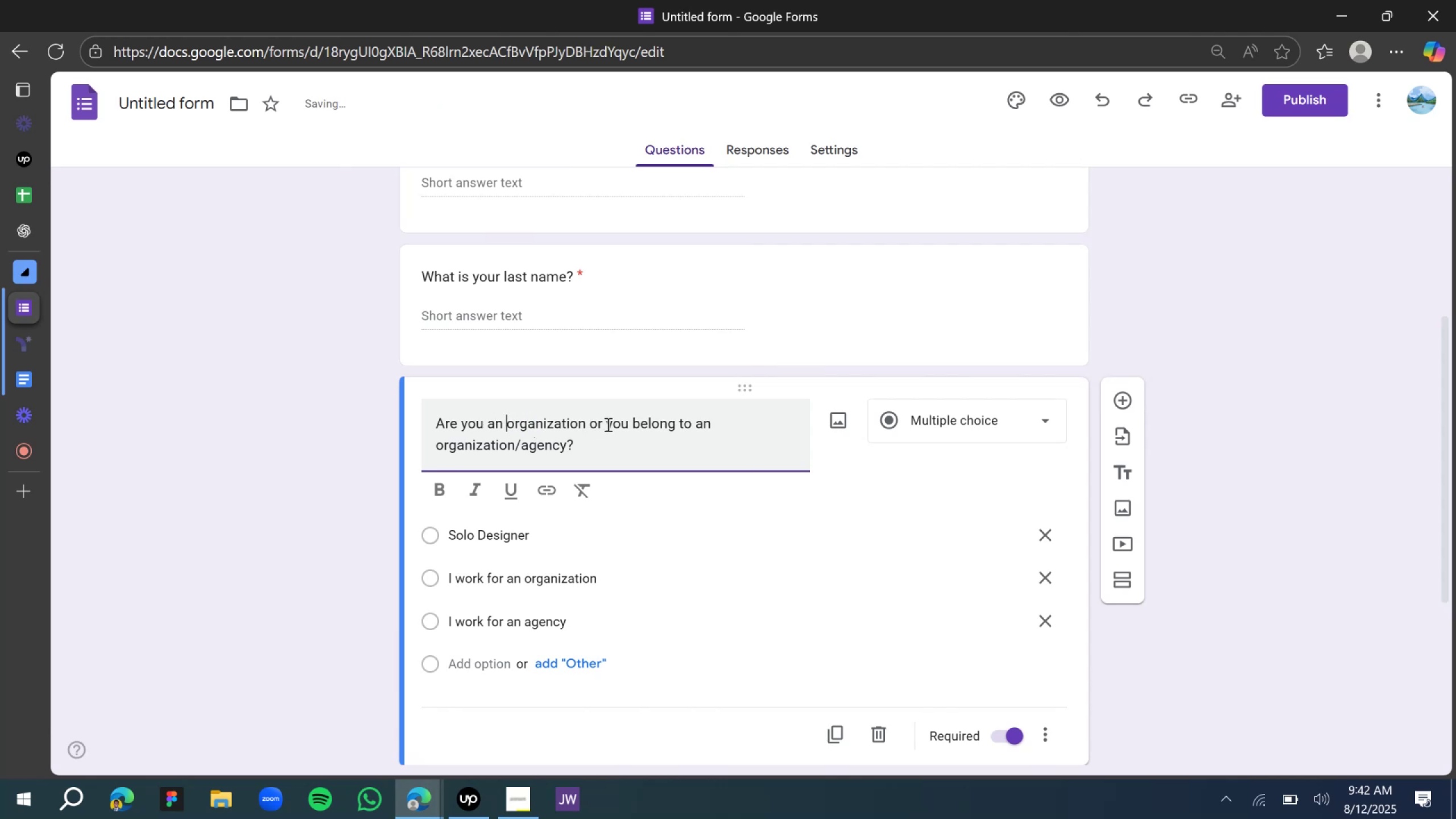 
key(Backspace)
 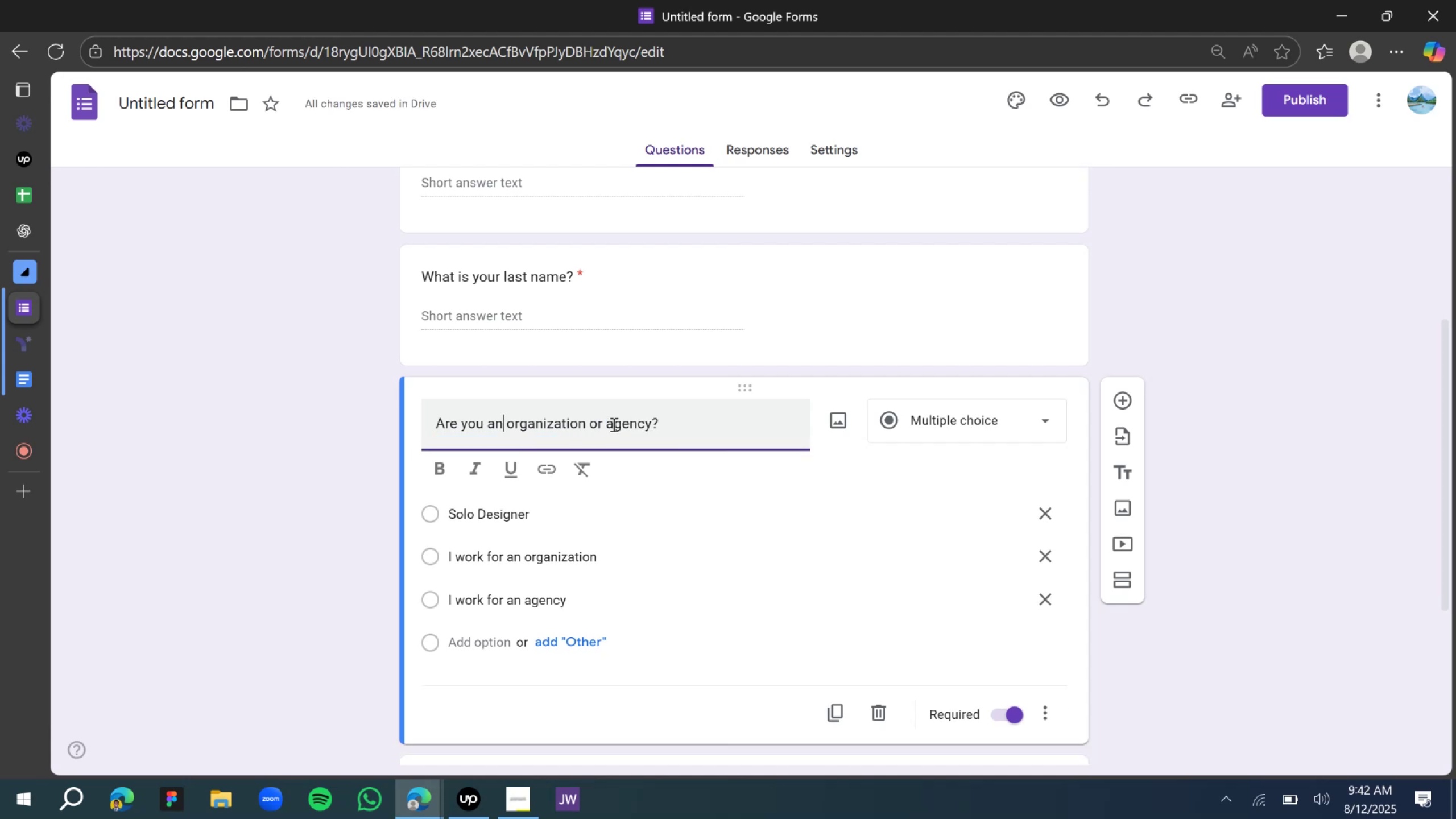 
key(A)
 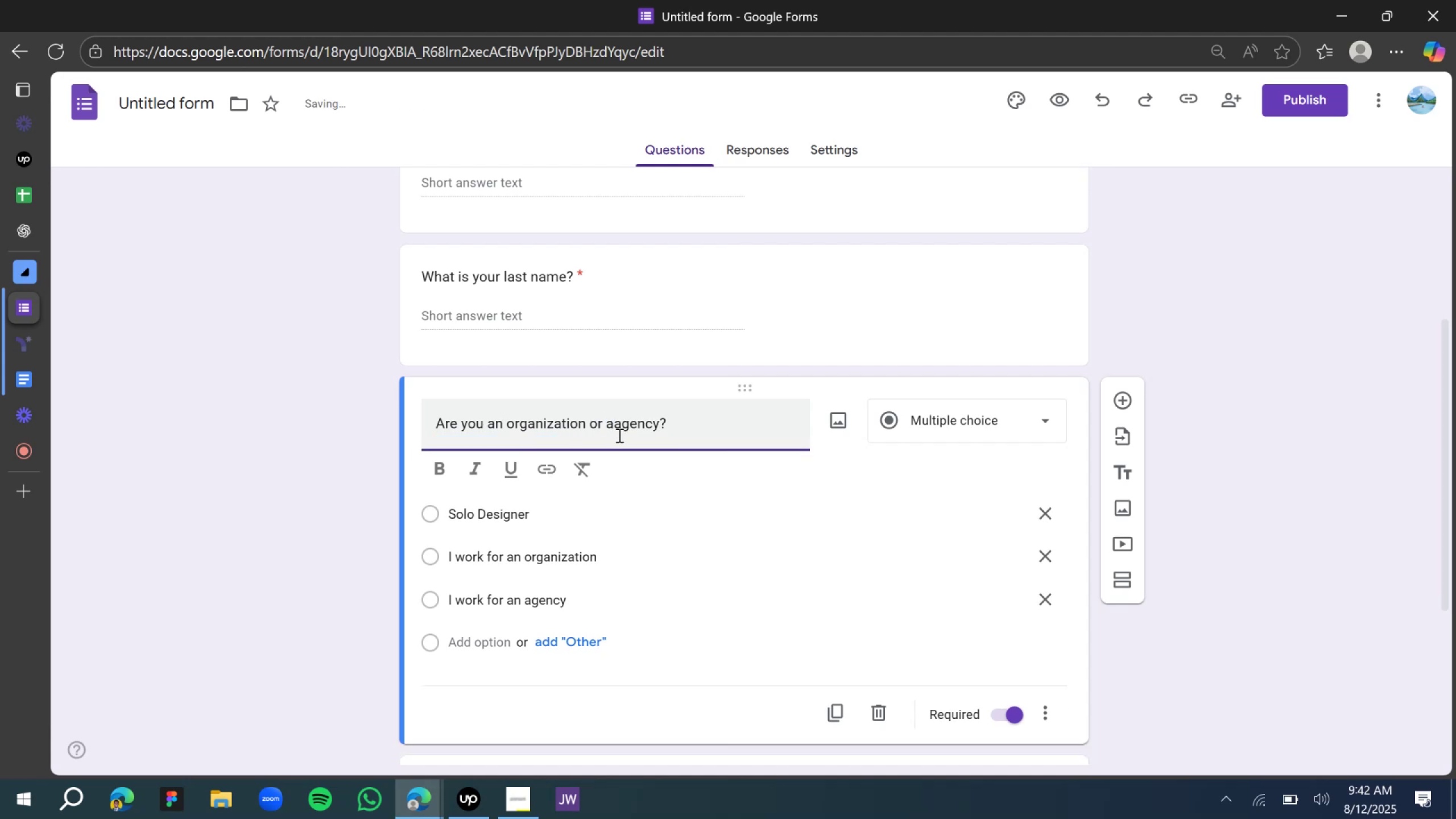 
key(Backspace)
 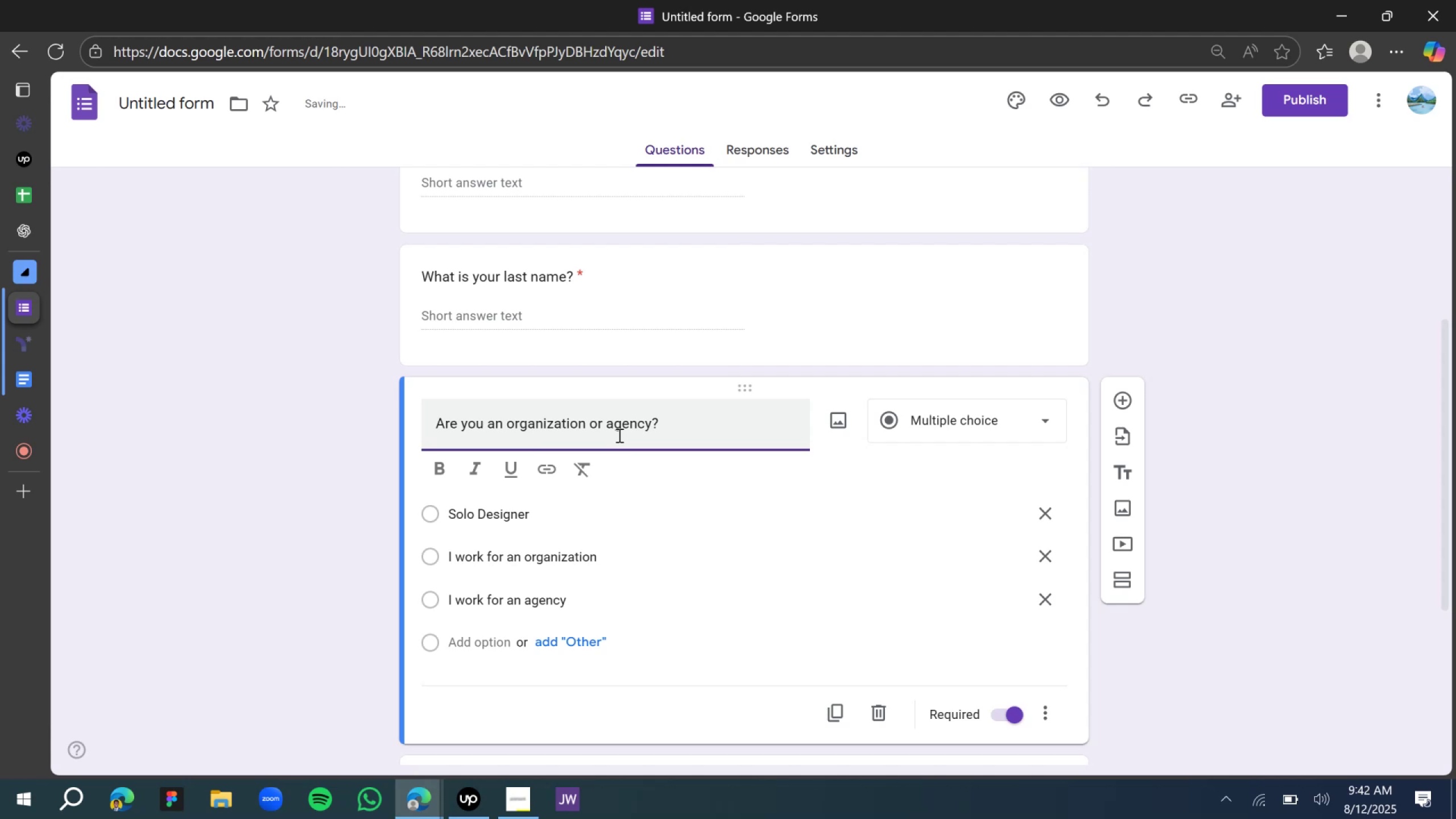 
left_click([597, 526])
 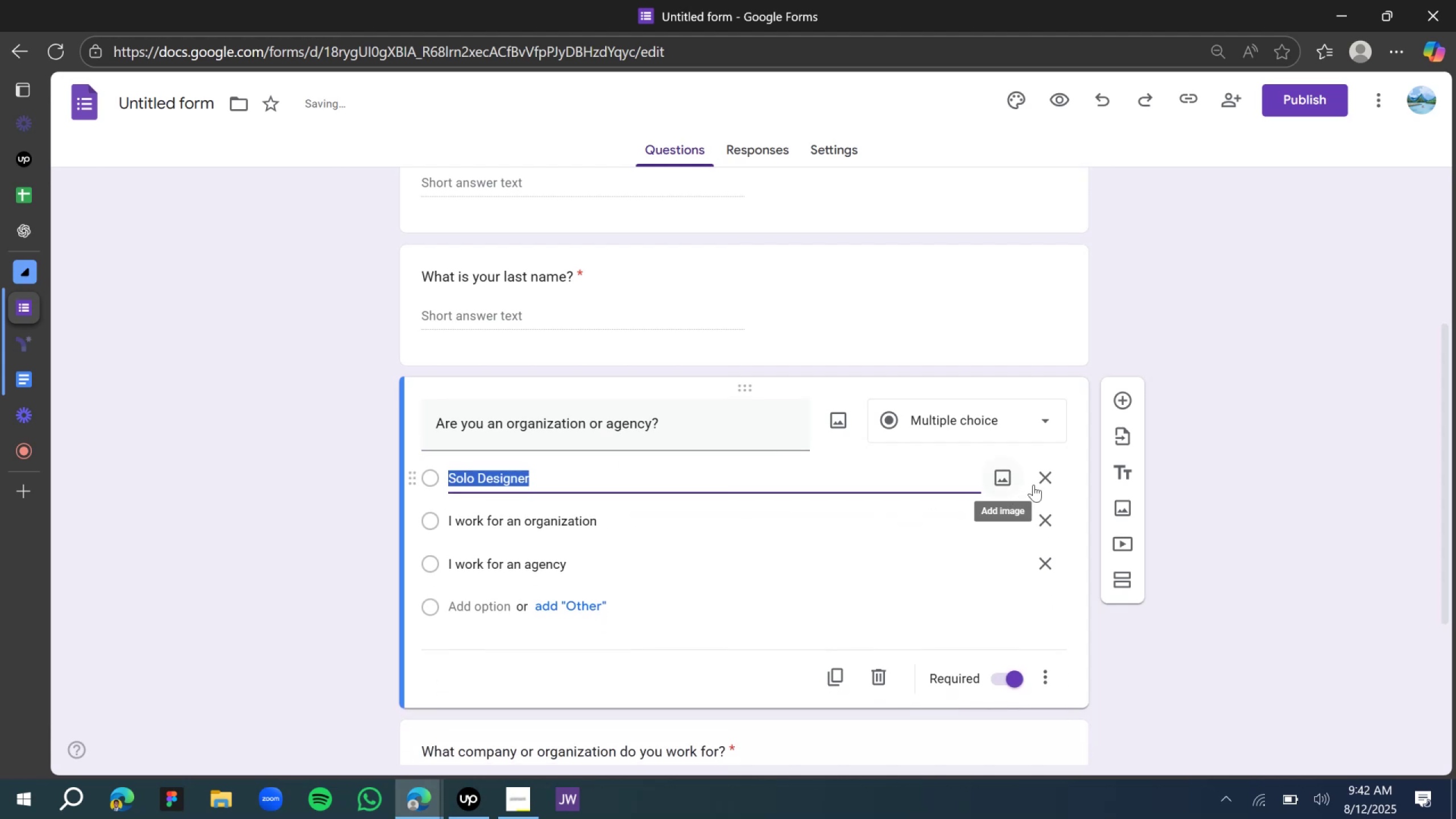 
left_click([1045, 478])
 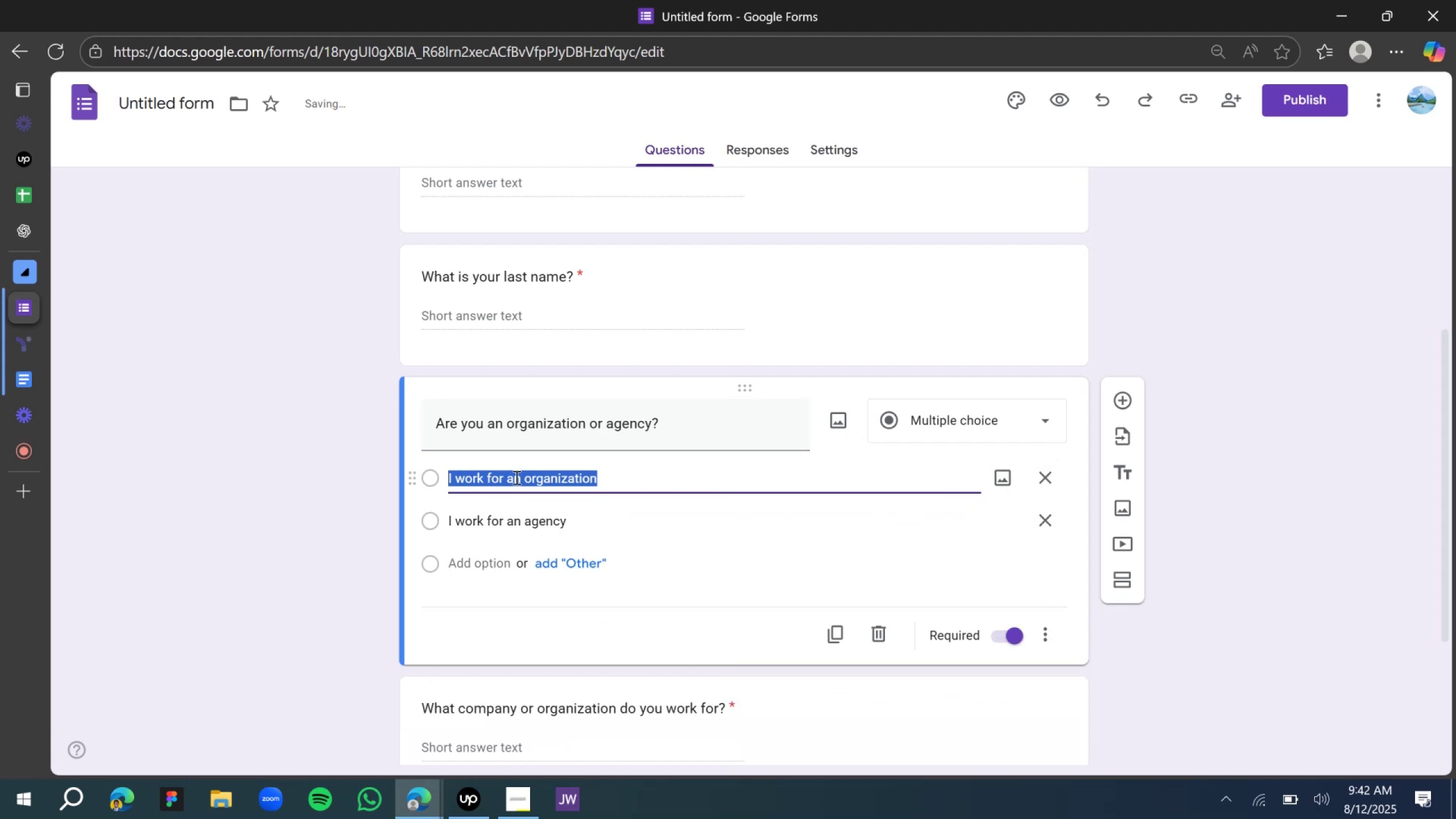 
left_click([516, 479])
 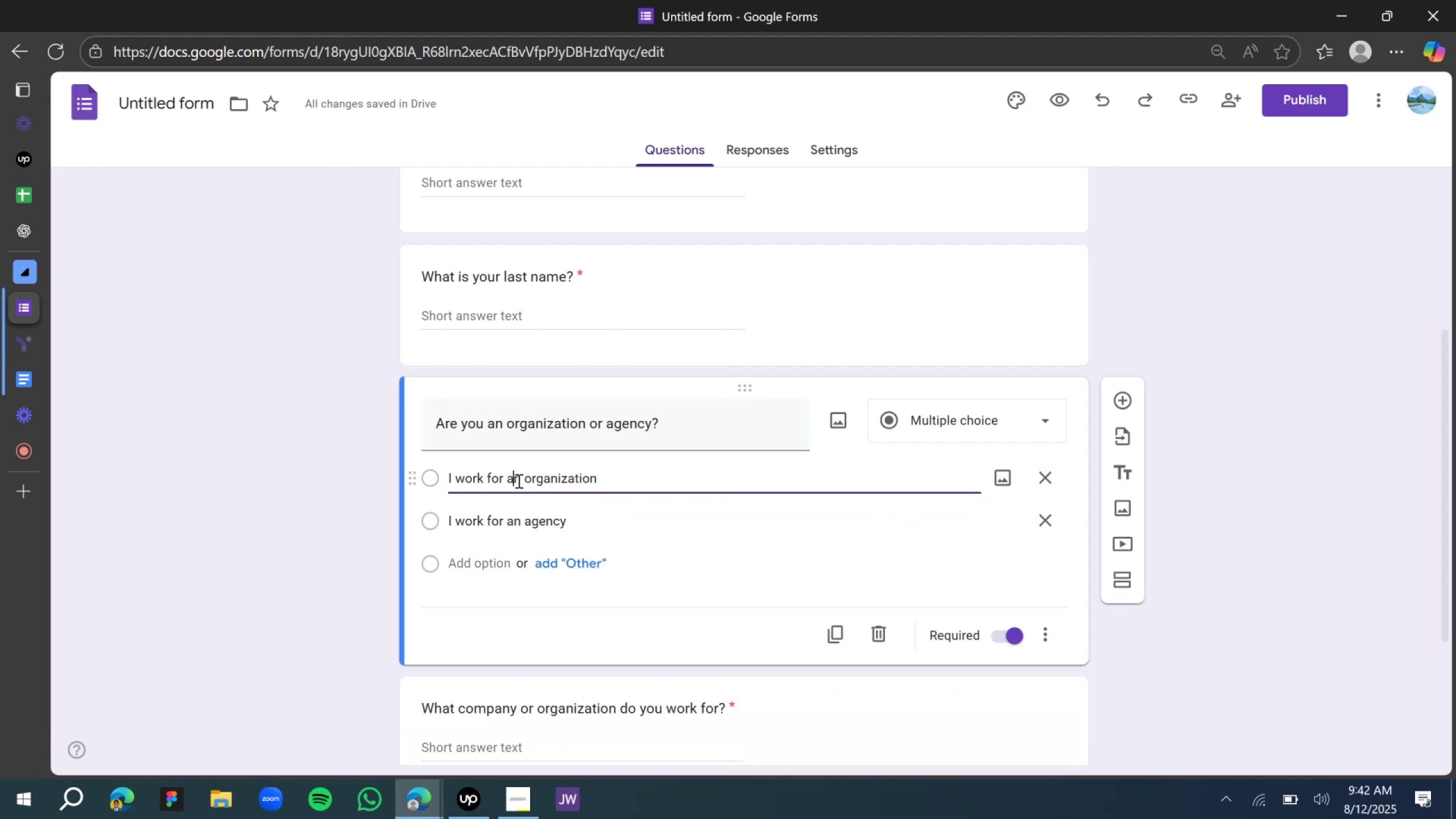 
key(Control+ControlLeft)
 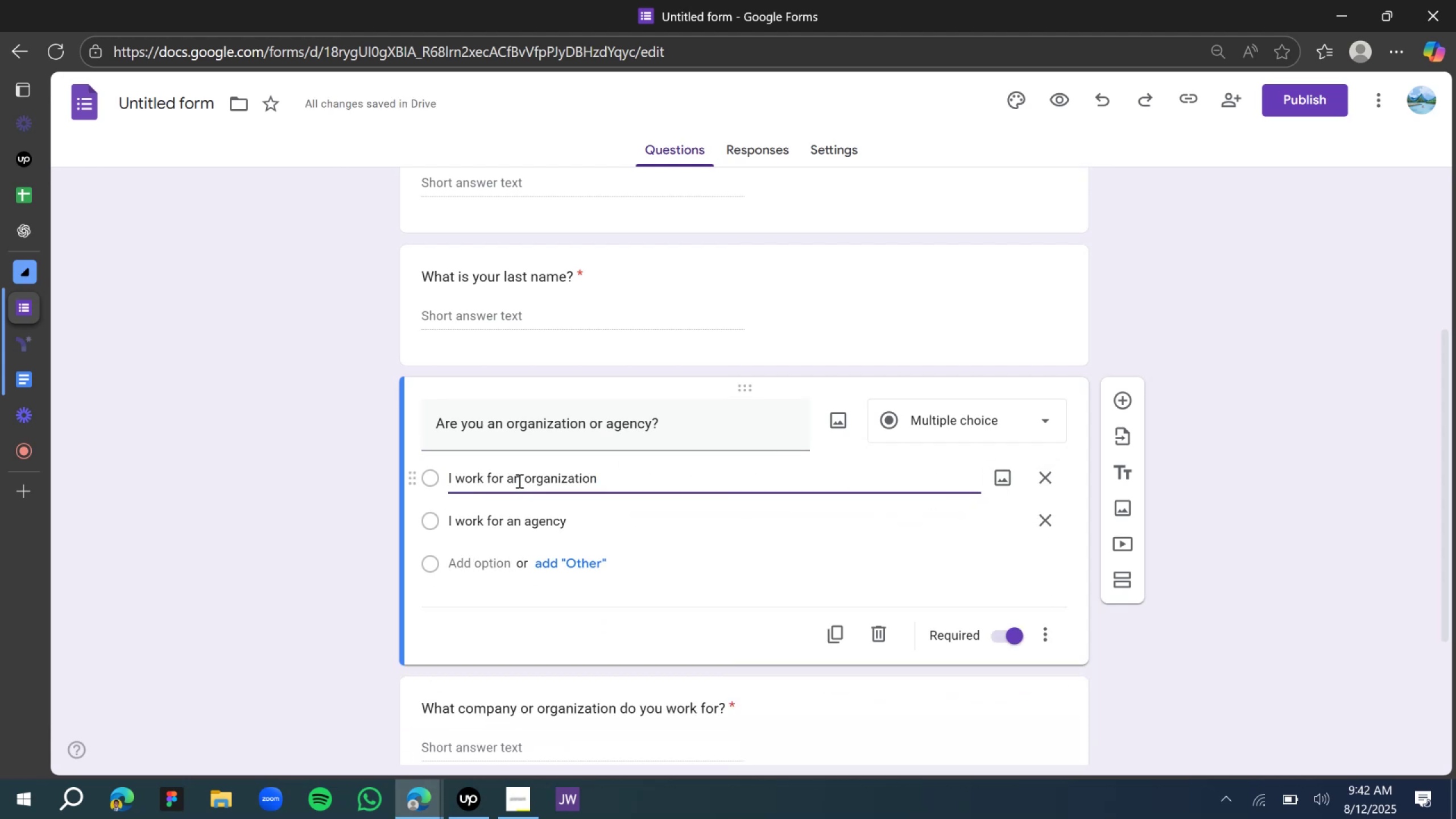 
key(Control+A)
 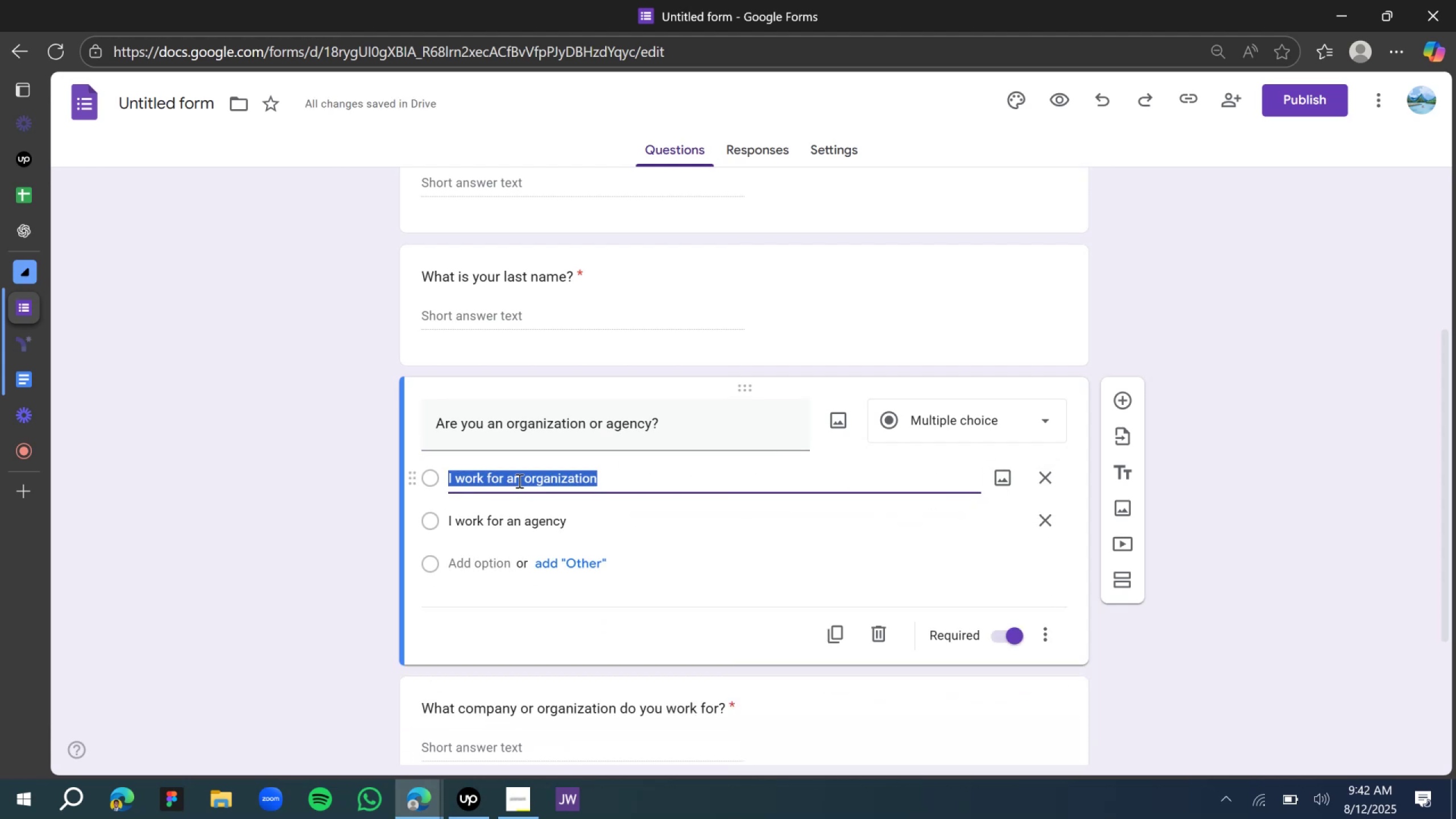 
type(We are )
 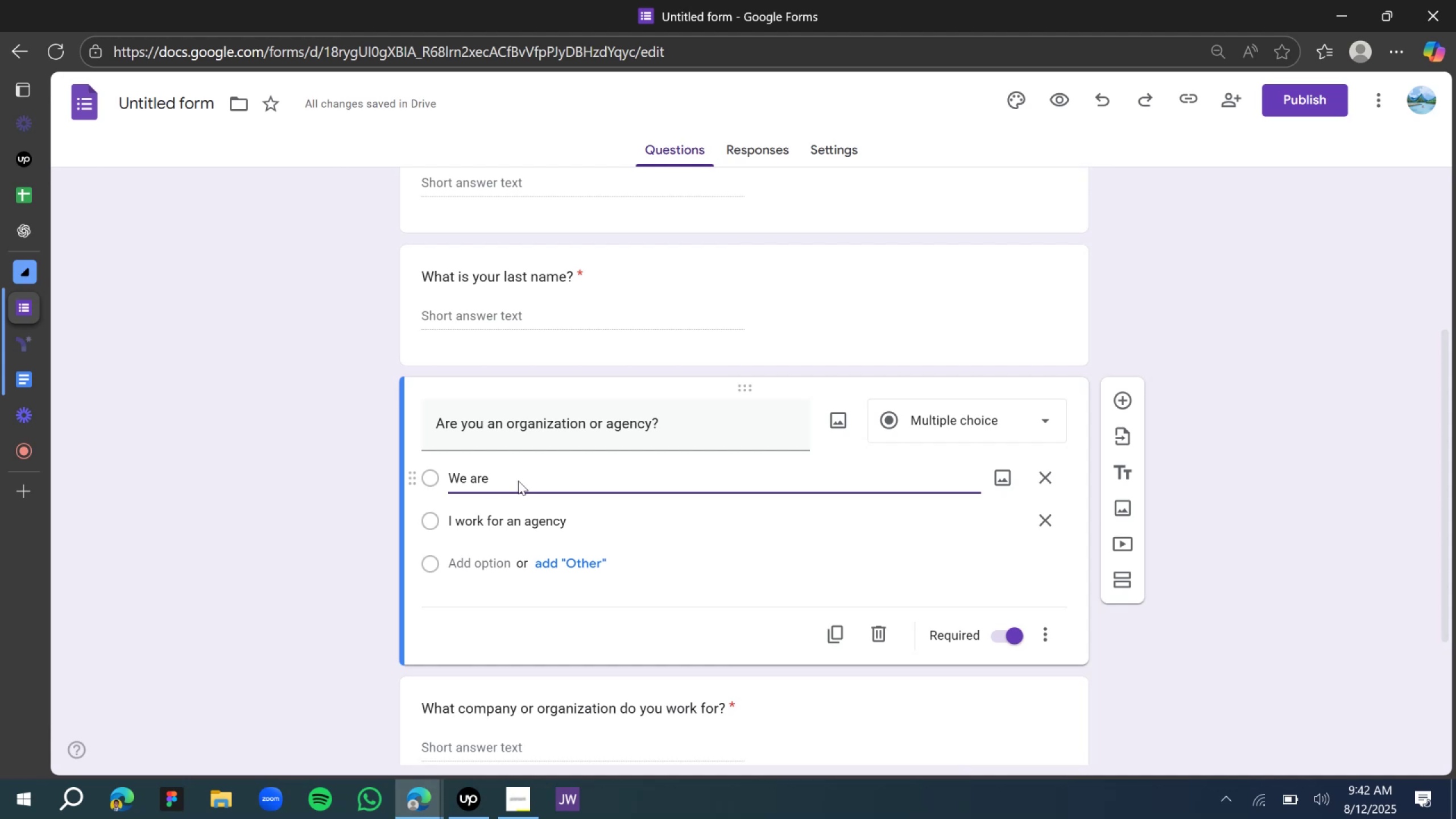 
wait(10.14)
 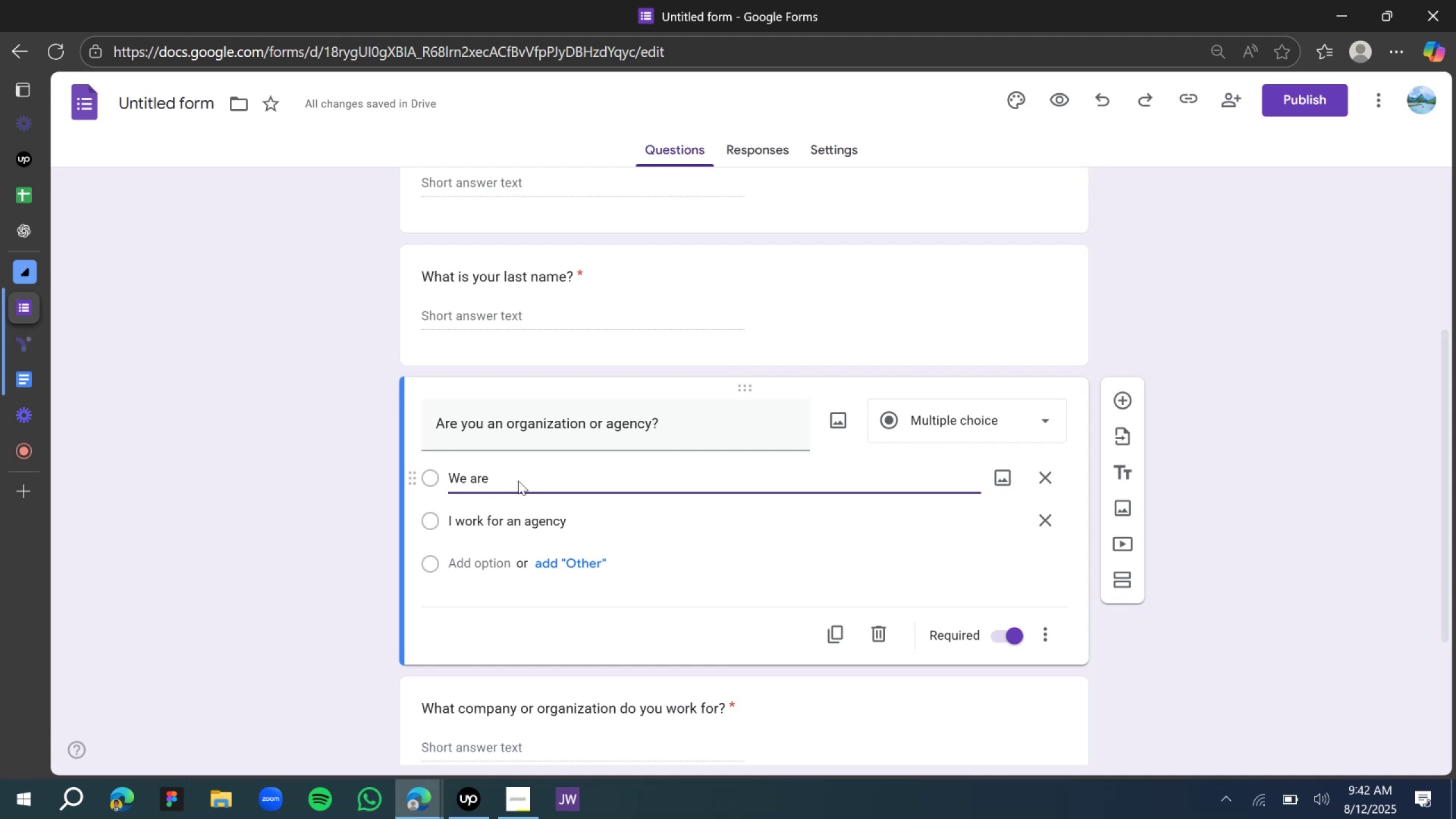 
type(an organization)
 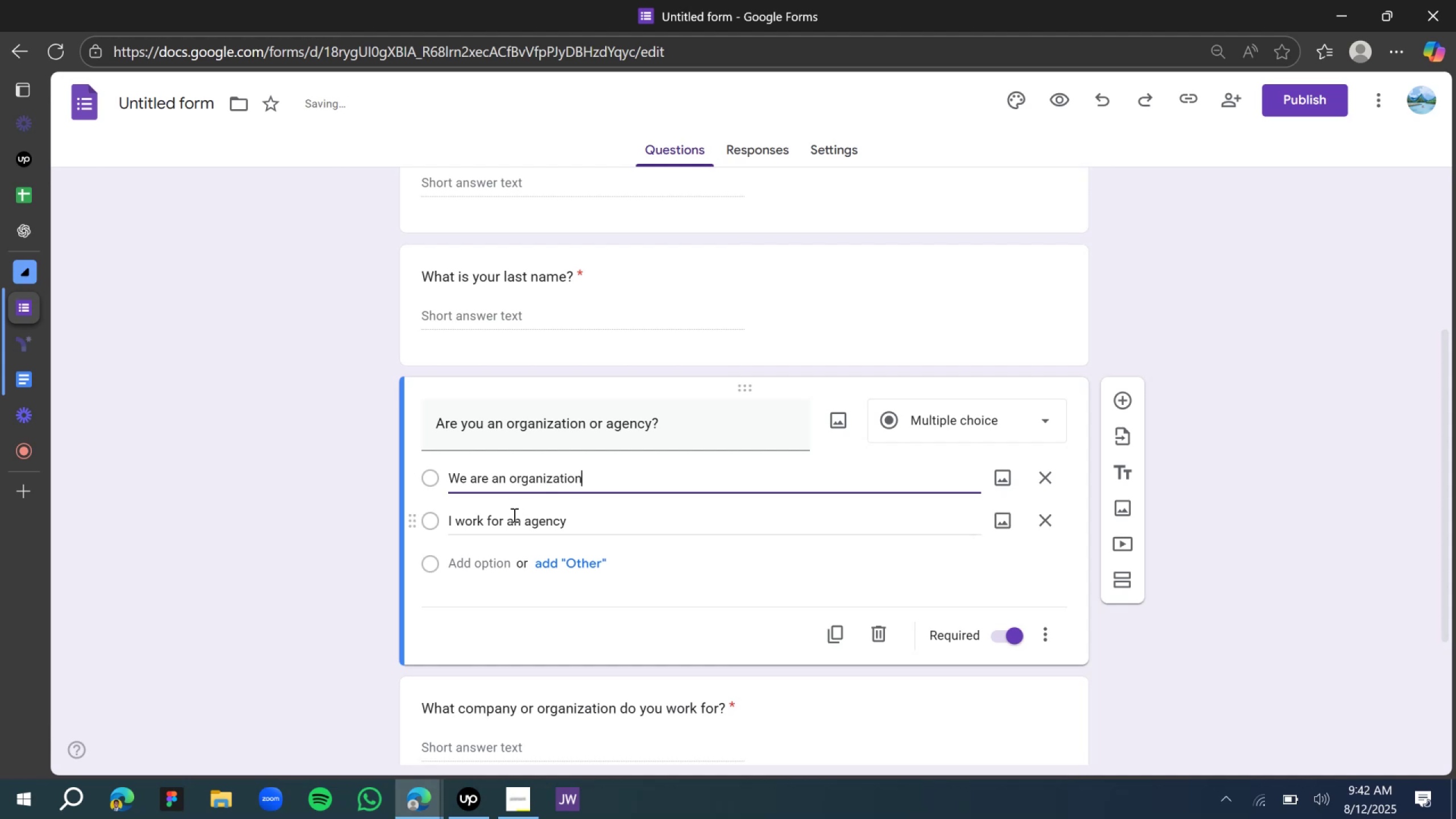 
double_click([490, 528])
 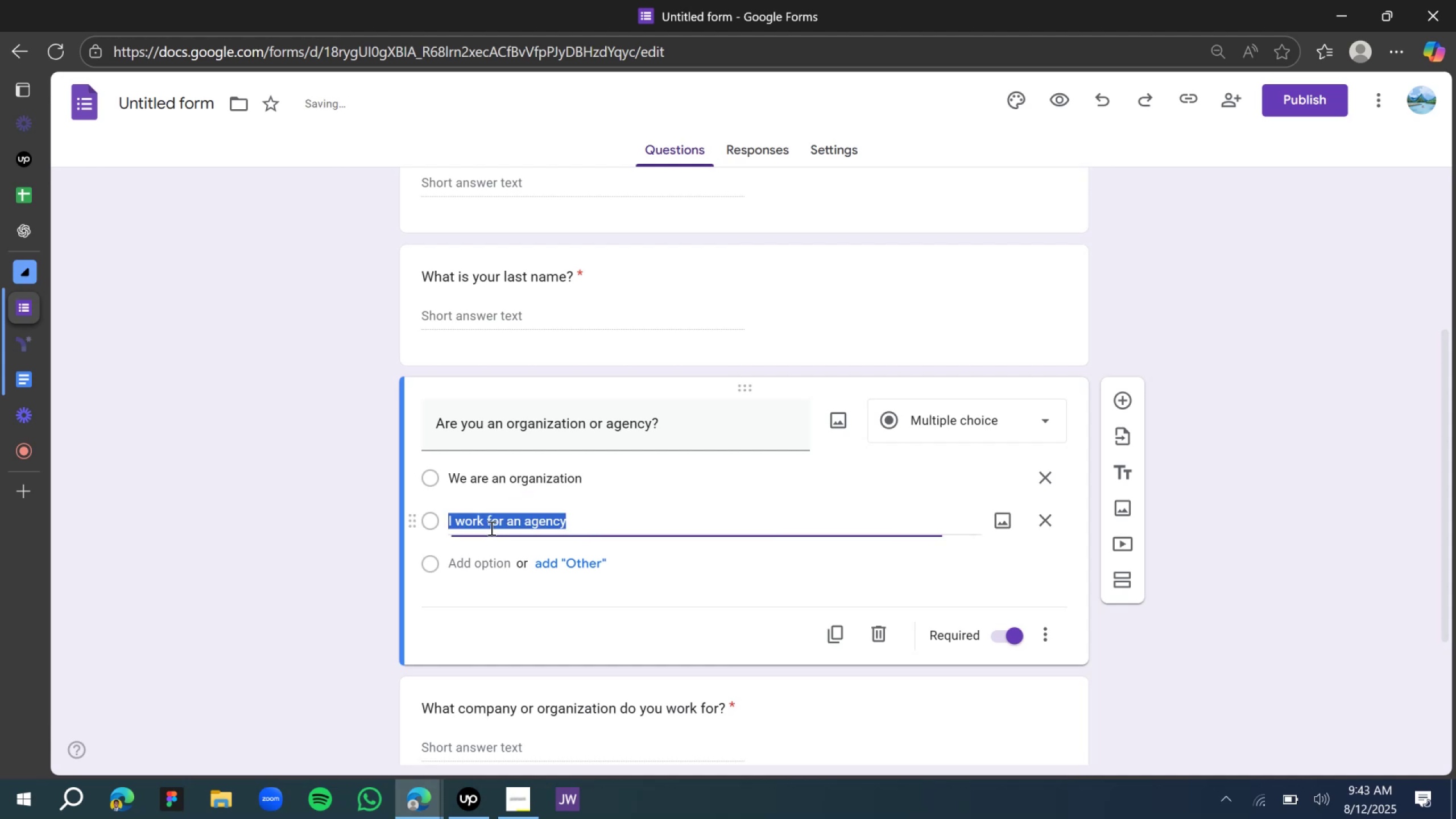 
triple_click([490, 528])
 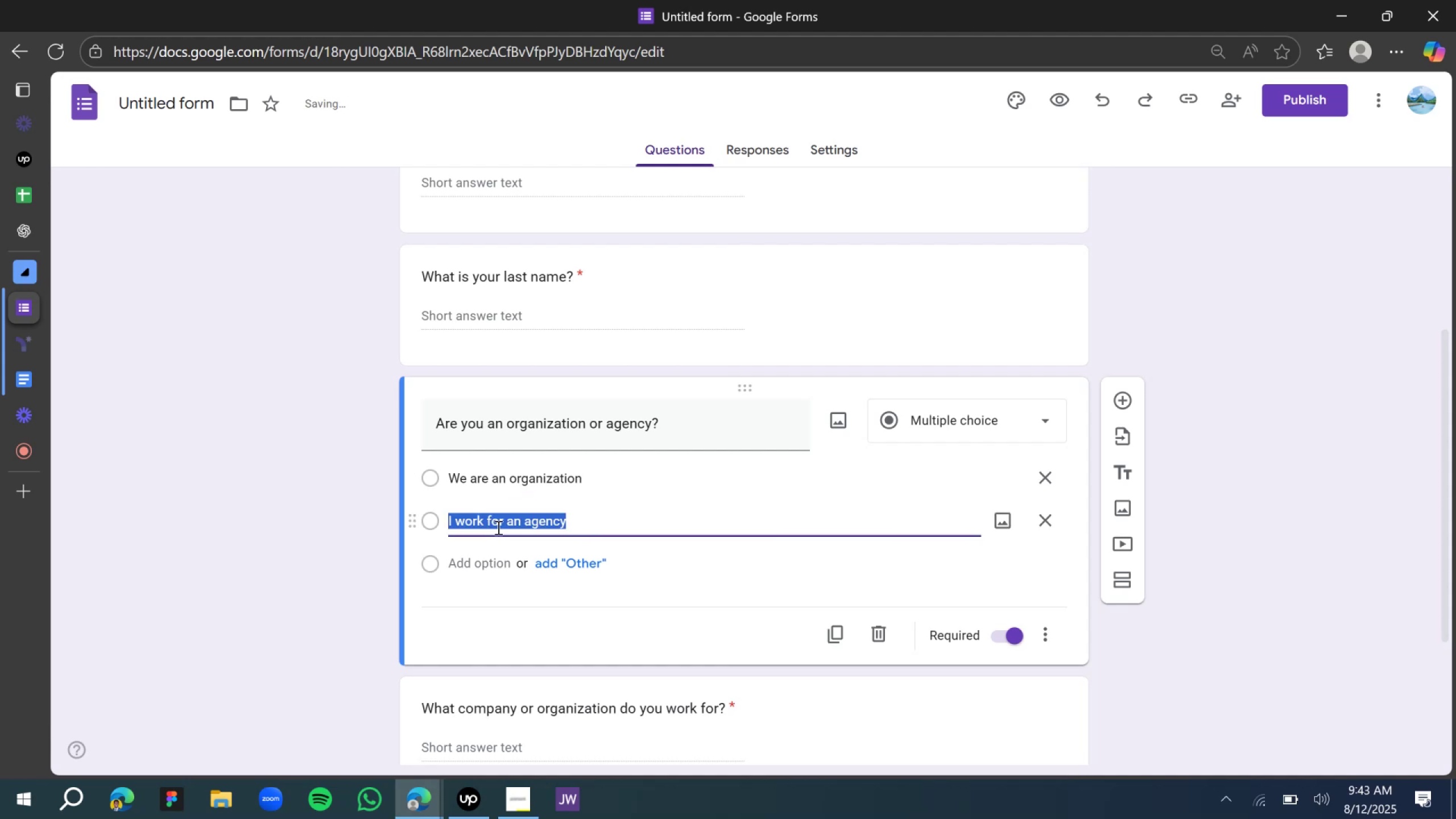 
left_click([504, 524])
 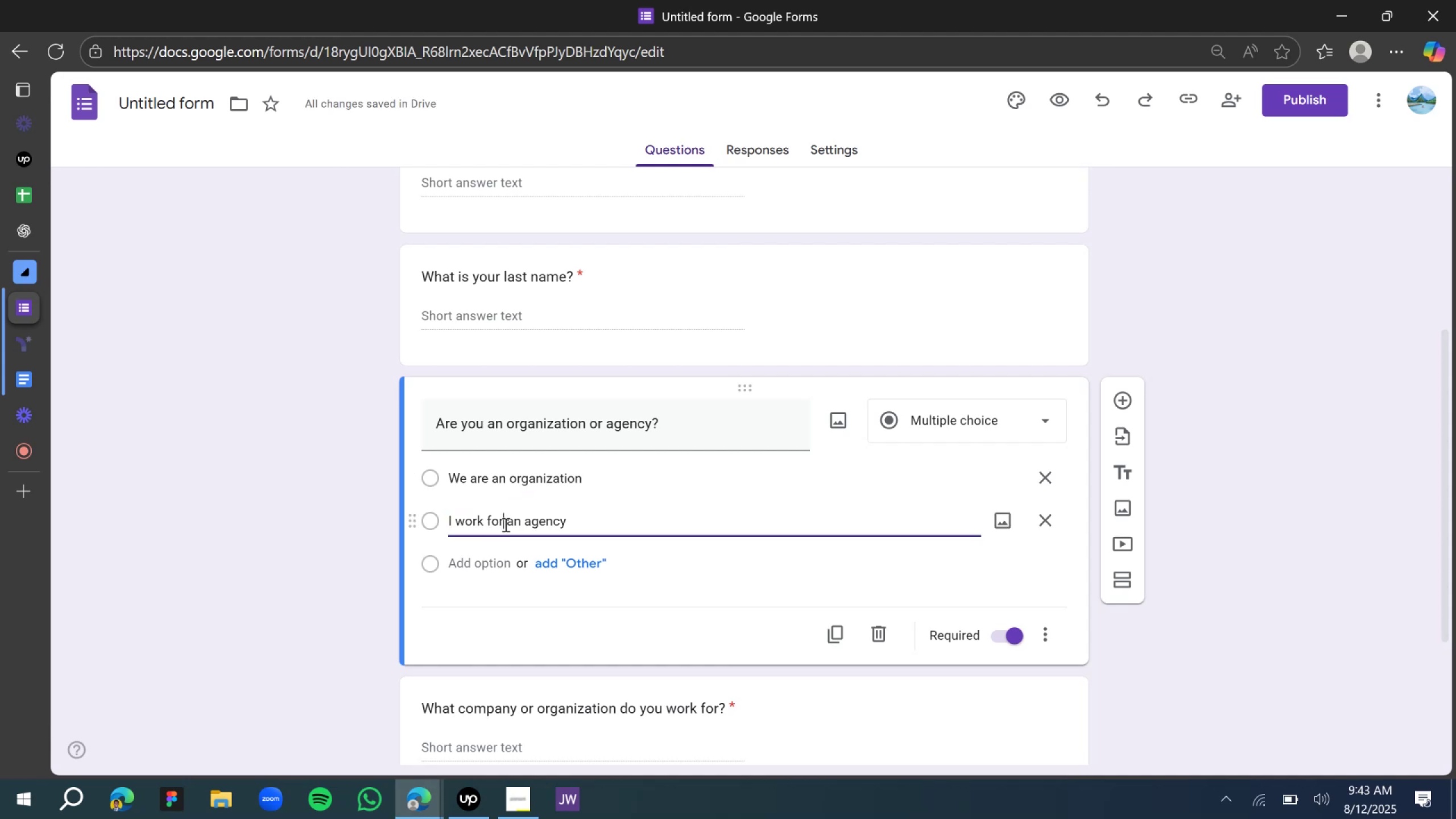 
hold_key(key=Backspace, duration=1.11)
 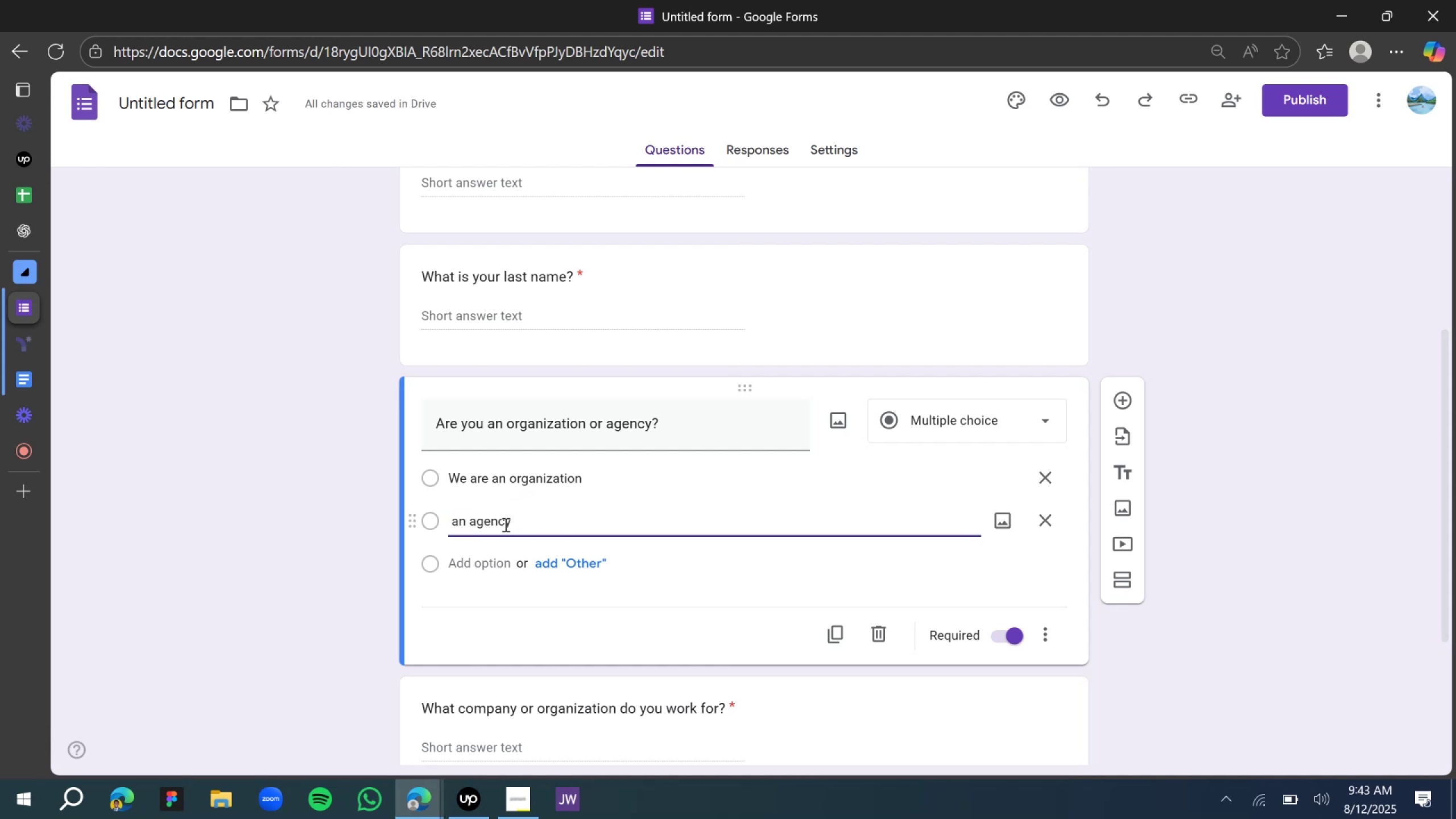 
type(We are )
 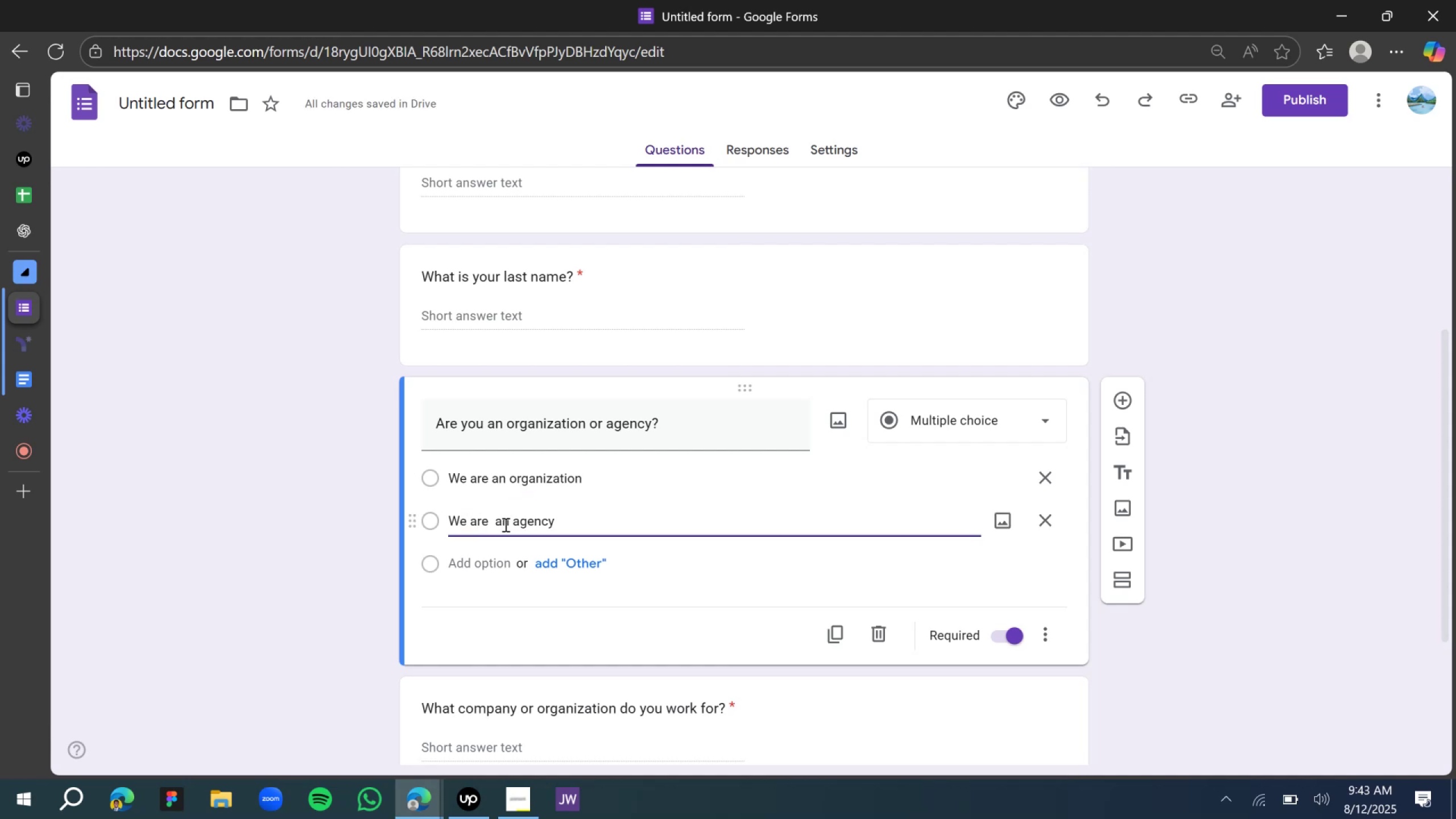 
key(A)
 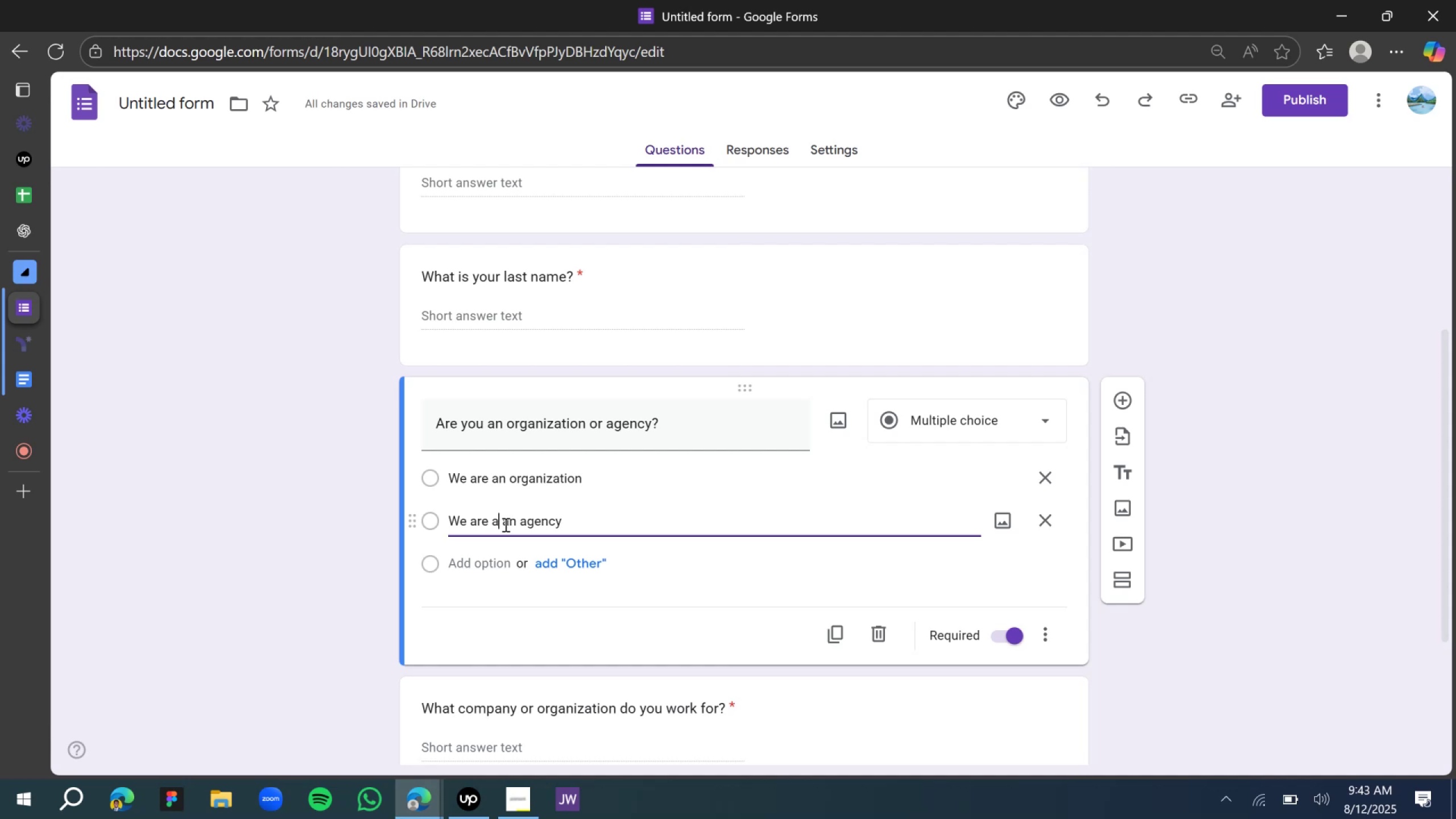 
key(Backspace)
 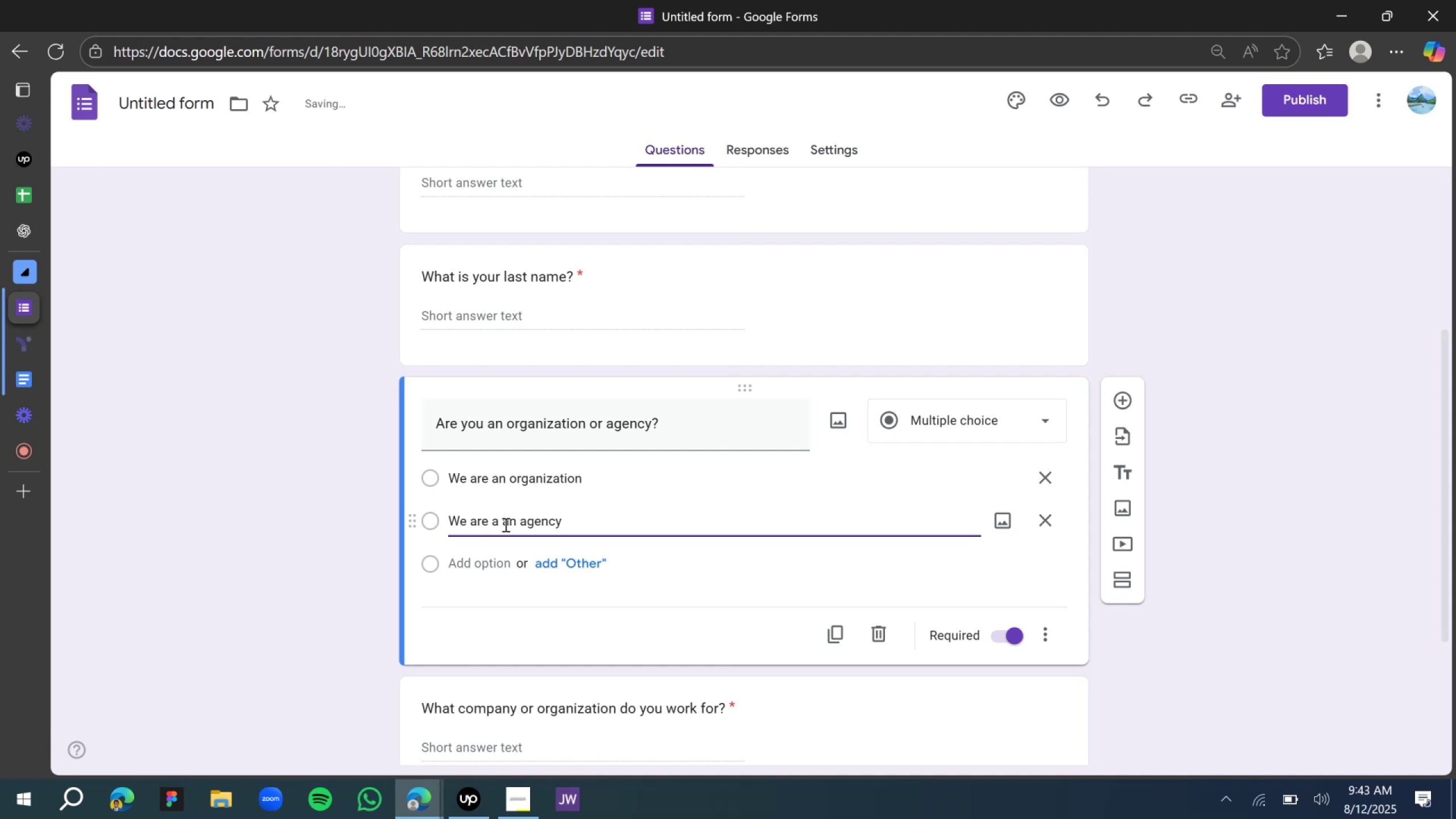 
key(Backspace)
 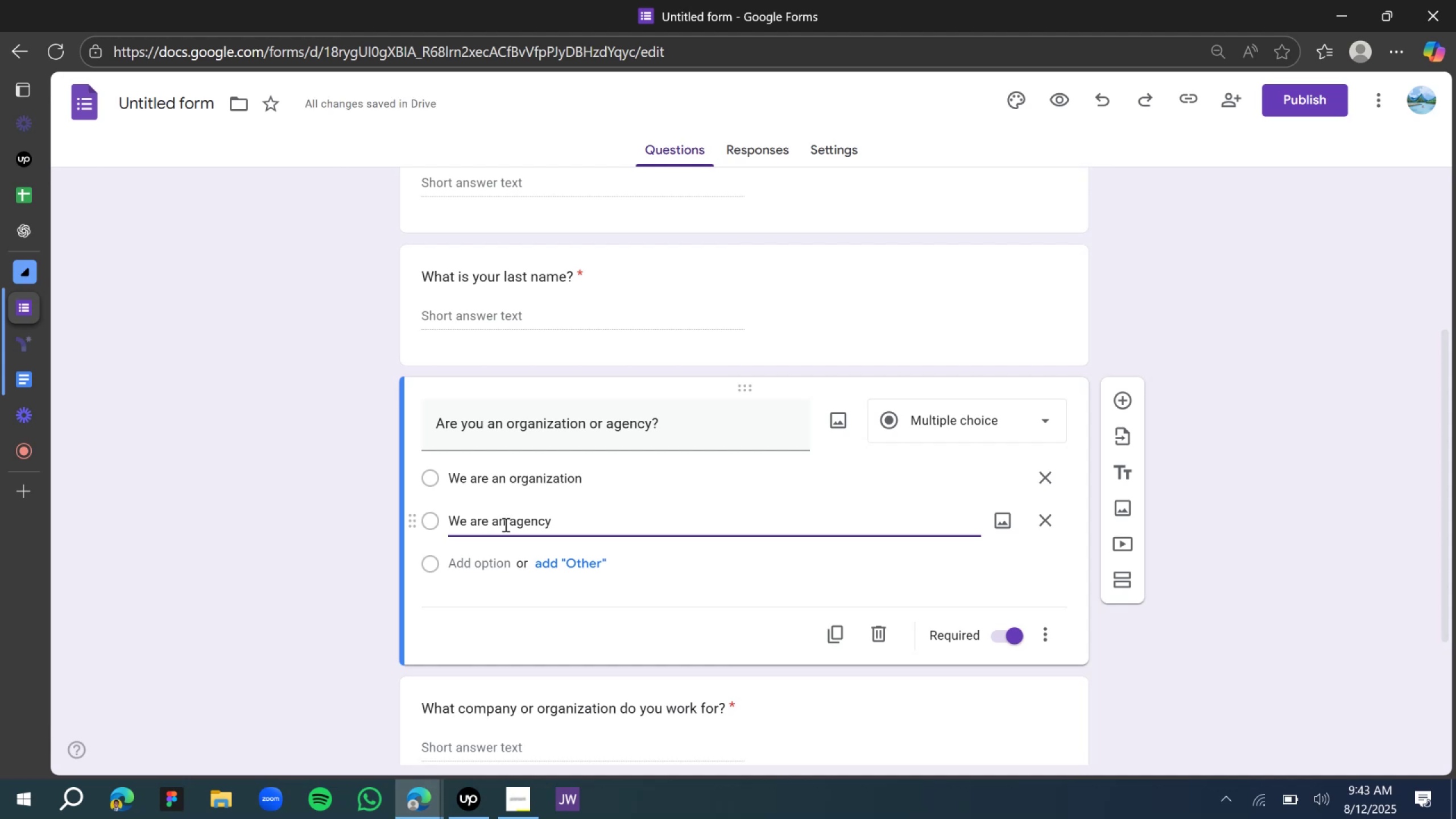 
wait(7.37)
 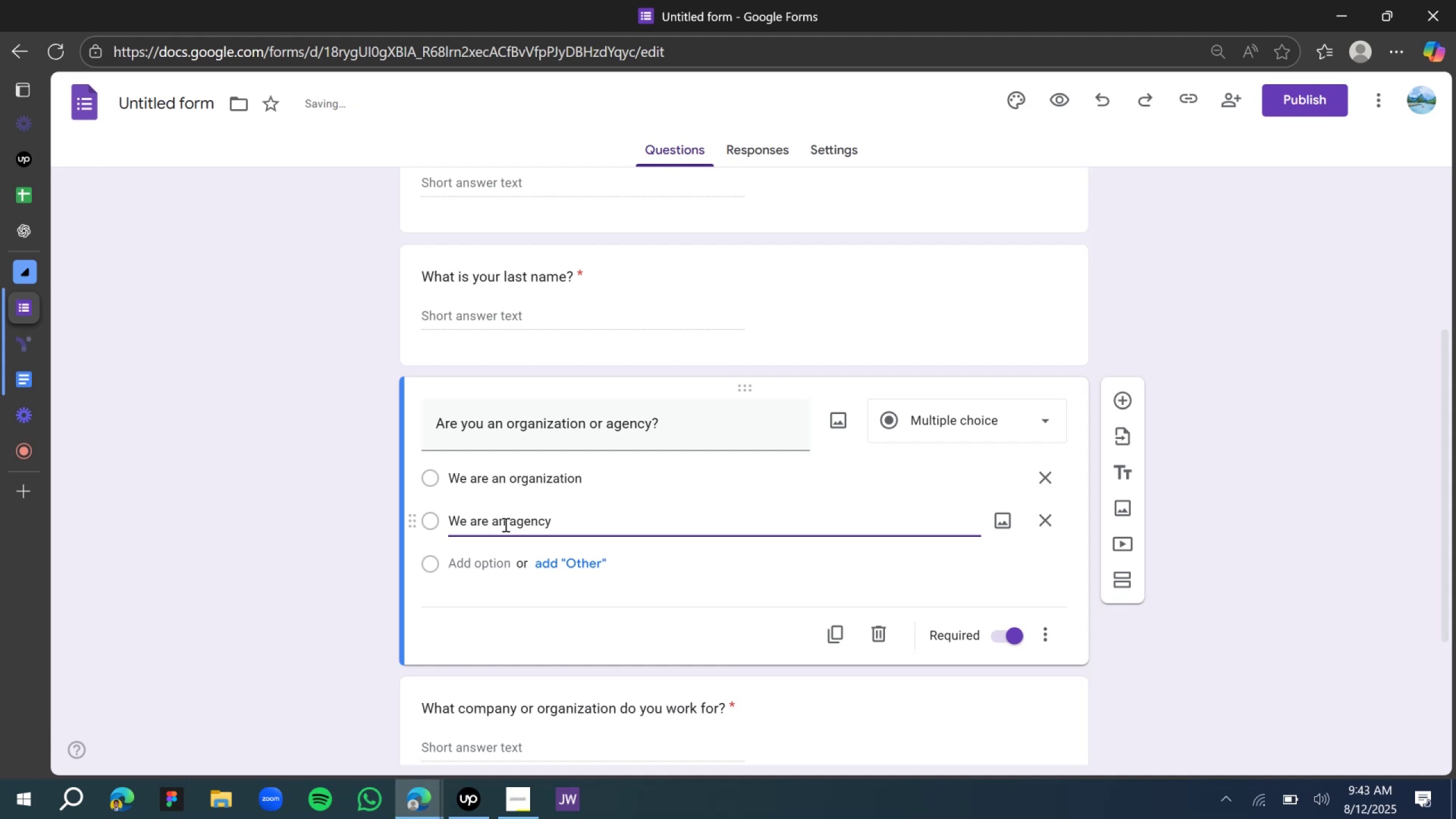 
scroll: coordinate [330, 503], scroll_direction: down, amount: 3.0
 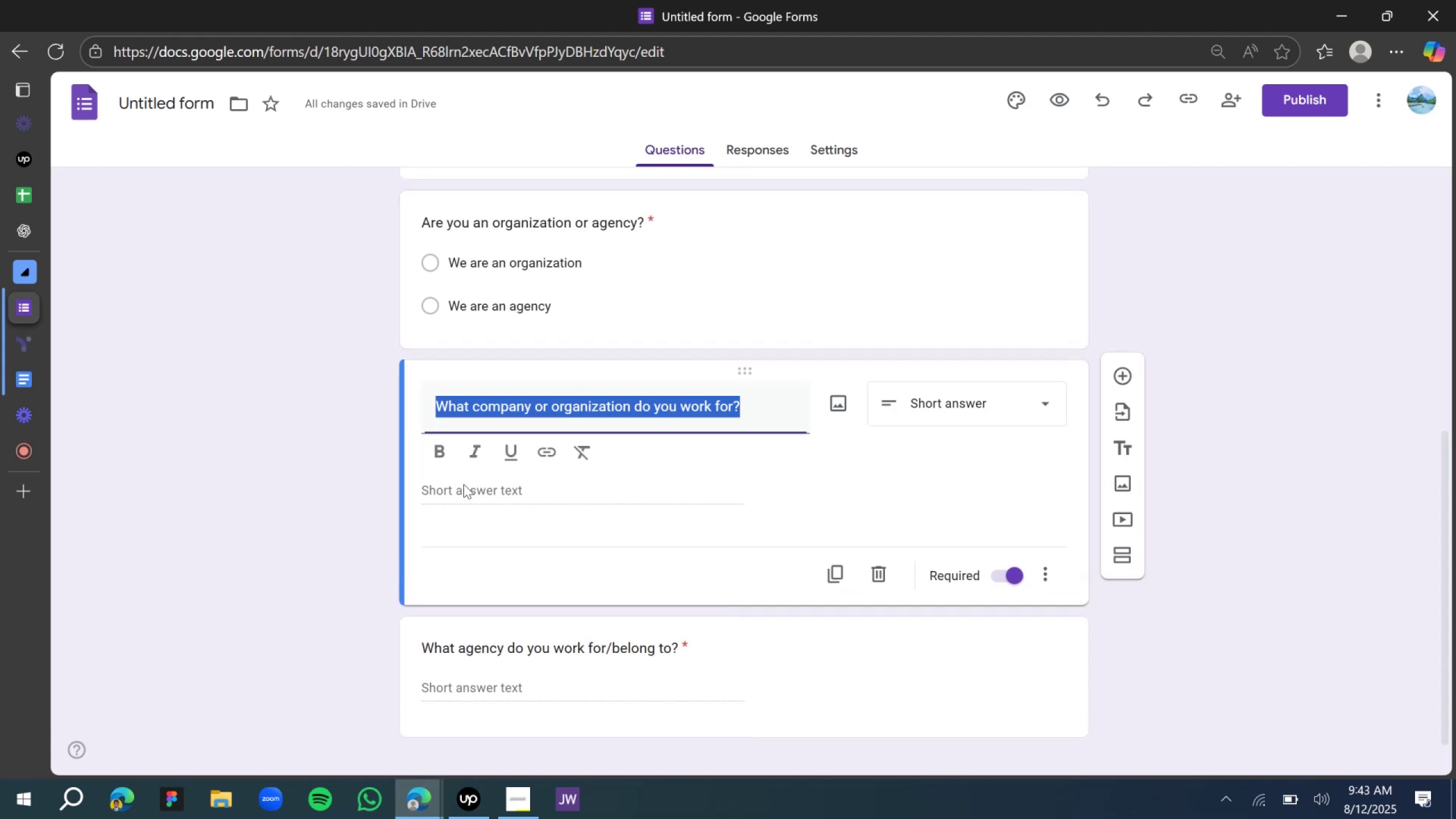 
key(ArrowLeft)
 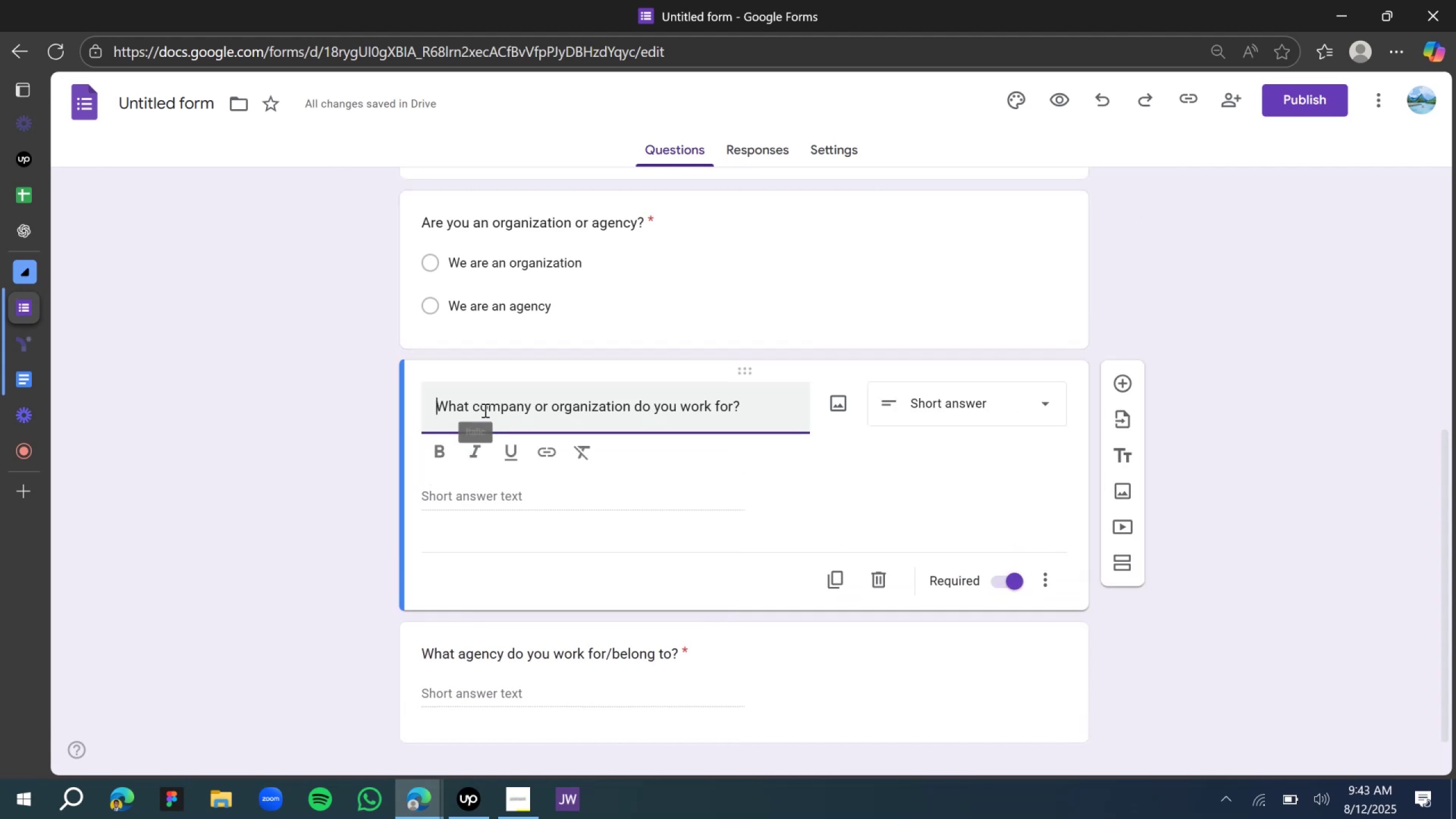 
left_click([477, 404])
 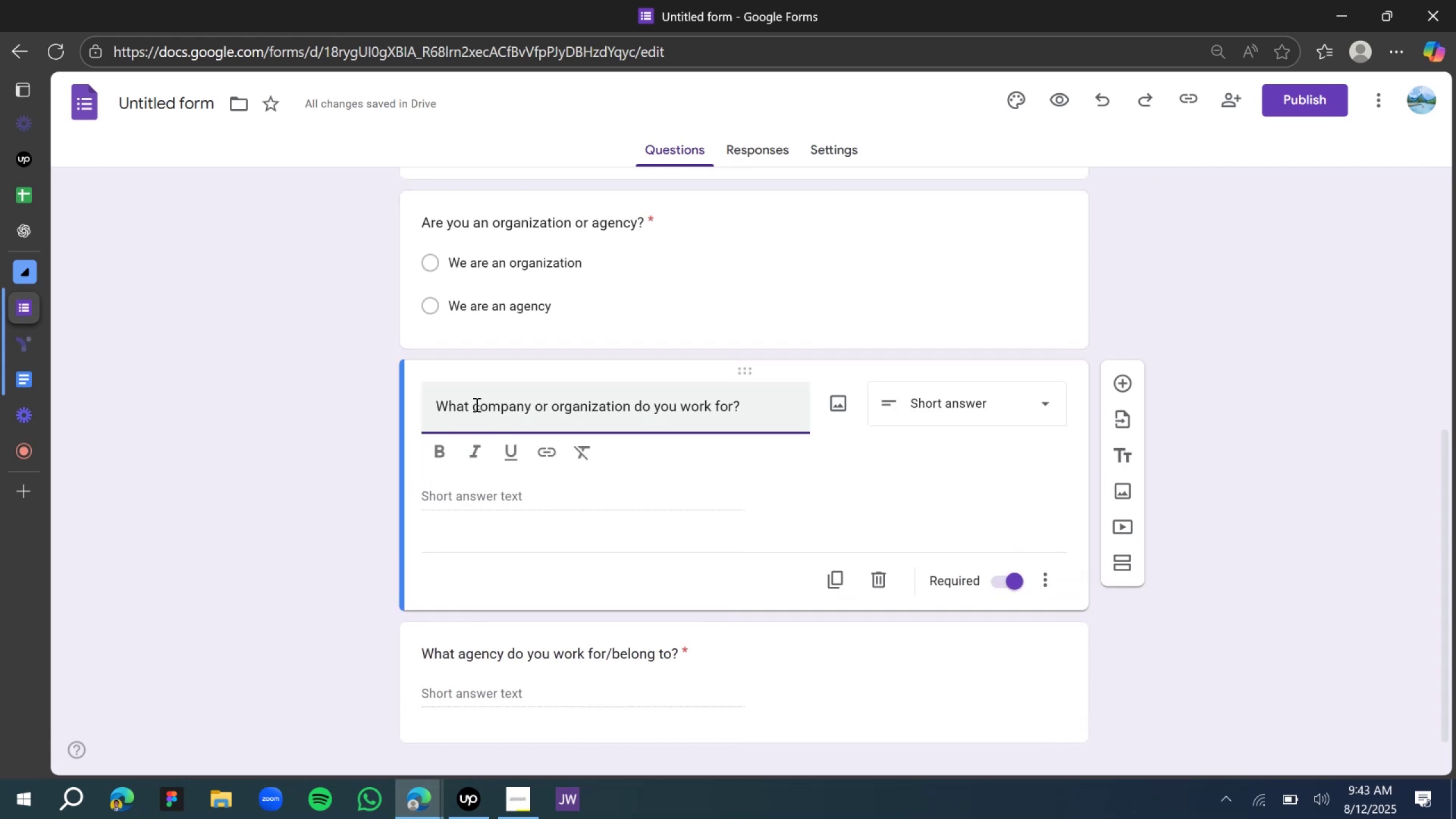 
key(ArrowLeft)
 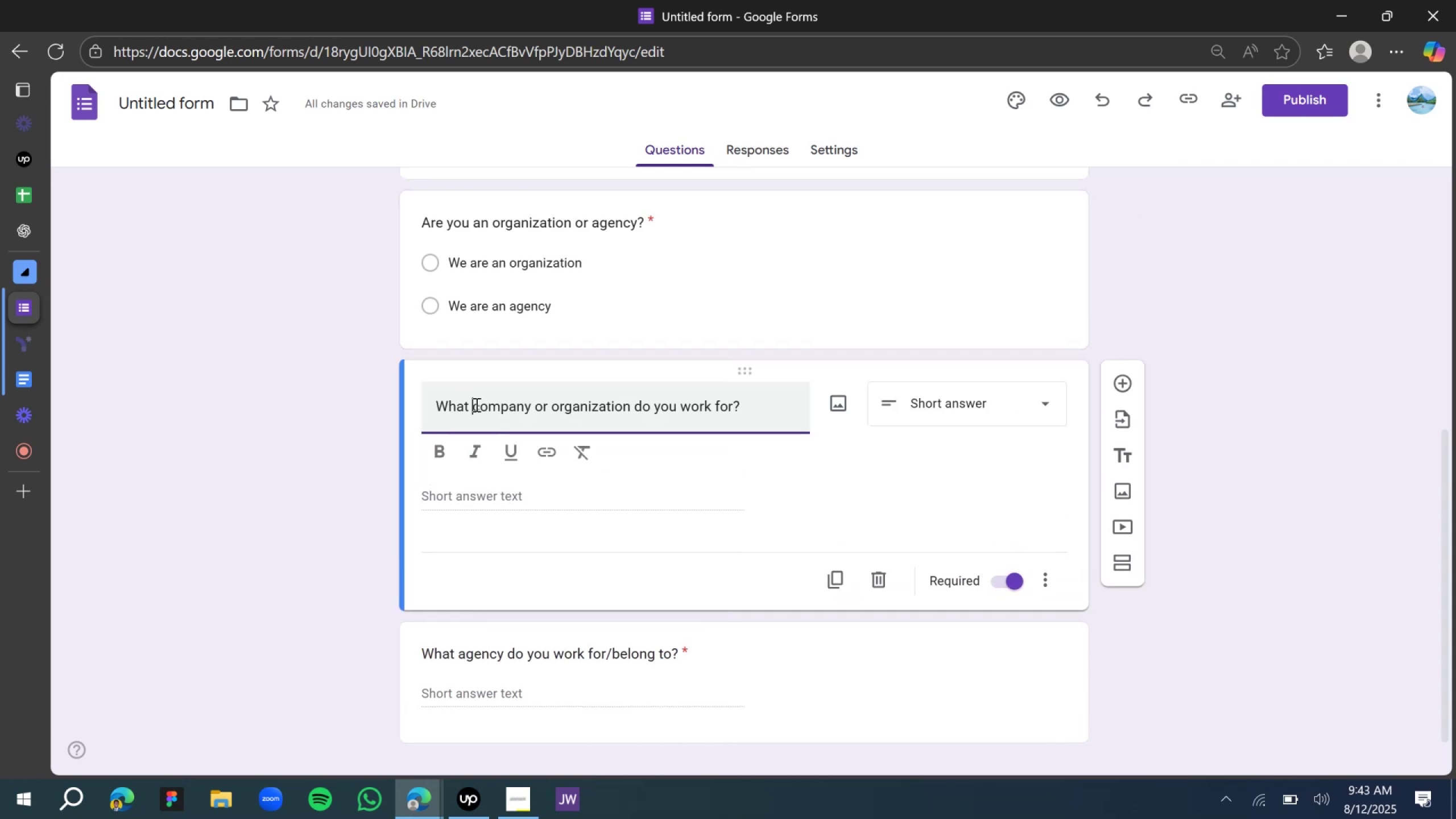 
type(is the name of your )
 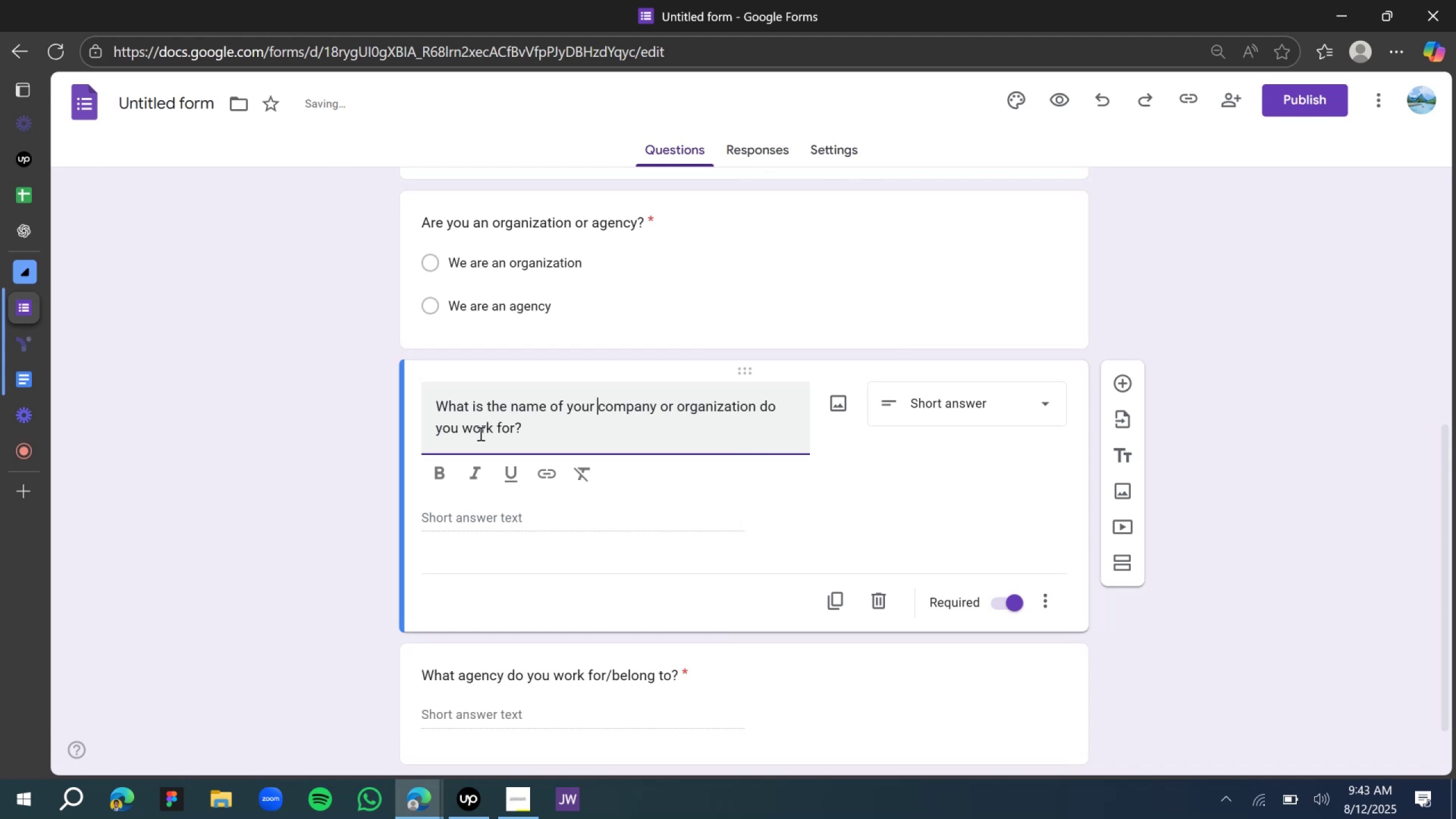 
left_click([517, 432])
 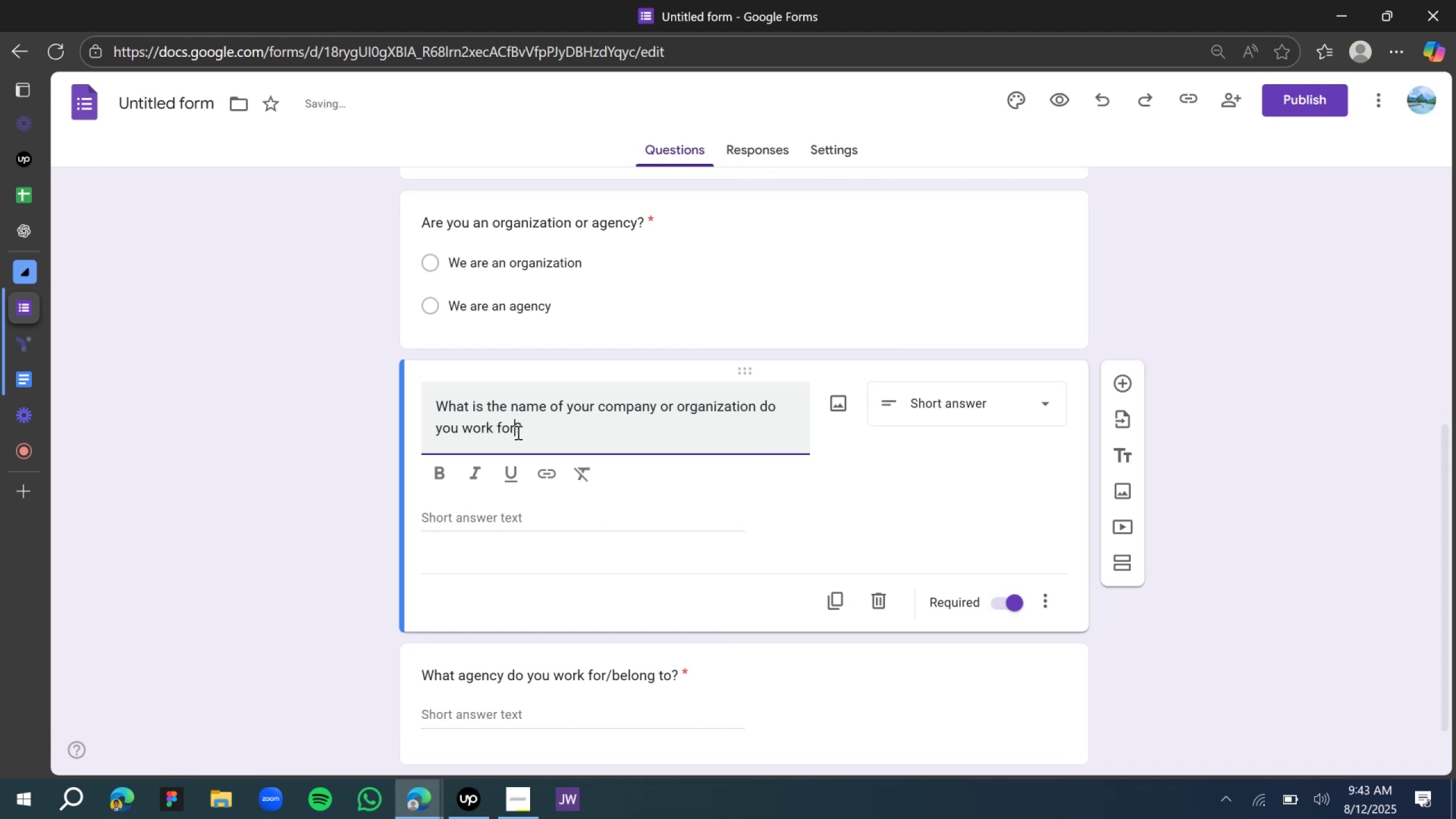 
hold_key(key=Backspace, duration=0.75)
 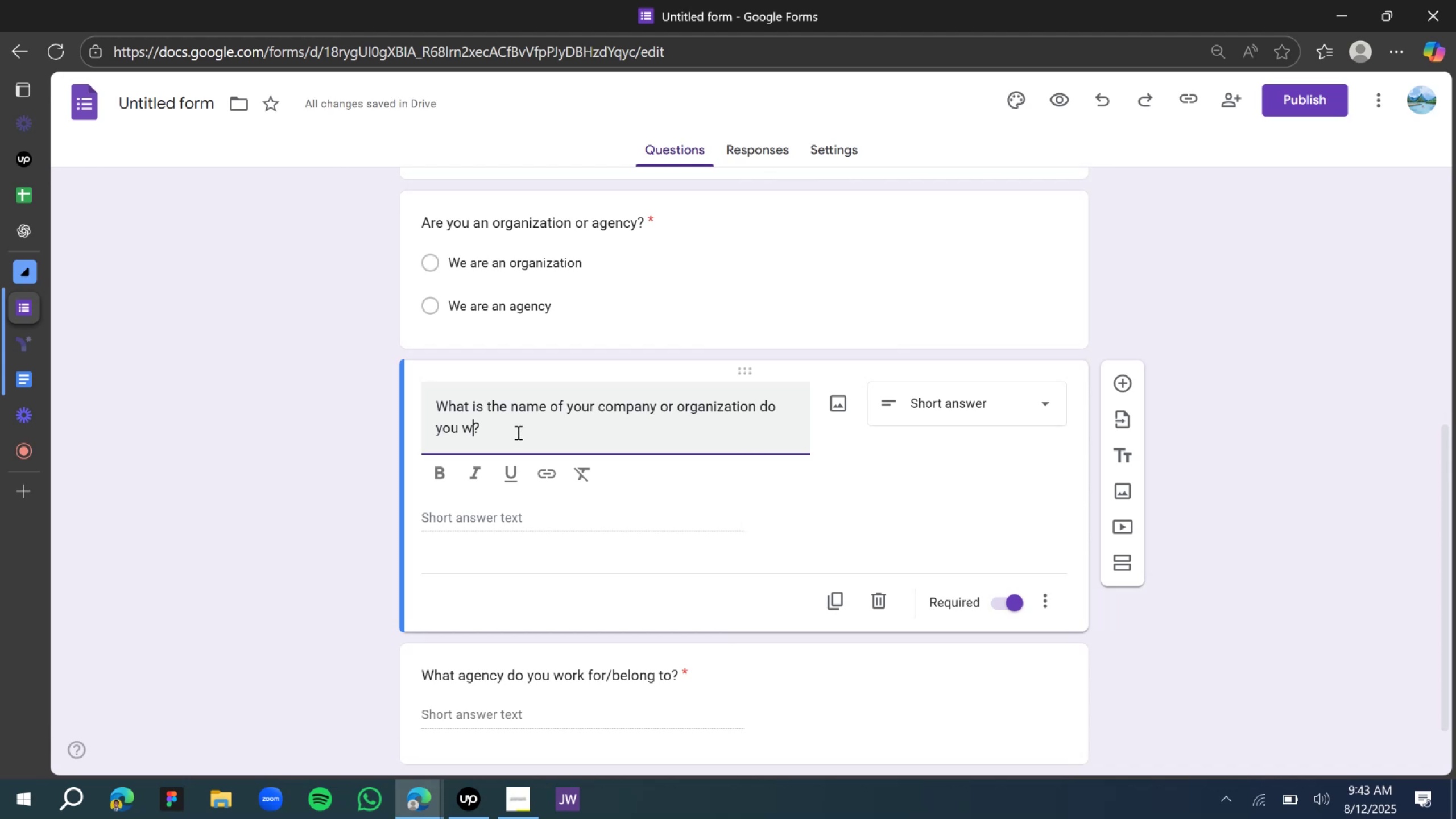 
key(Backspace)
 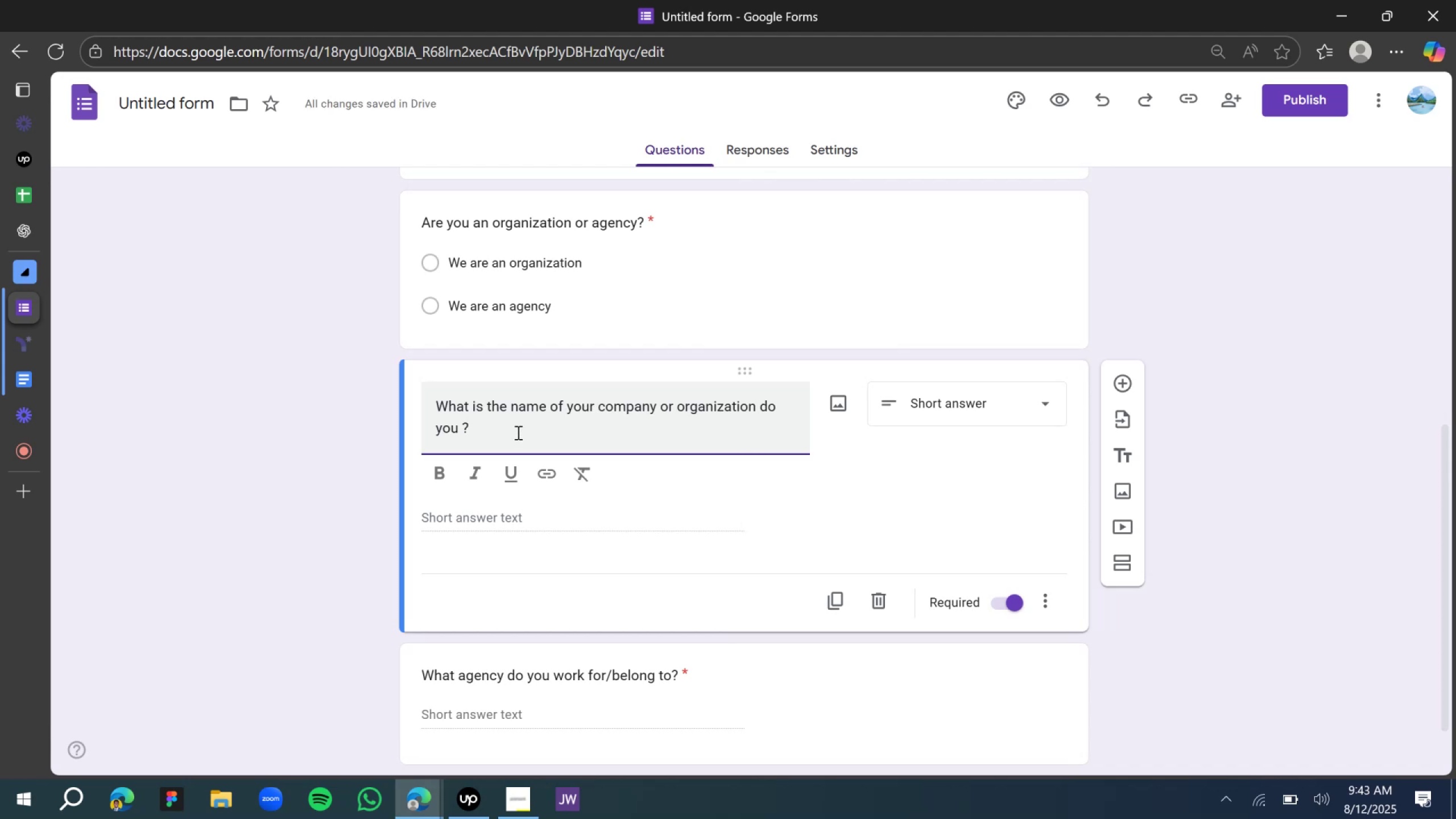 
key(Backspace)
 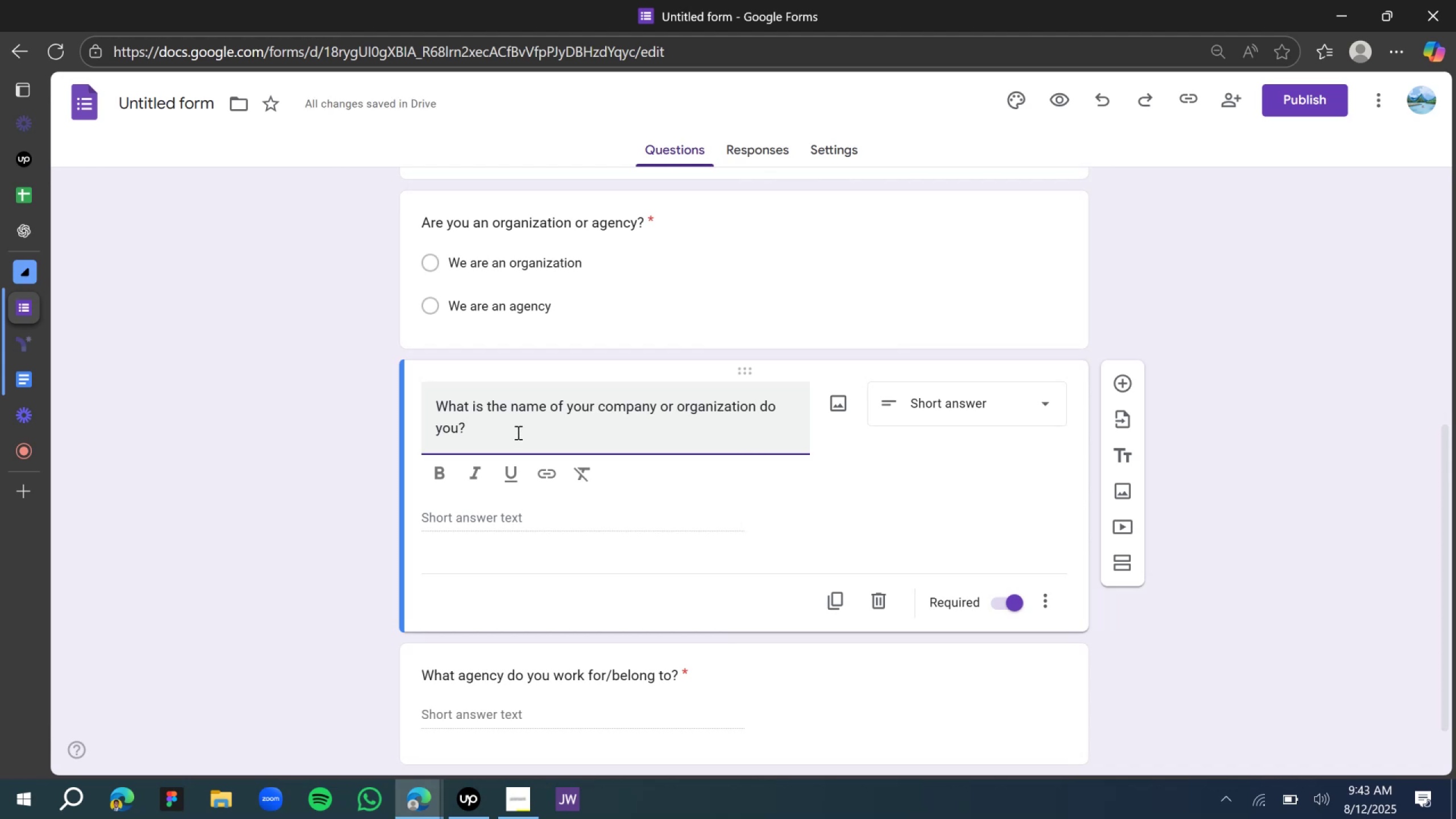 
key(Backspace)
 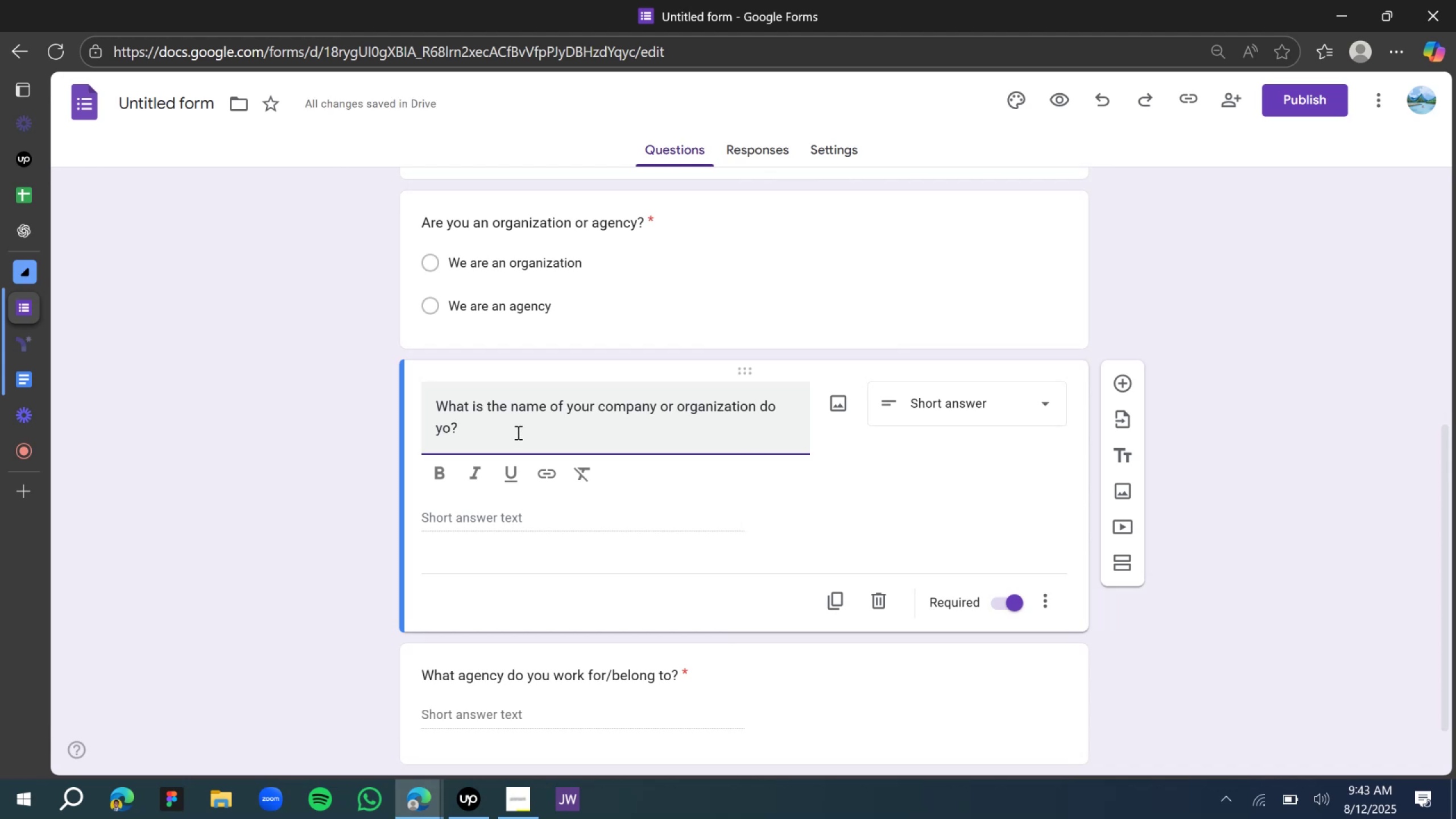 
key(Backspace)
 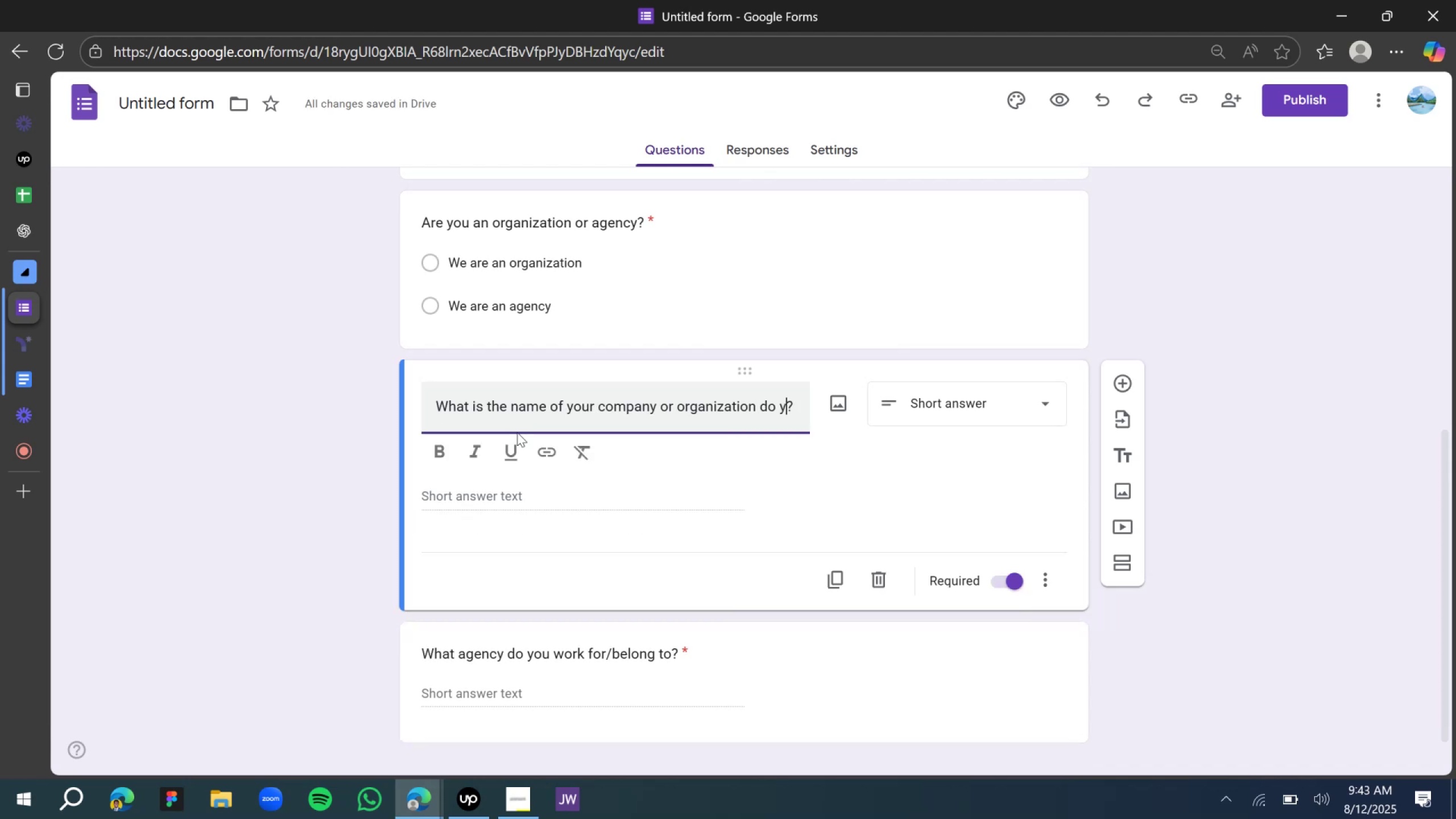 
key(Backspace)
 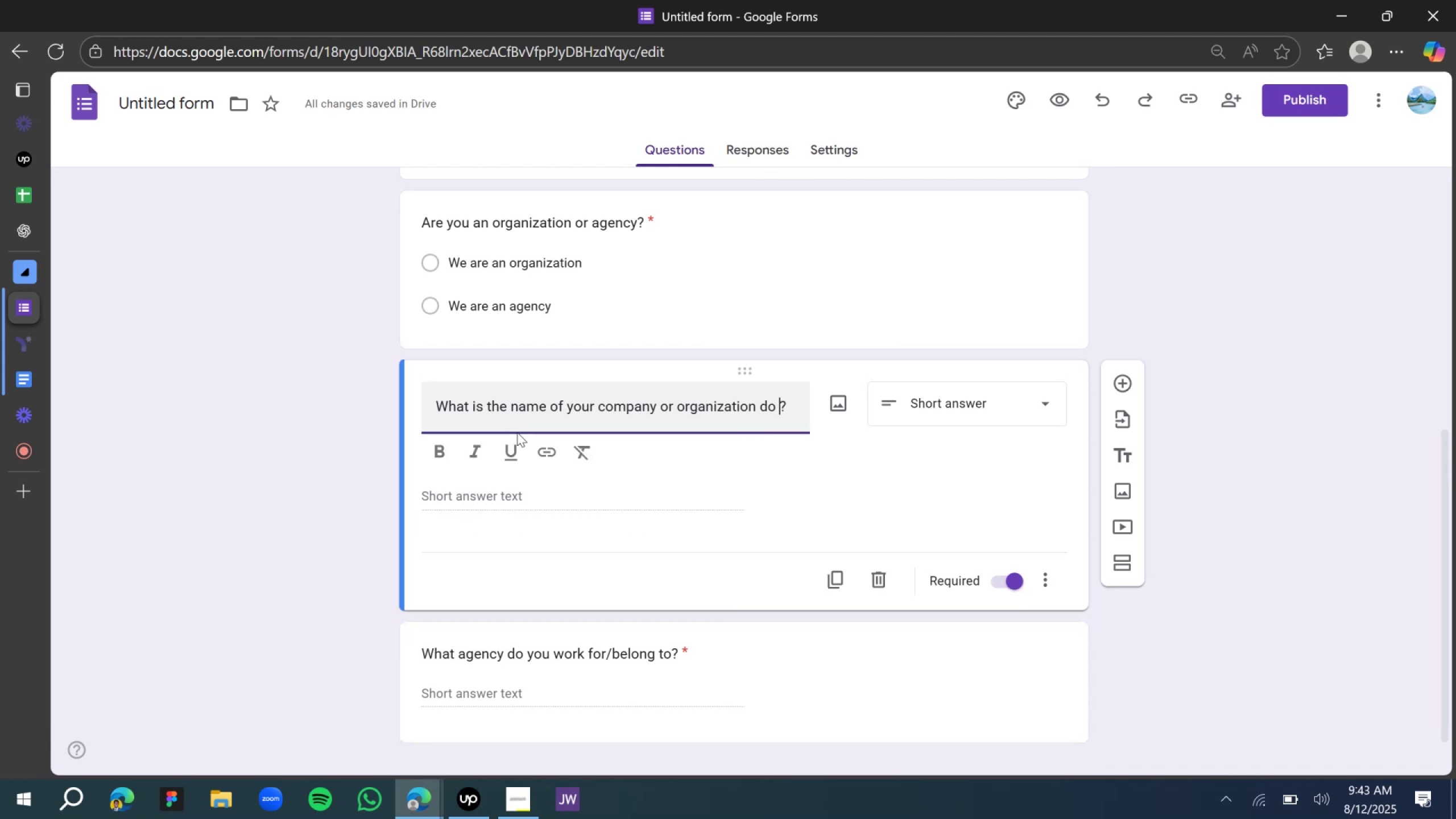 
key(Backspace)
 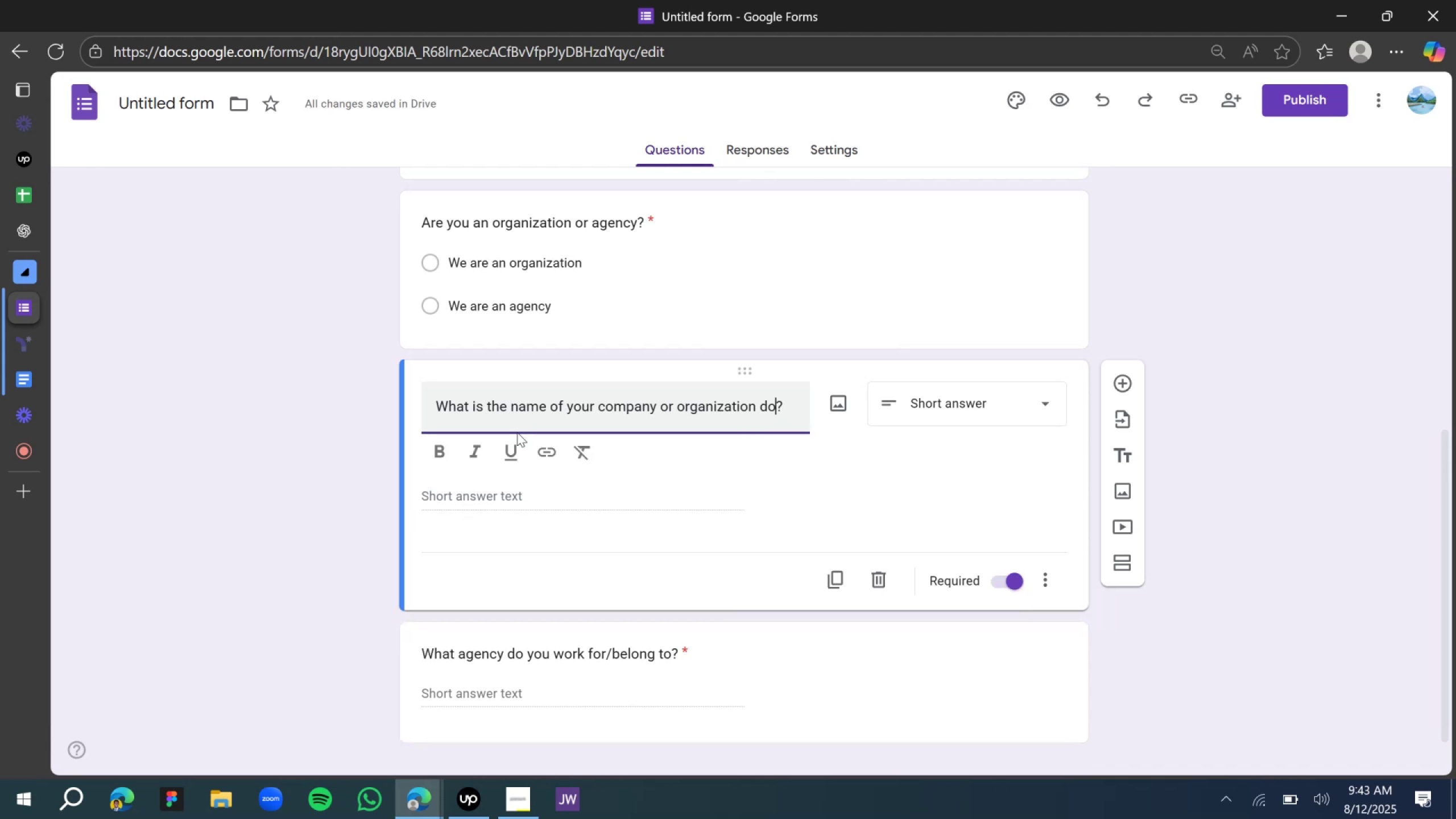 
key(Backspace)
 